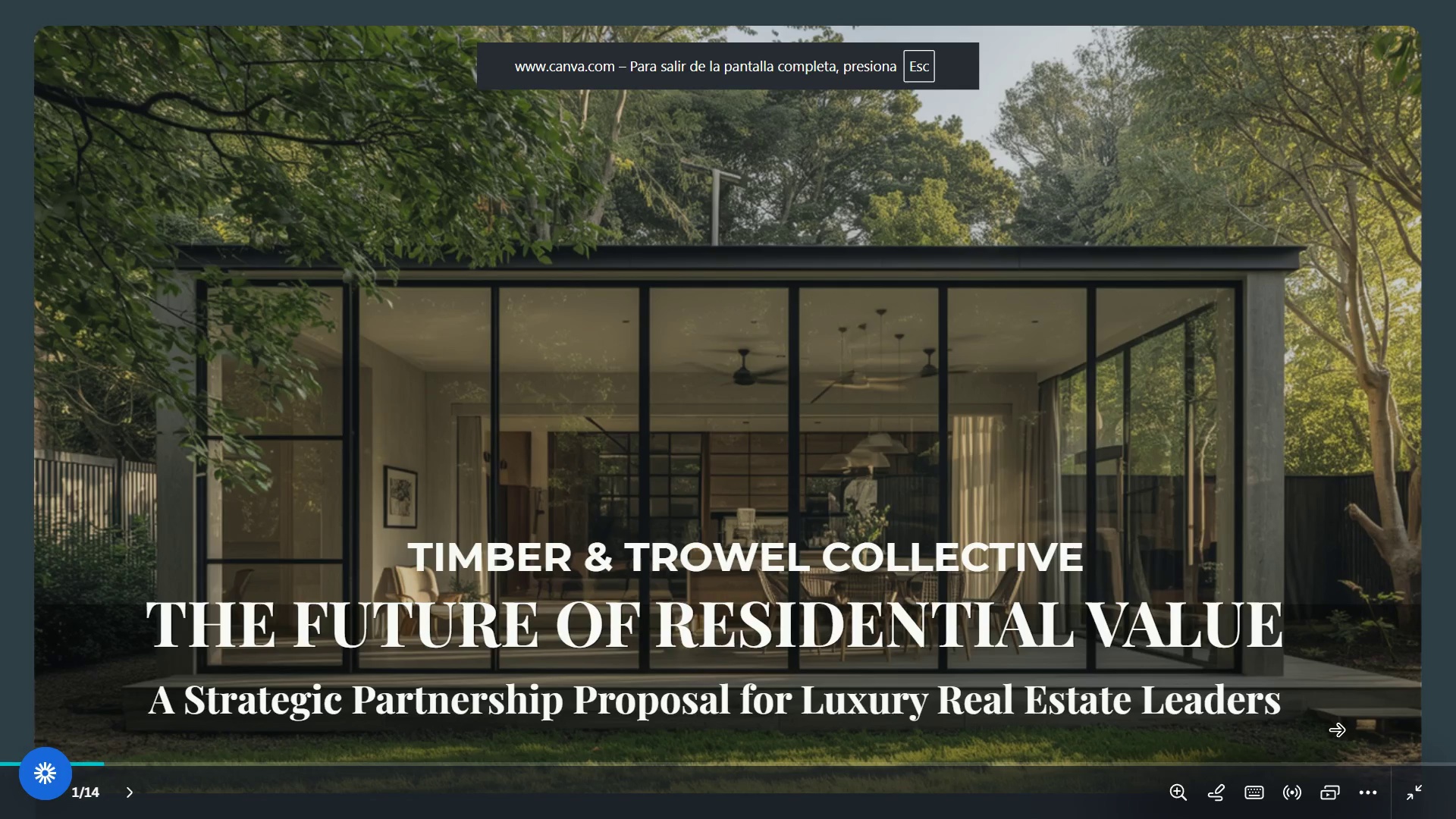 
key(ArrowRight)
 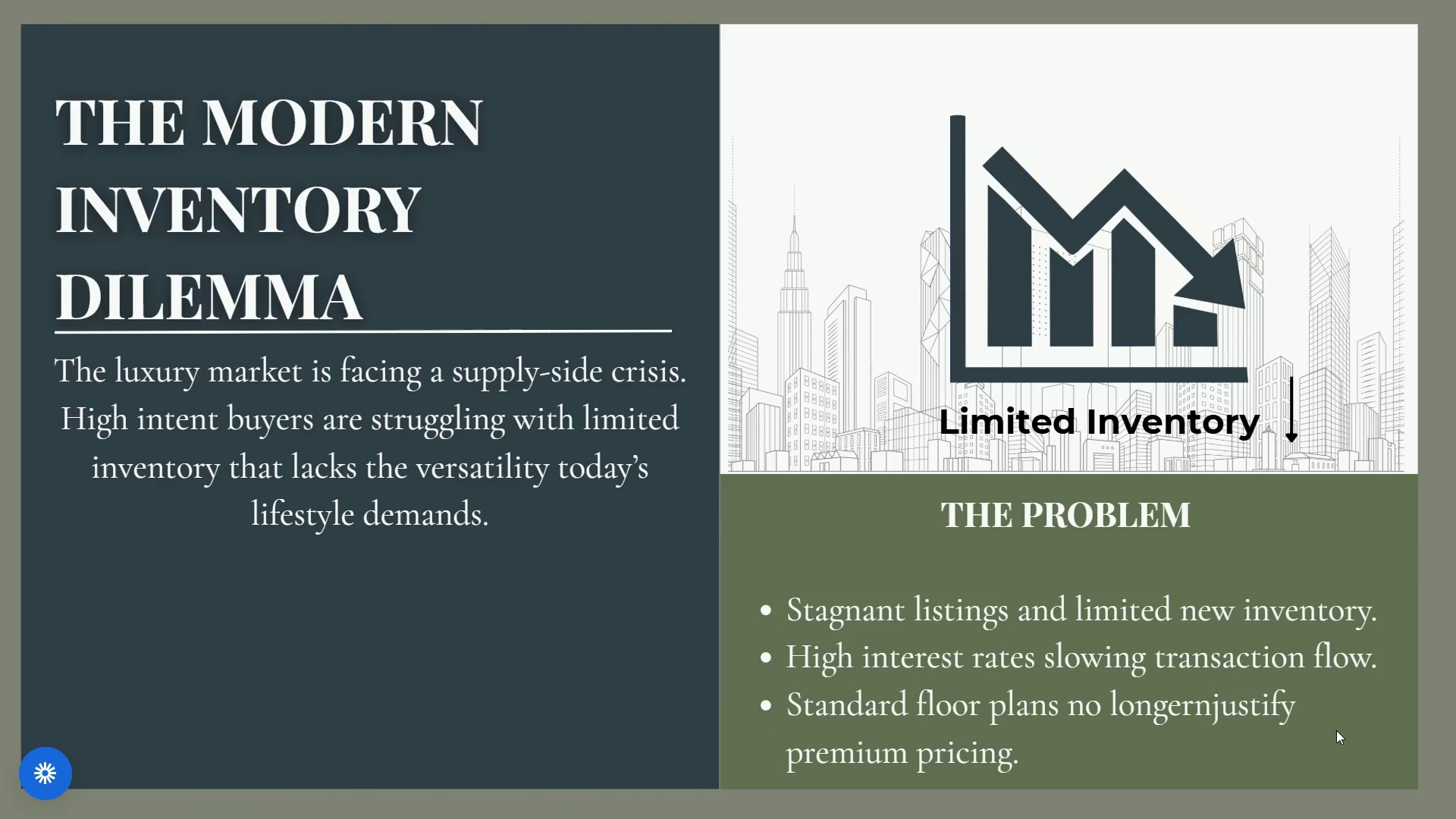 
key(ArrowLeft)
 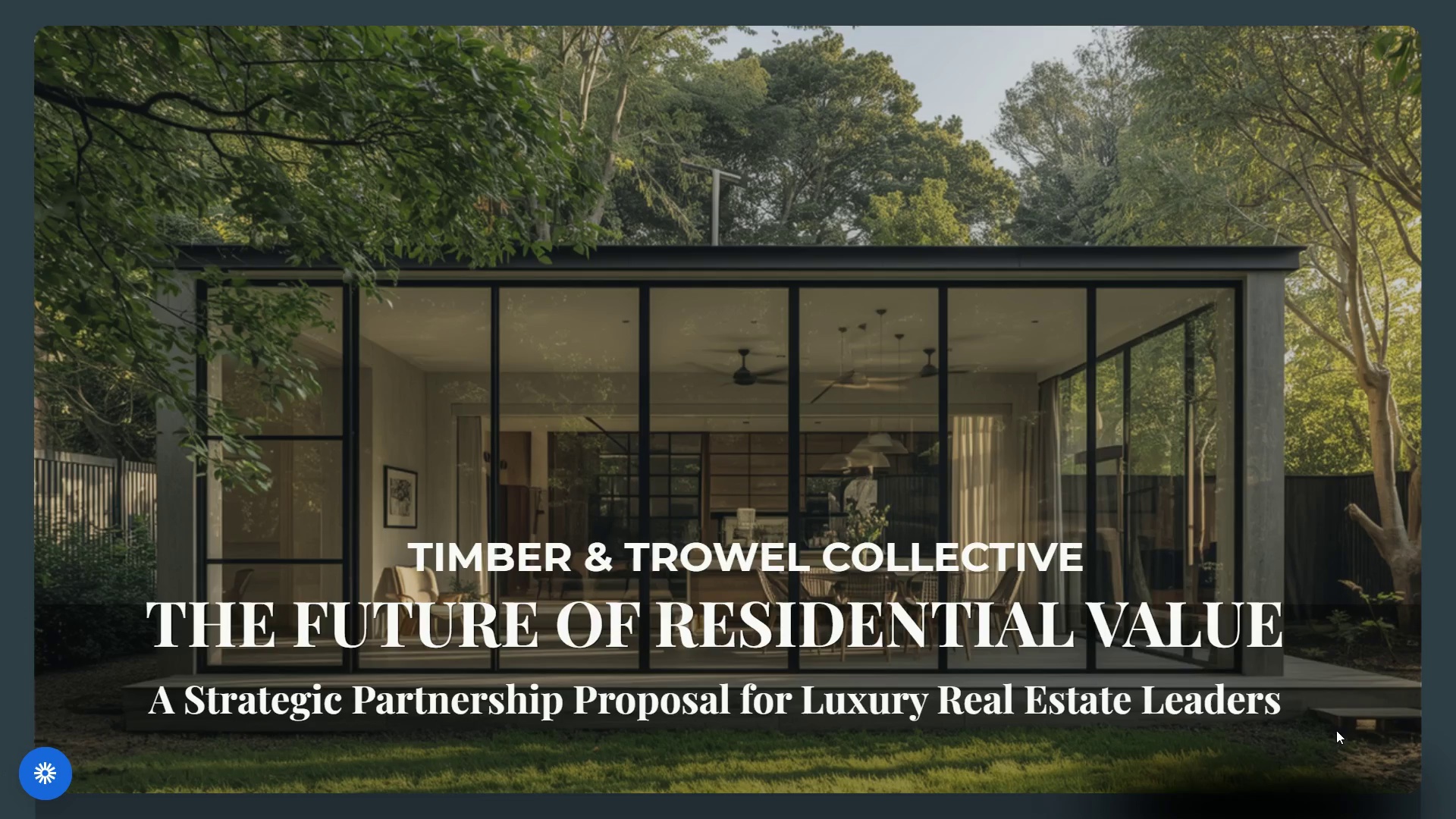 
key(ArrowRight)
 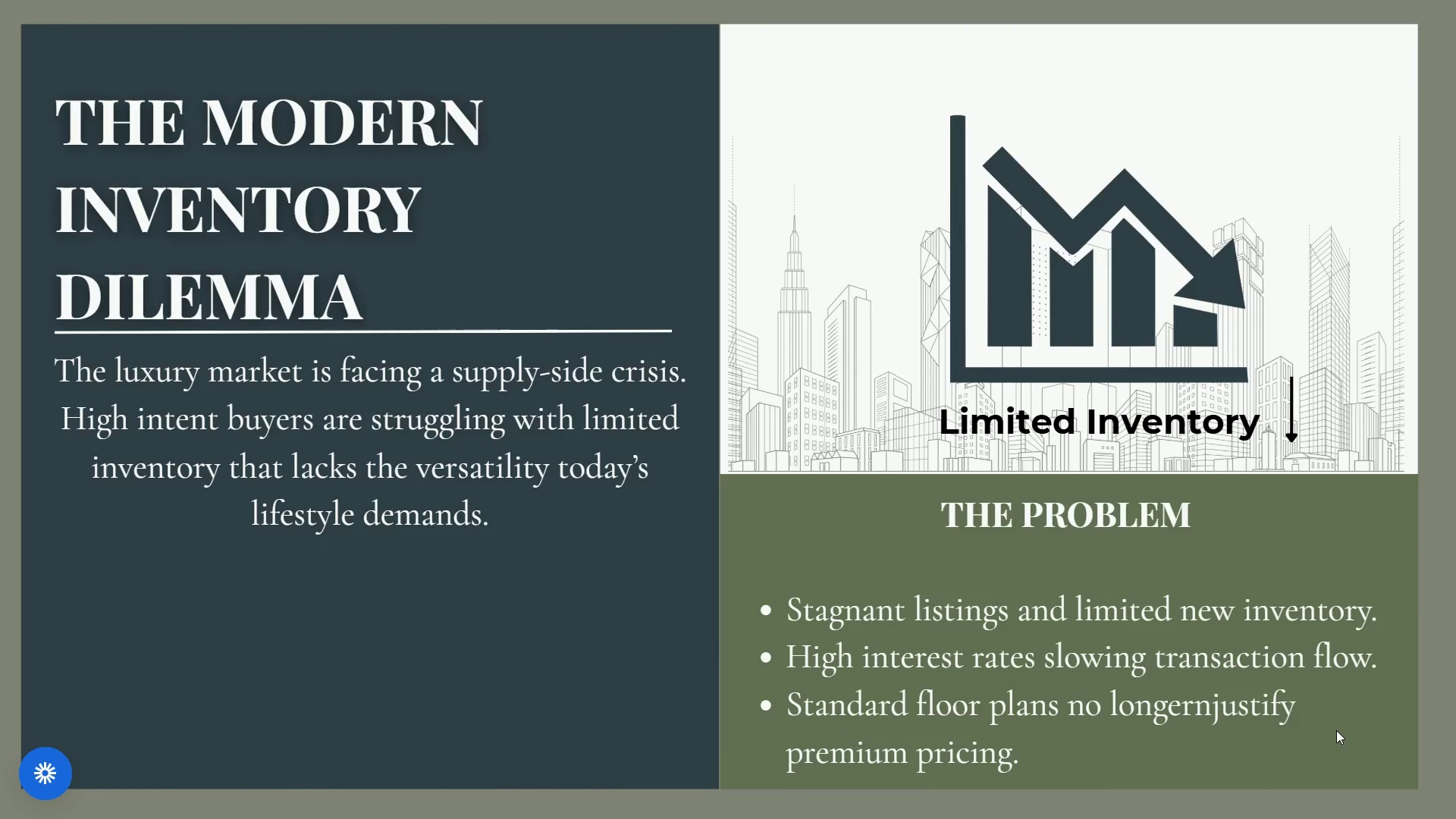 
hold_key(key=ArrowRight, duration=0.36)
 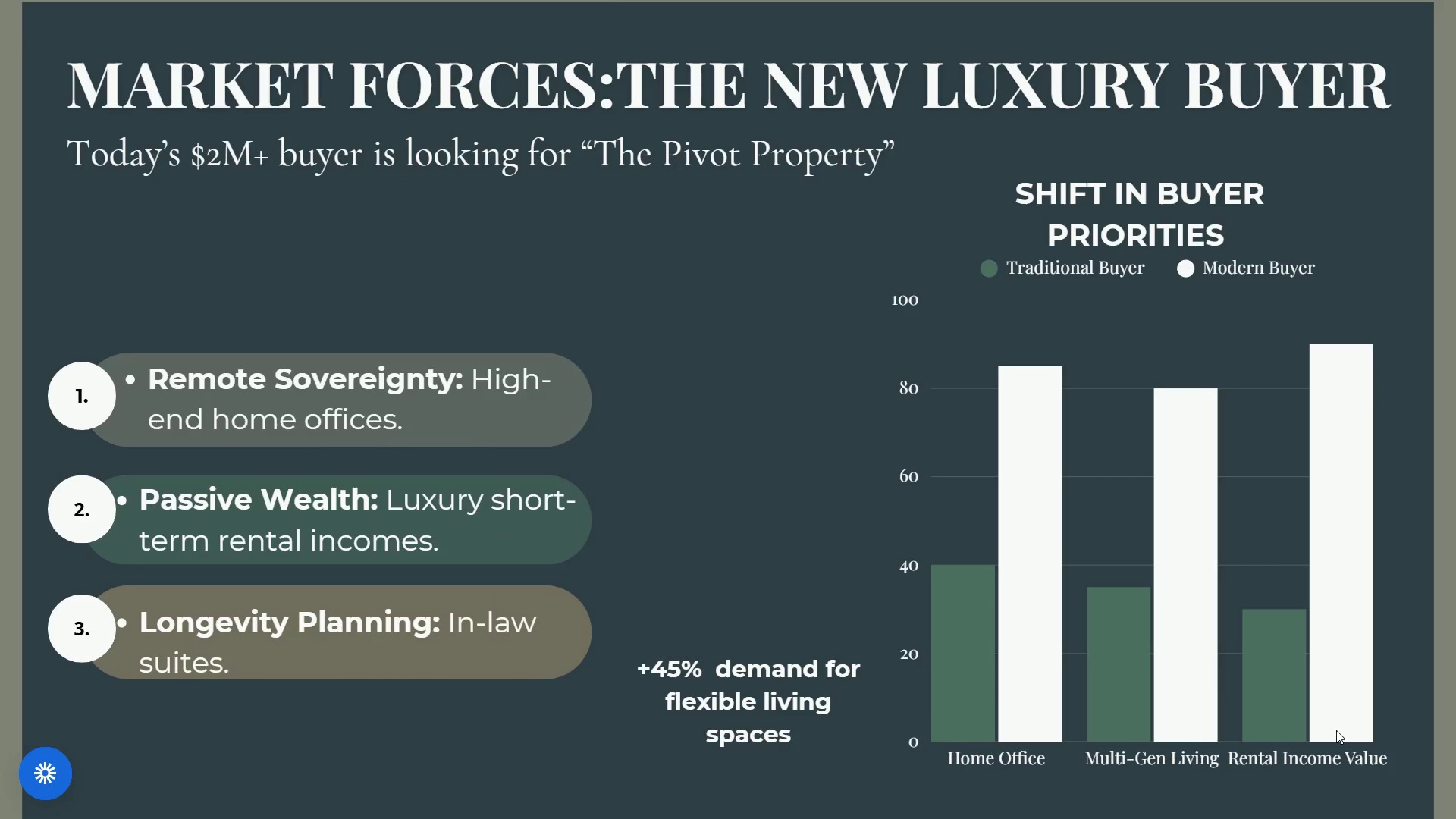 
wait(6.83)
 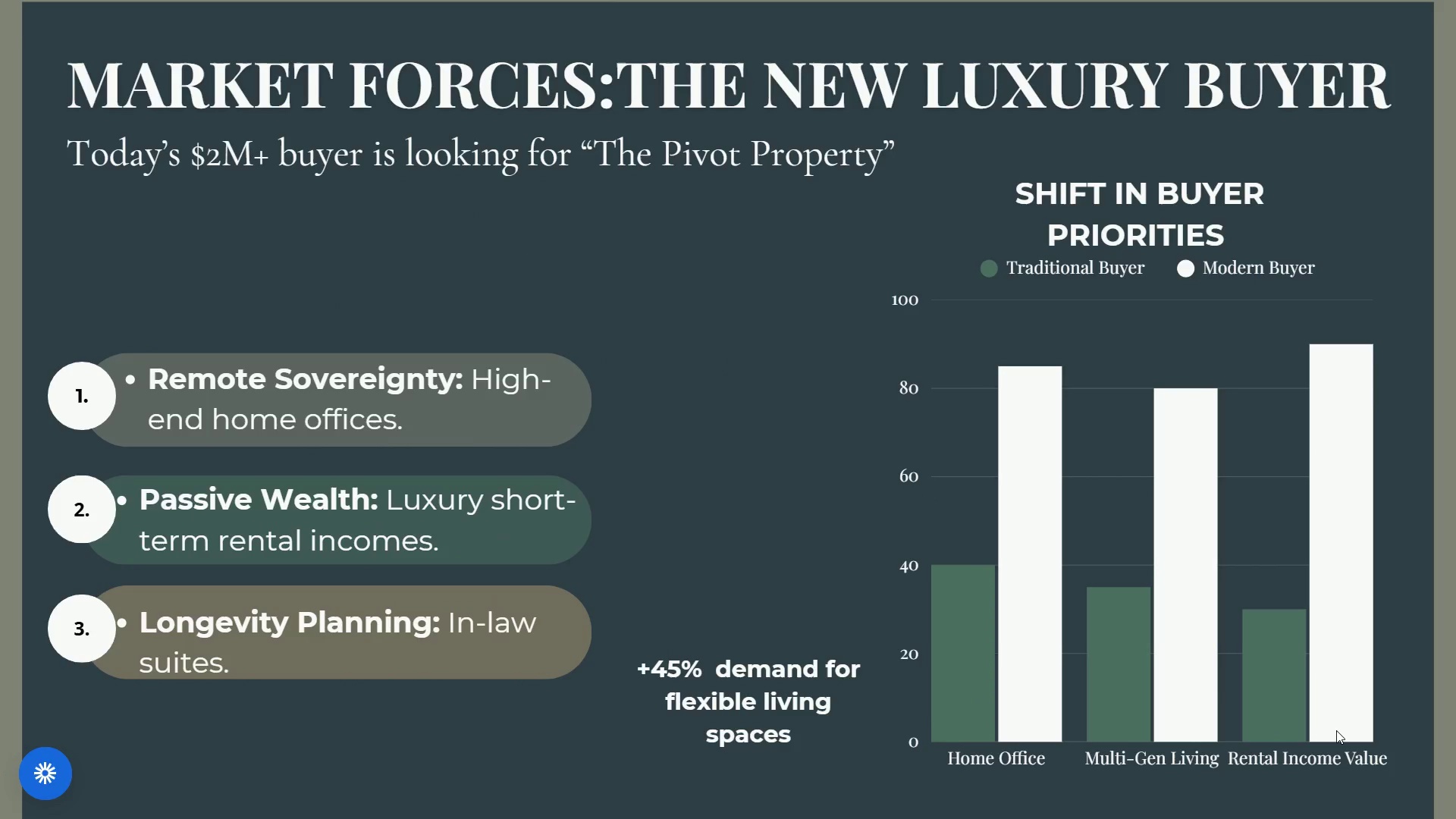 
key(ArrowRight)
 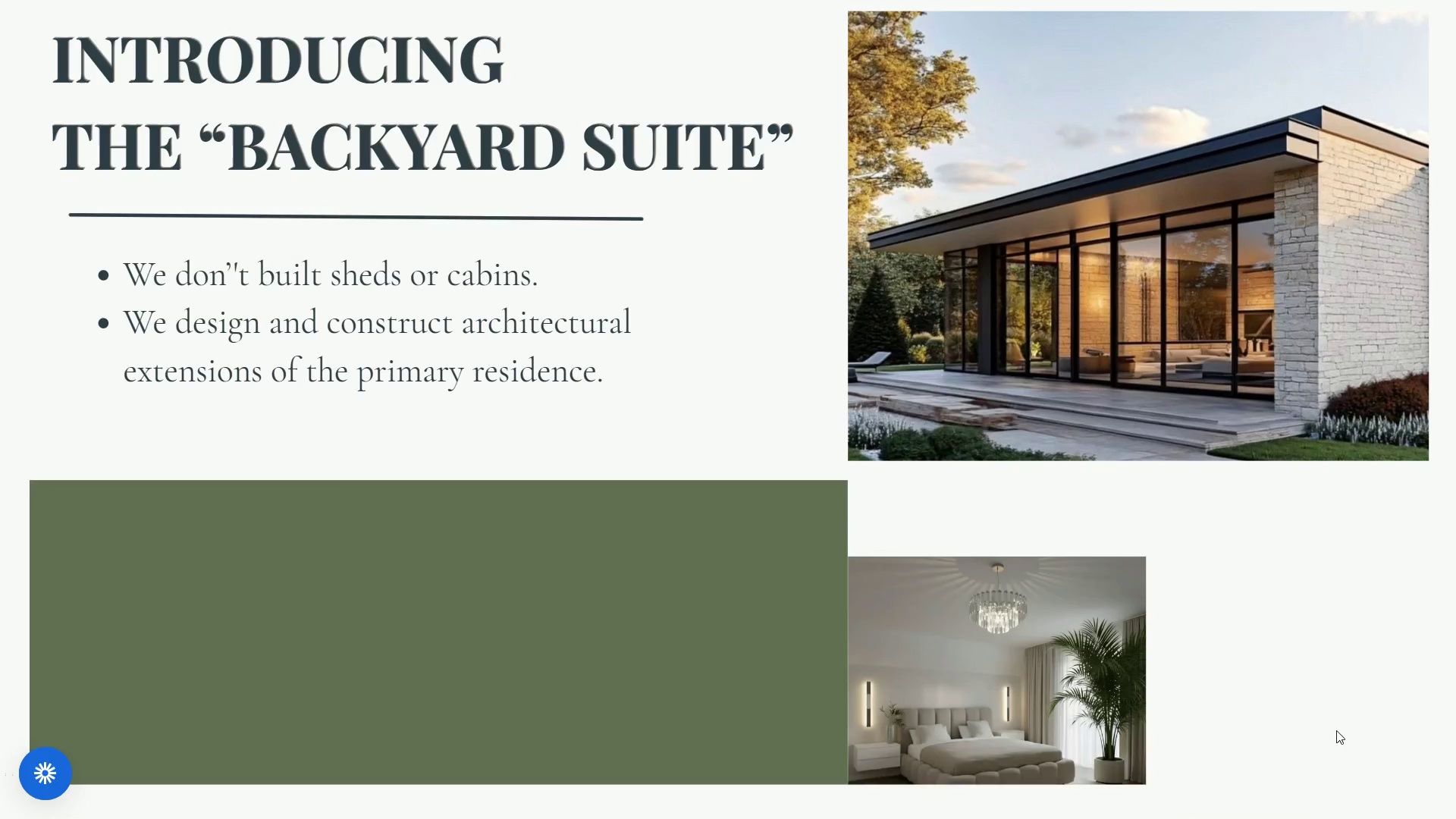 
key(ArrowLeft)
 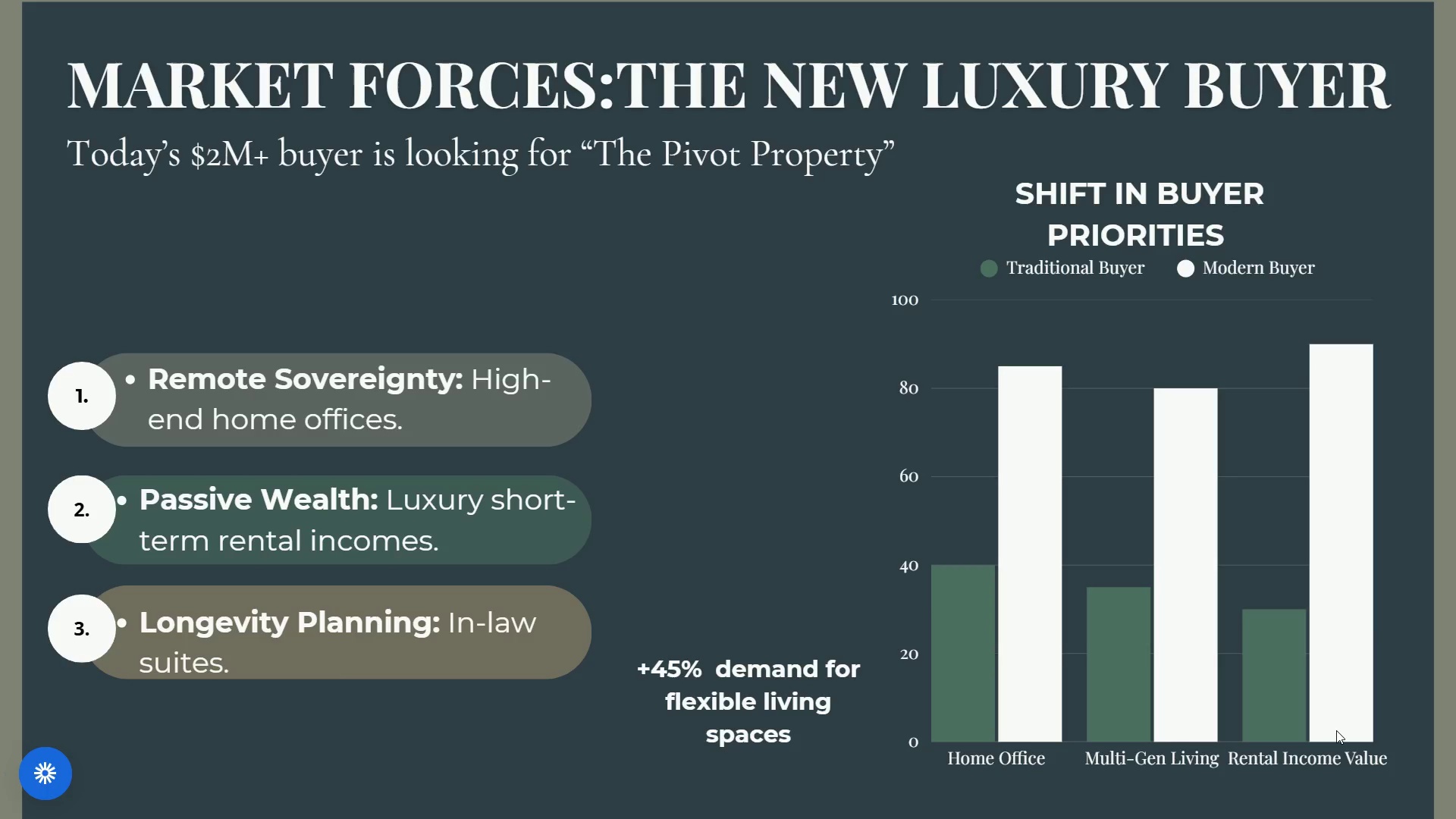 
key(ArrowRight)
 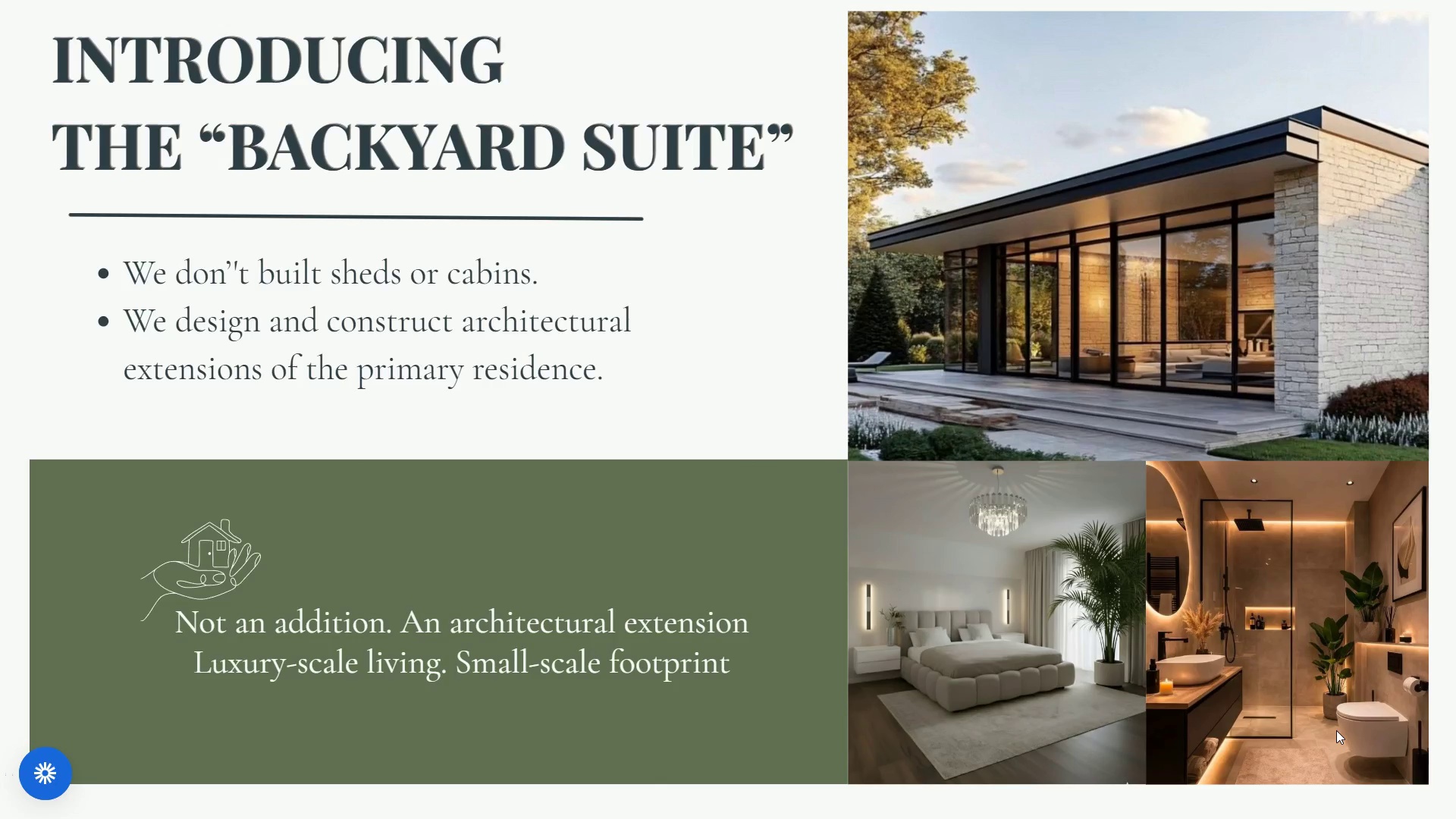 
key(Escape)
 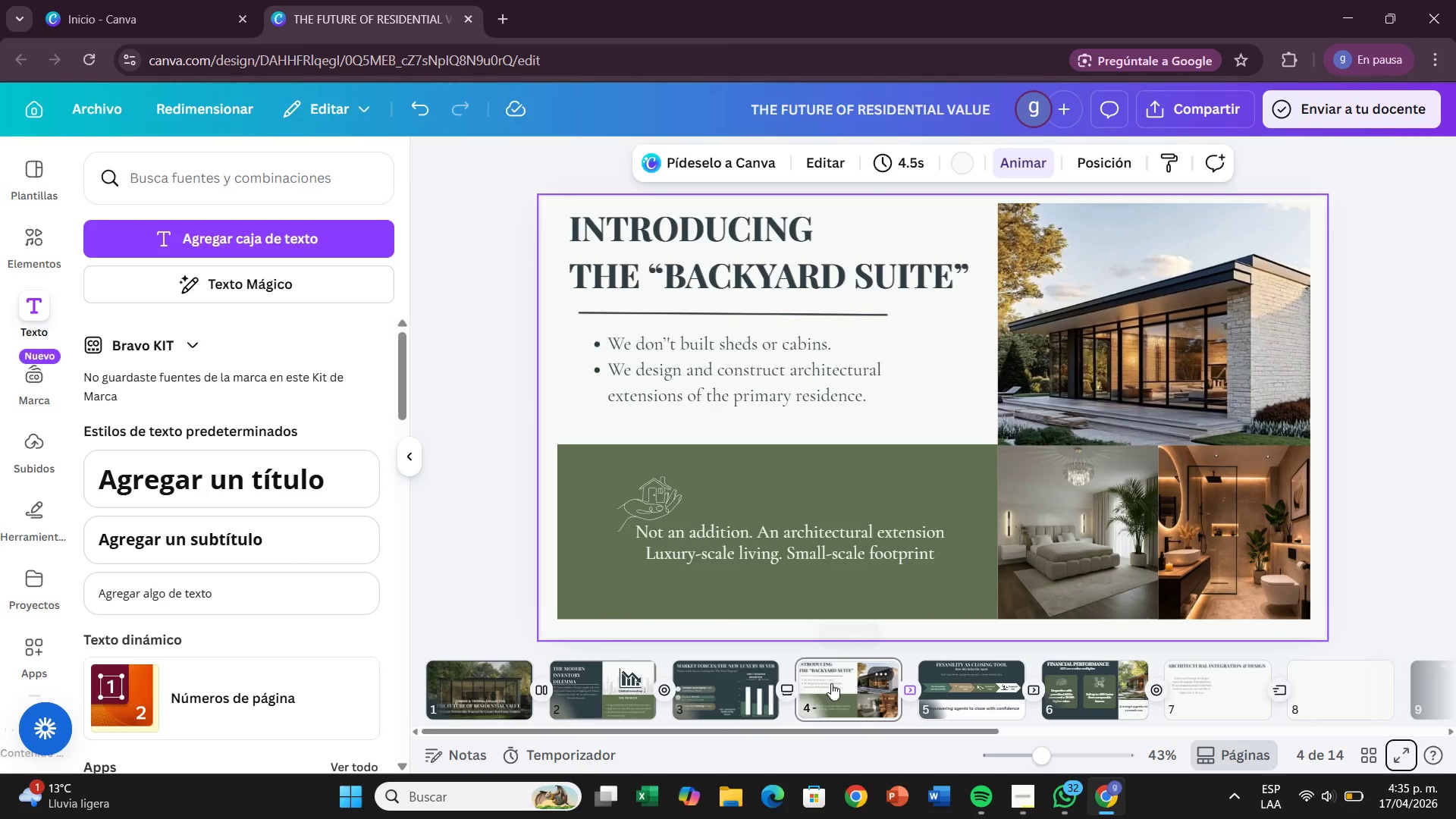 
left_click([815, 686])
 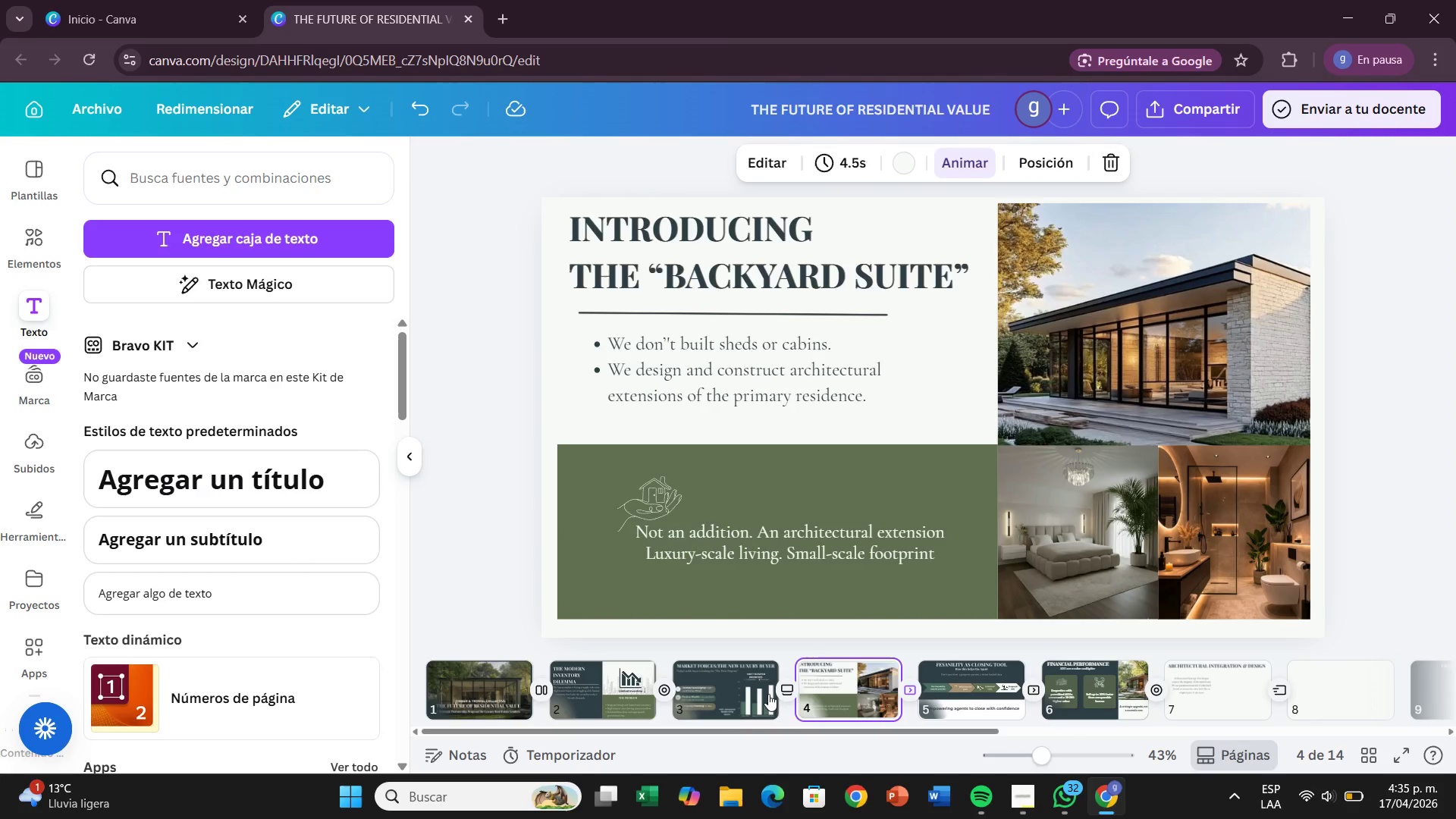 
left_click([755, 694])
 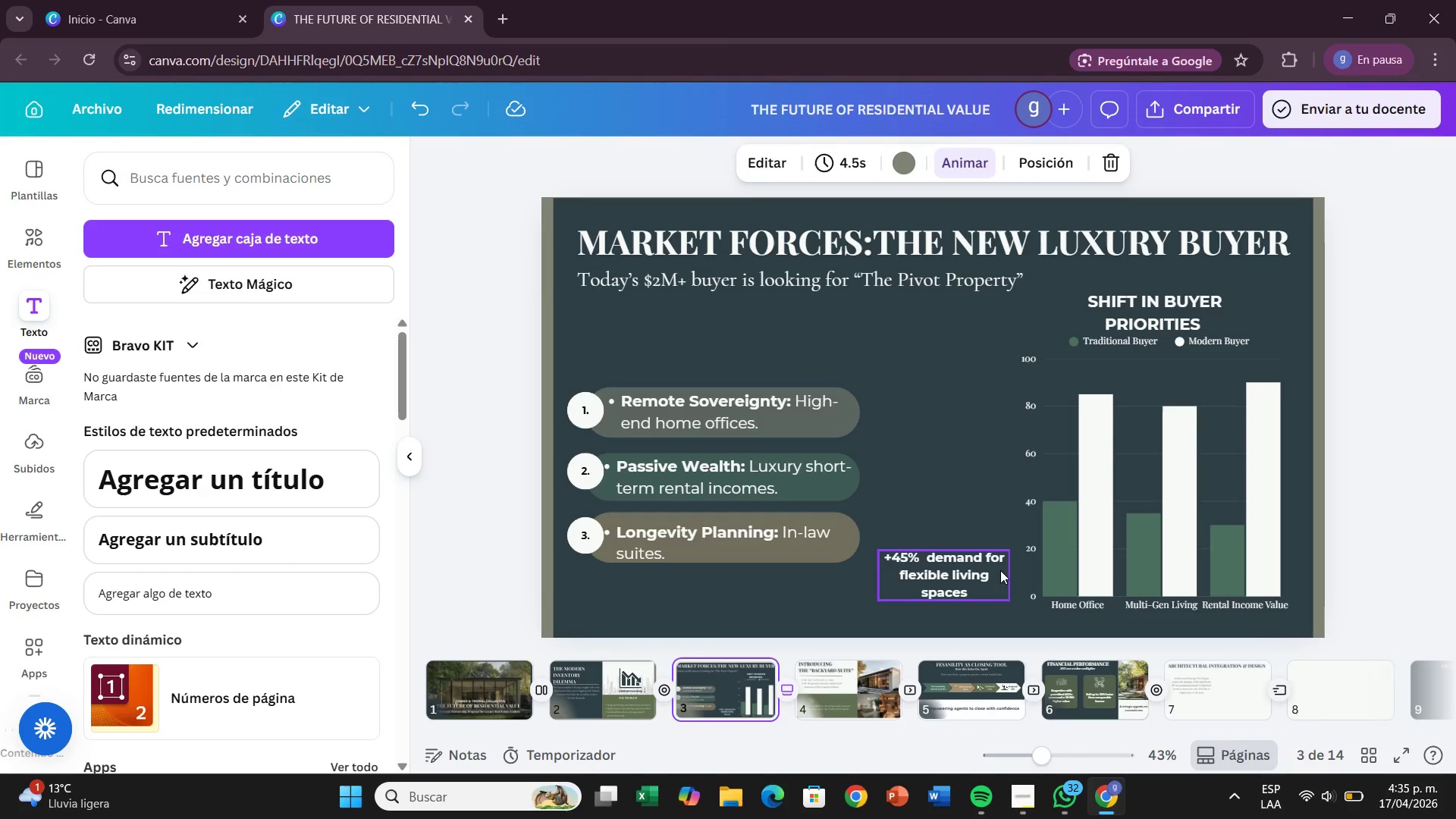 
left_click([999, 570])
 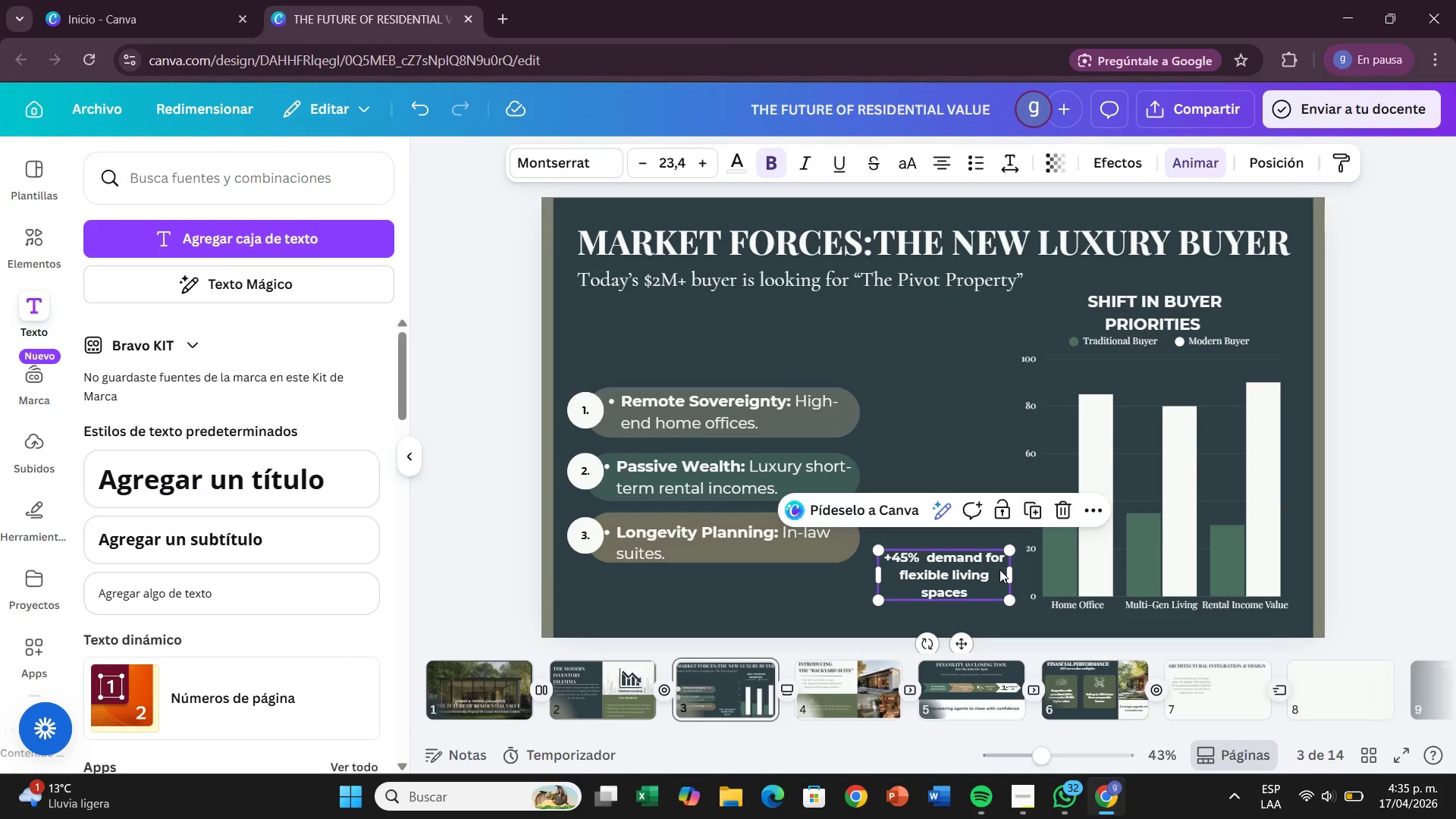 
double_click([999, 570])
 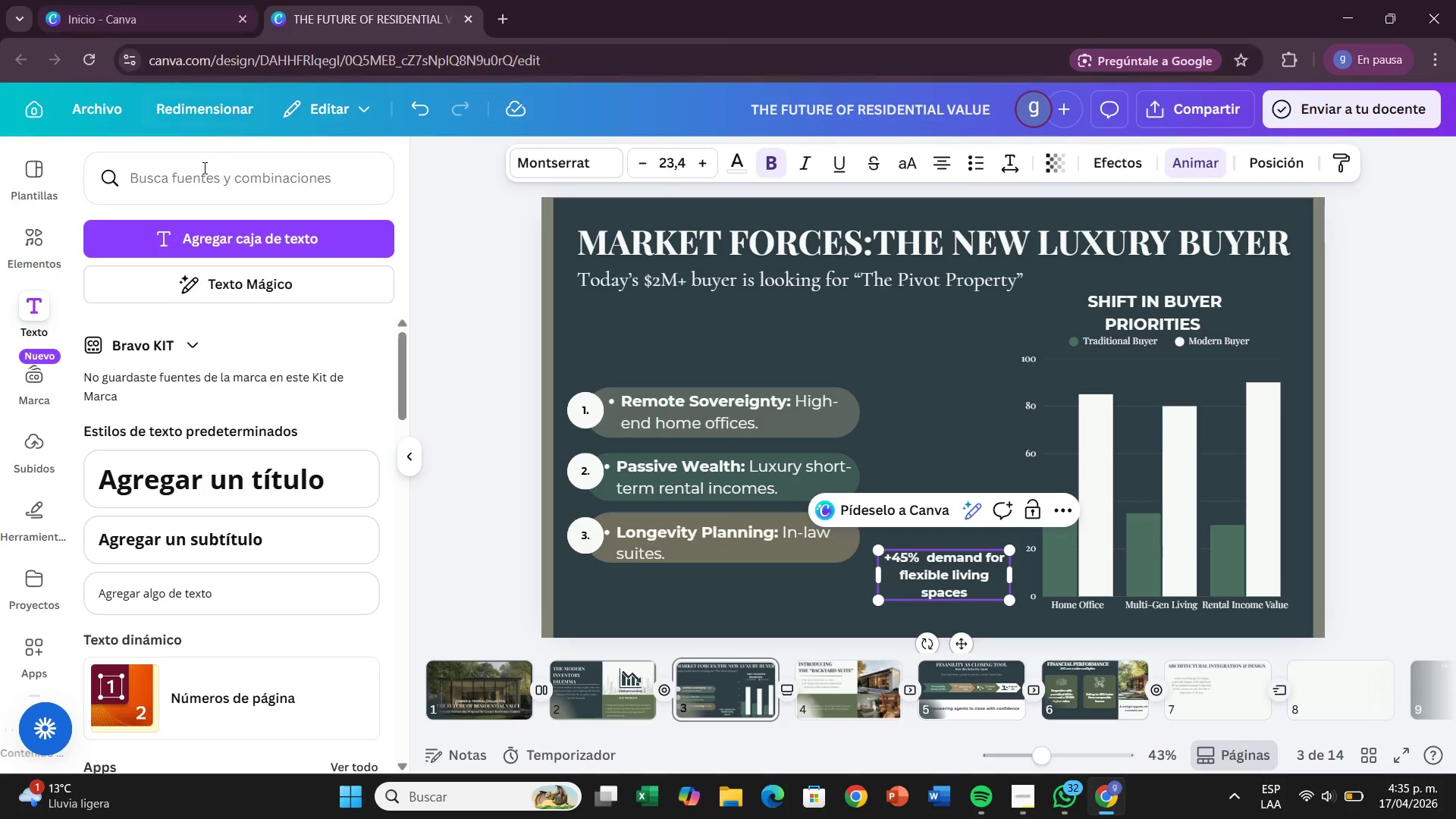 
left_click([25, 229])
 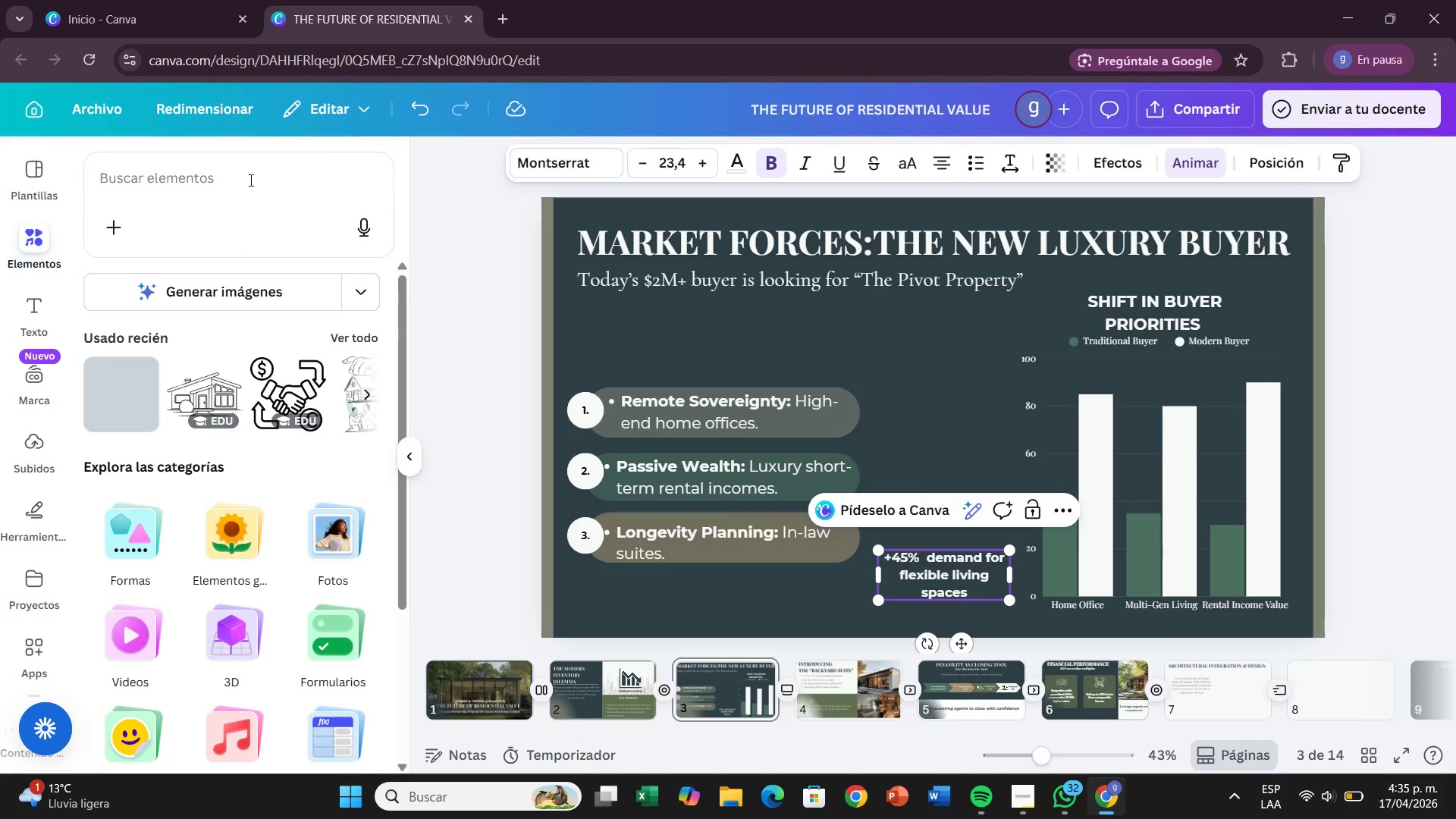 
left_click([249, 180])
 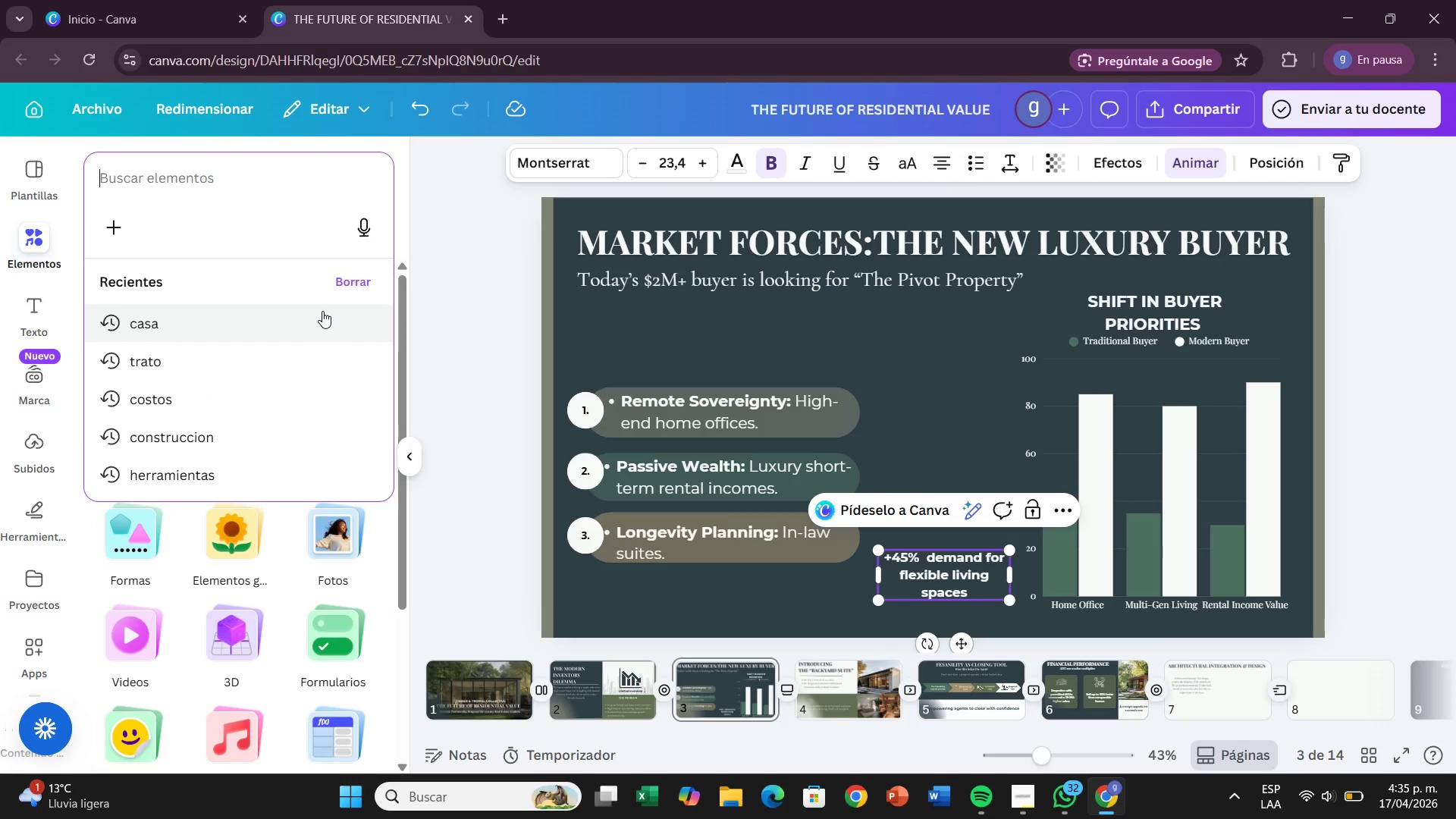 
key(F)
 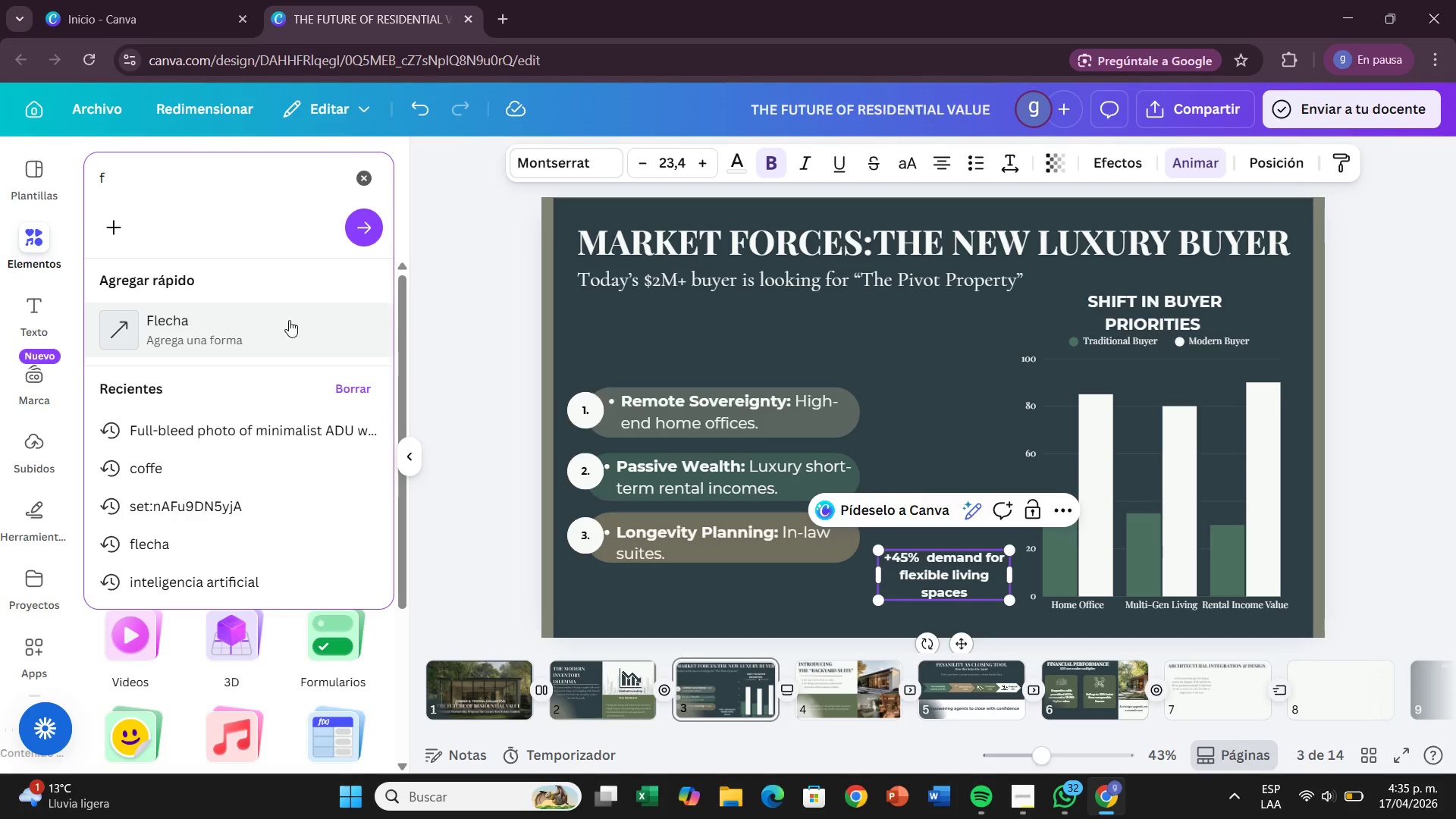 
left_click([288, 322])
 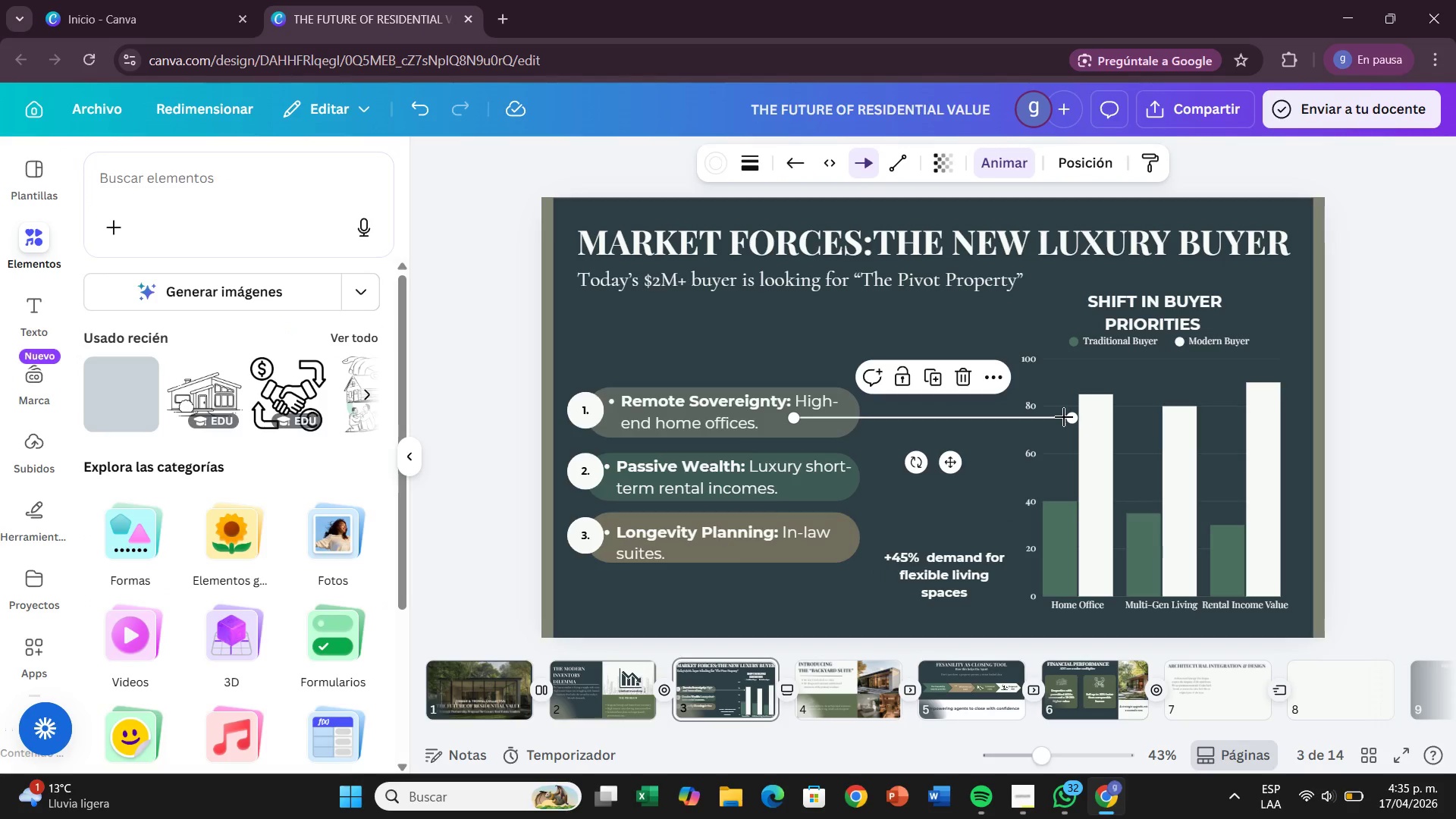 
left_click_drag(start_coordinate=[1072, 415], to_coordinate=[880, 413])
 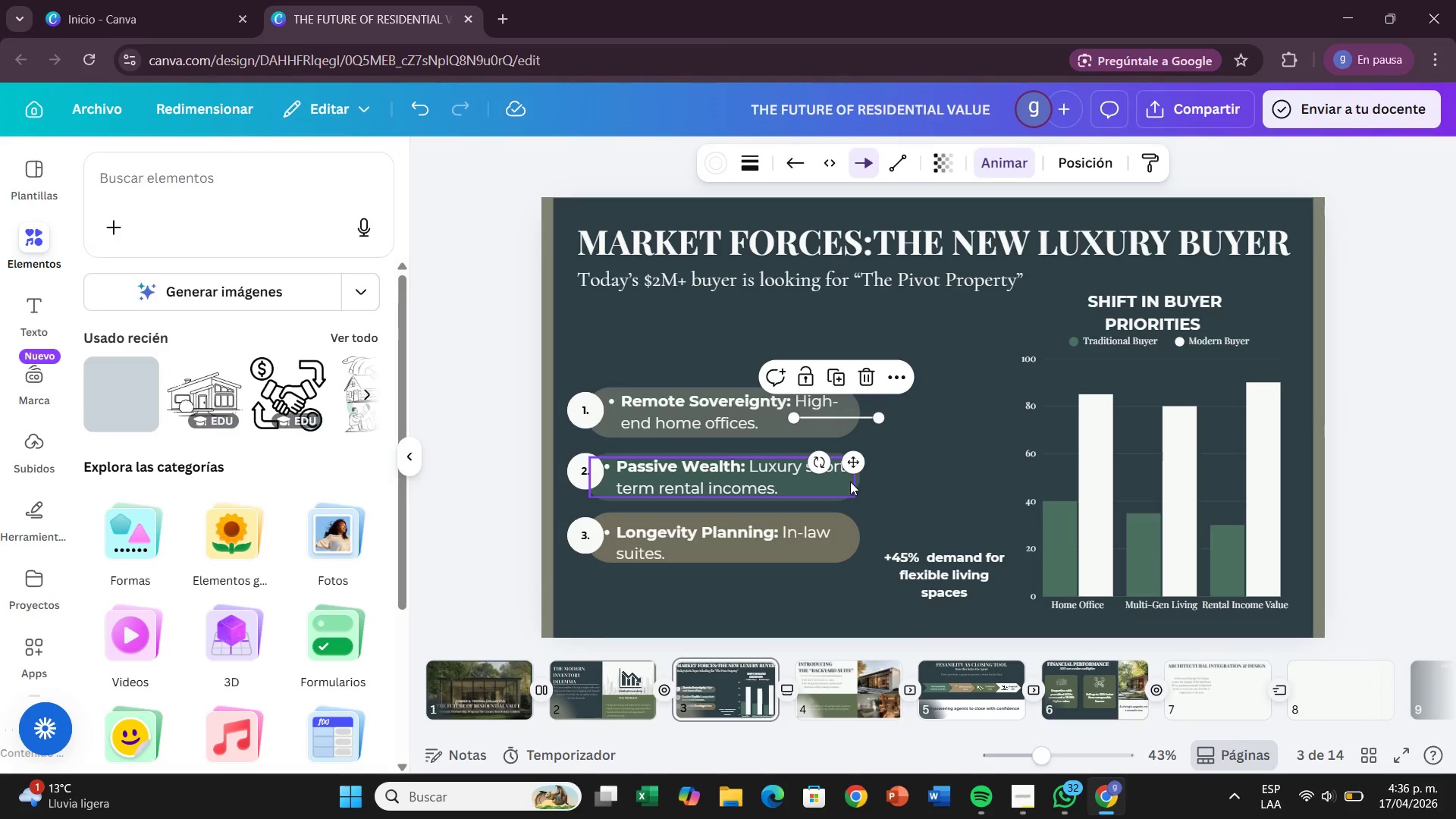 
left_click_drag(start_coordinate=[859, 464], to_coordinate=[1011, 591])
 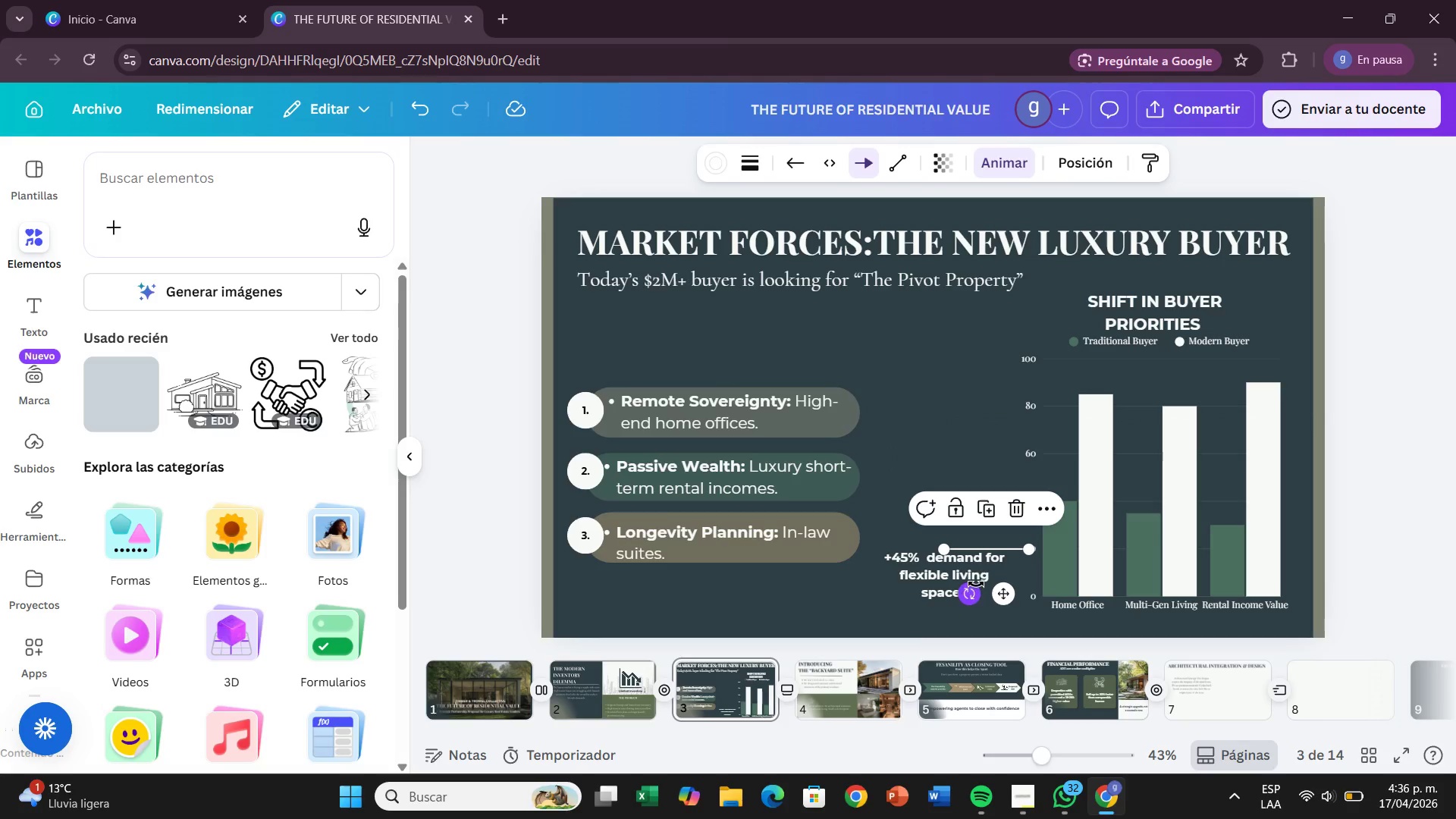 
left_click_drag(start_coordinate=[973, 585], to_coordinate=[1128, 562])
 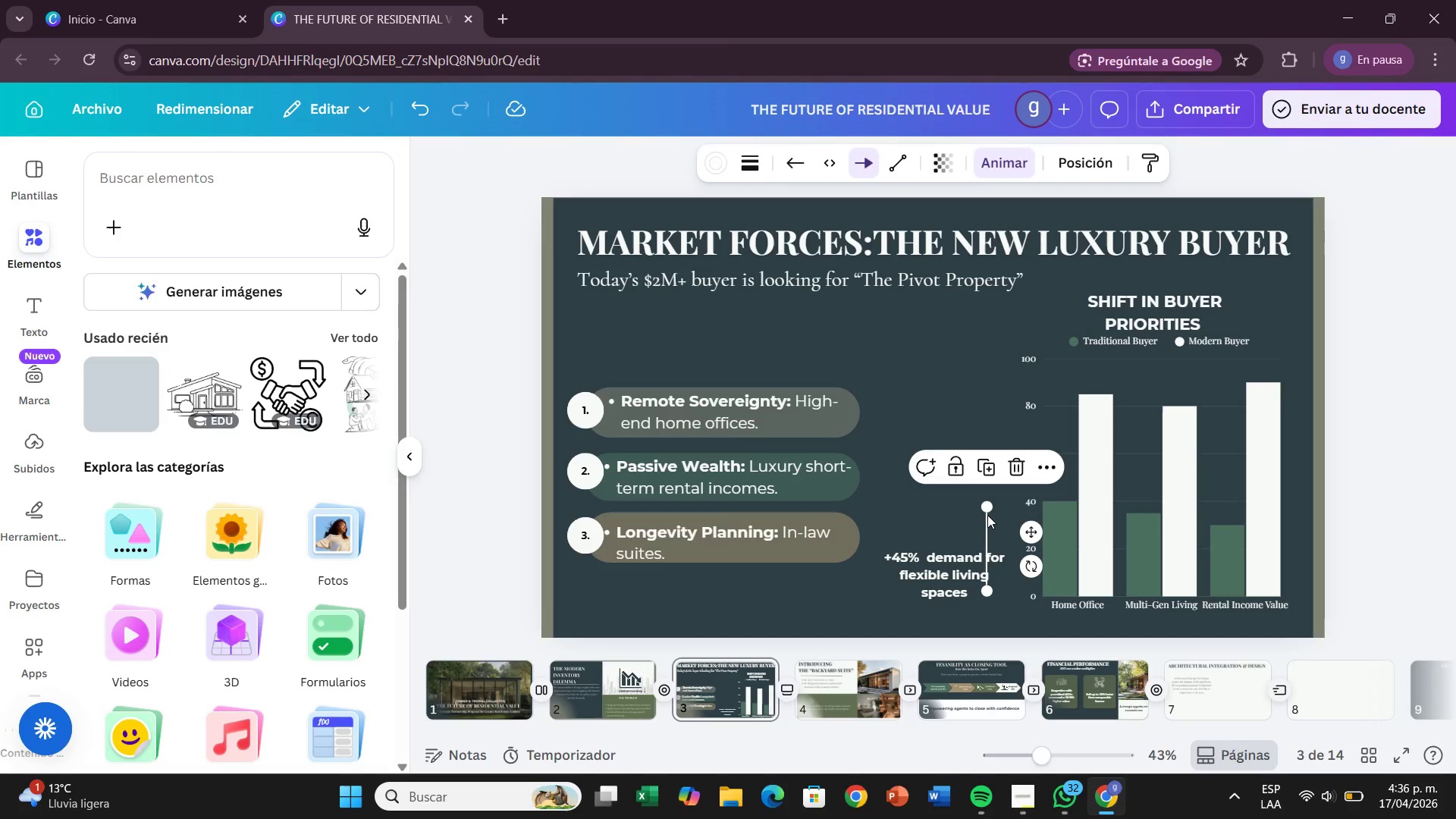 
left_click_drag(start_coordinate=[987, 509], to_coordinate=[988, 534])
 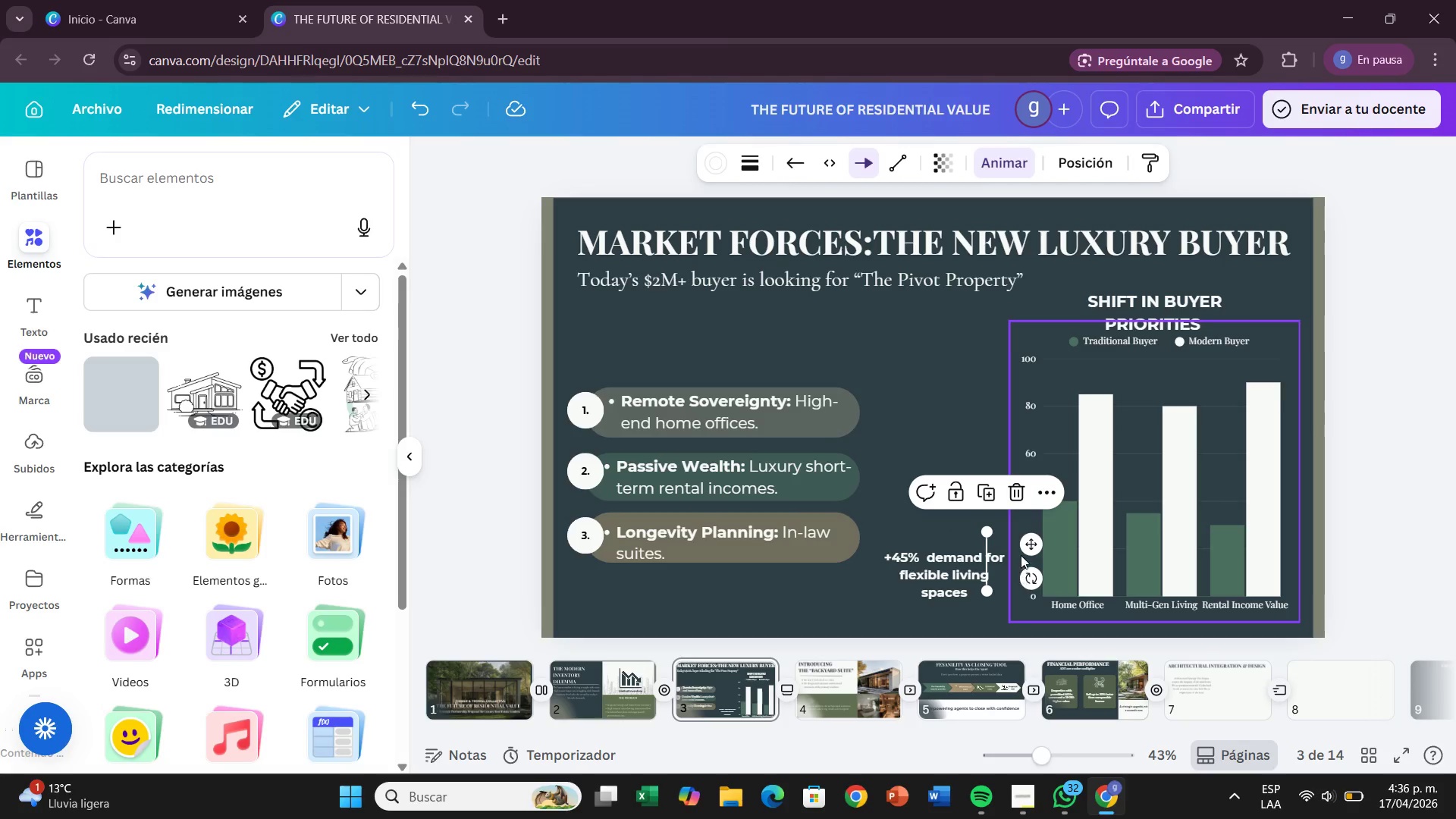 
left_click_drag(start_coordinate=[1023, 548], to_coordinate=[1047, 554])
 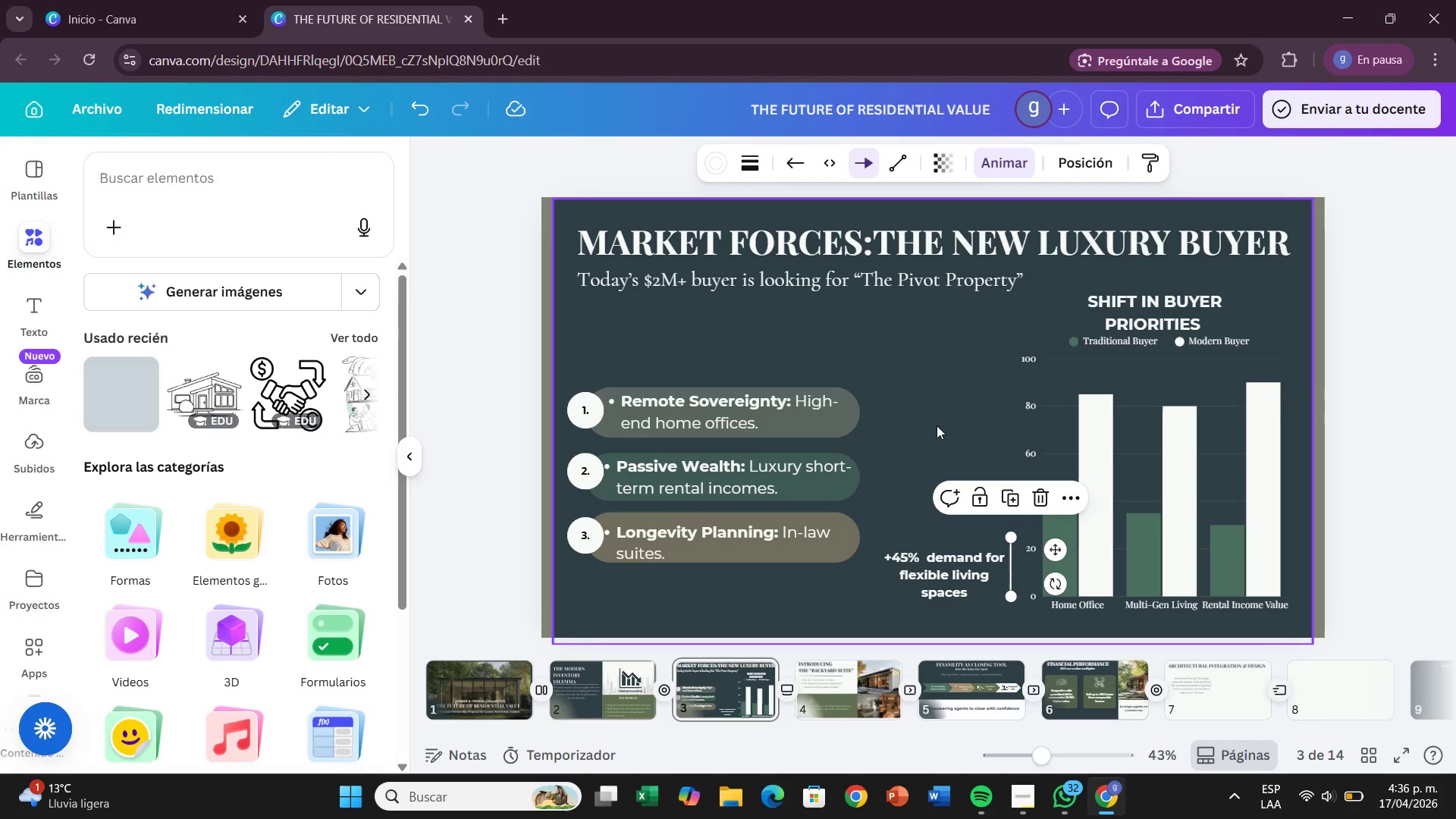 
left_click([934, 420])
 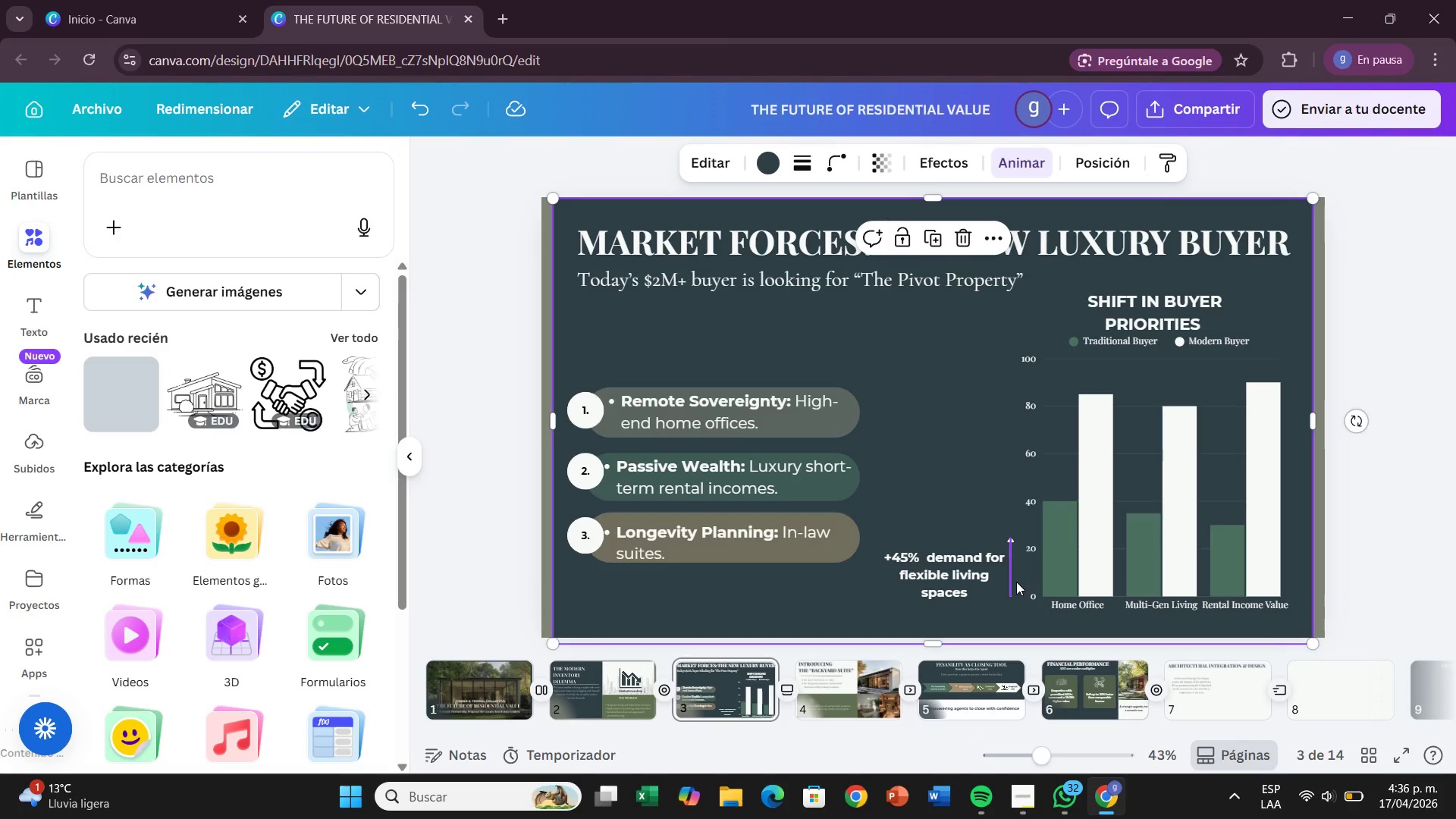 
wait(7.61)
 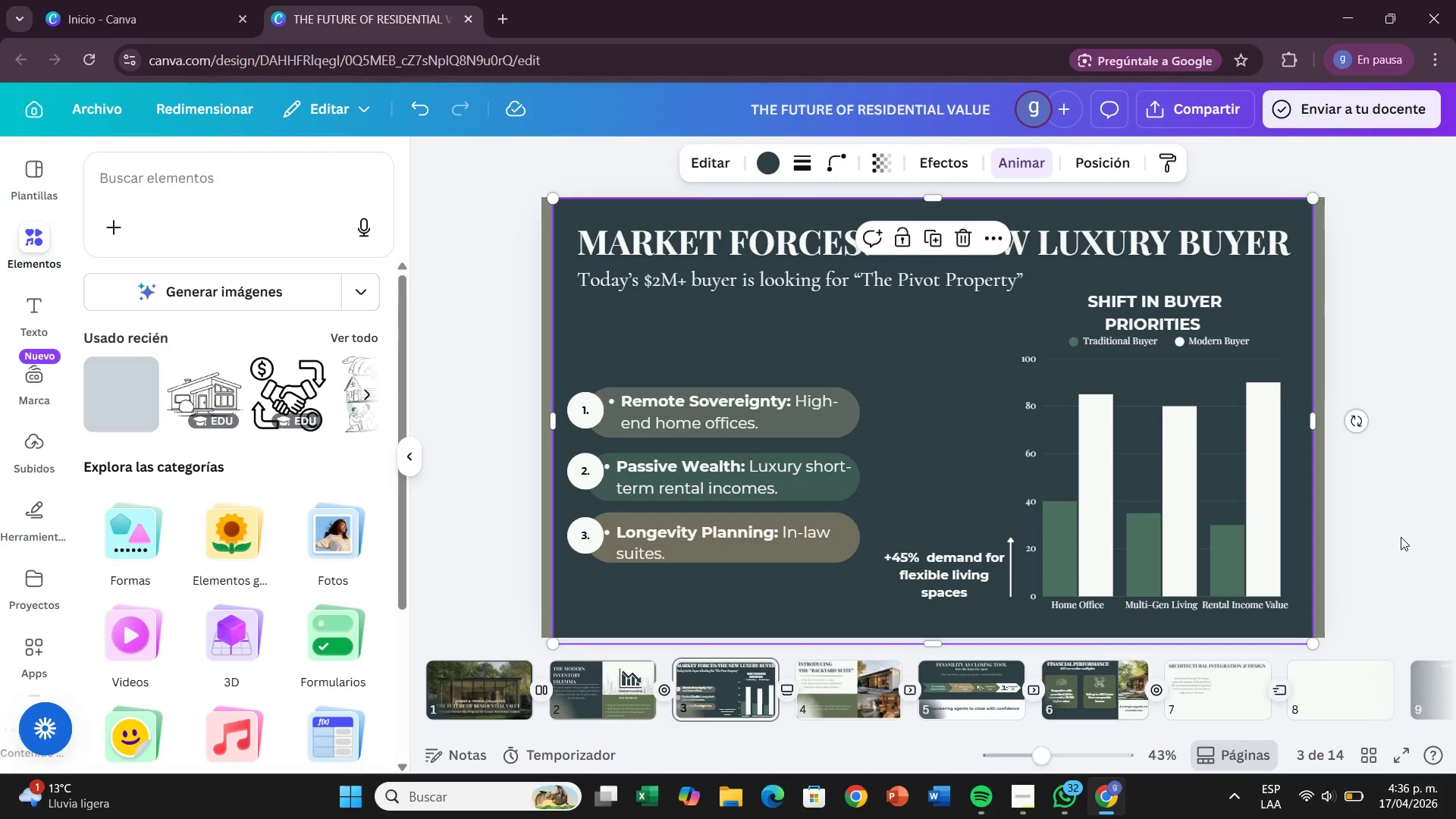 
left_click([1010, 582])
 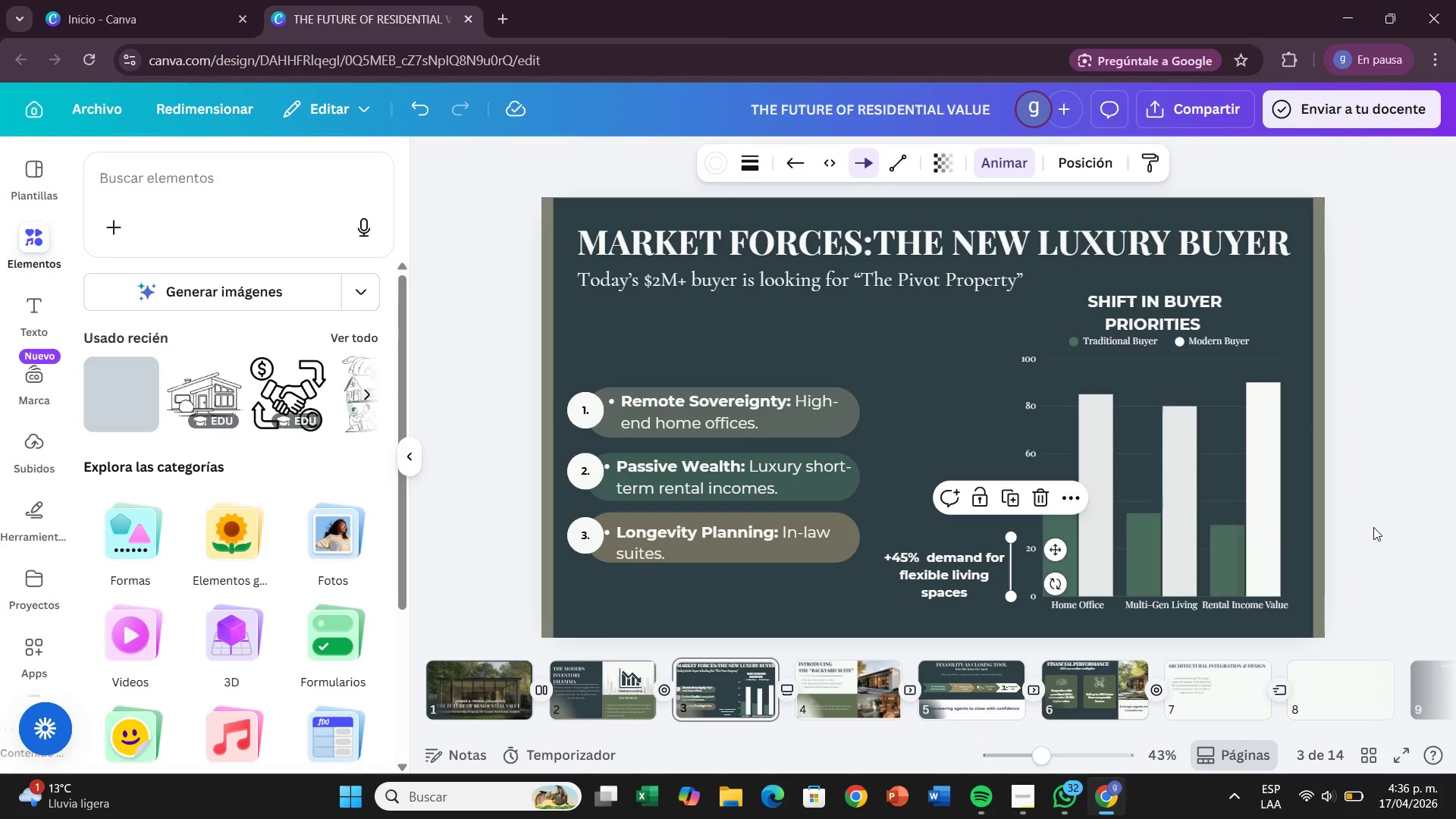 
left_click([1373, 526])
 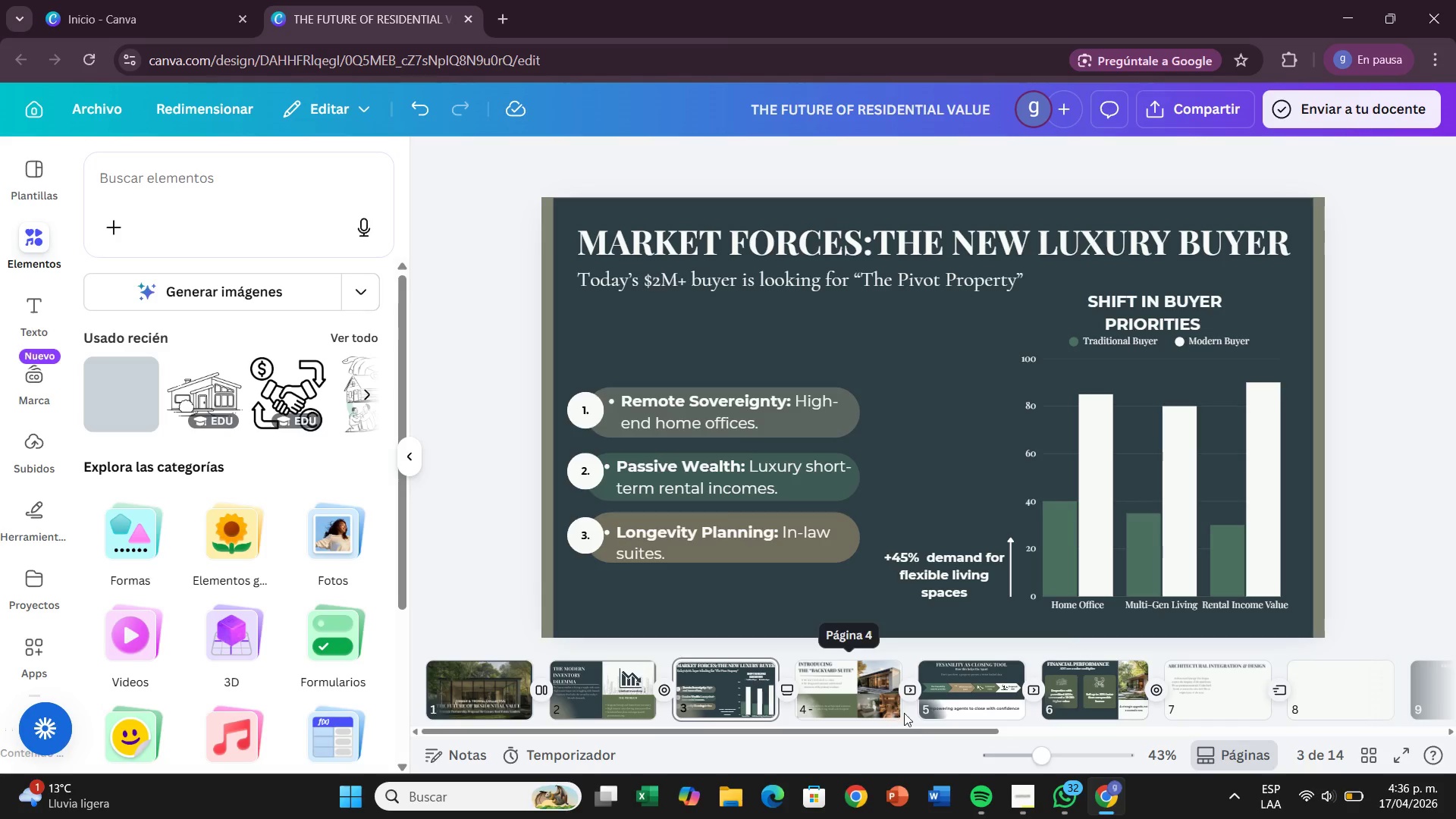 
wait(7.7)
 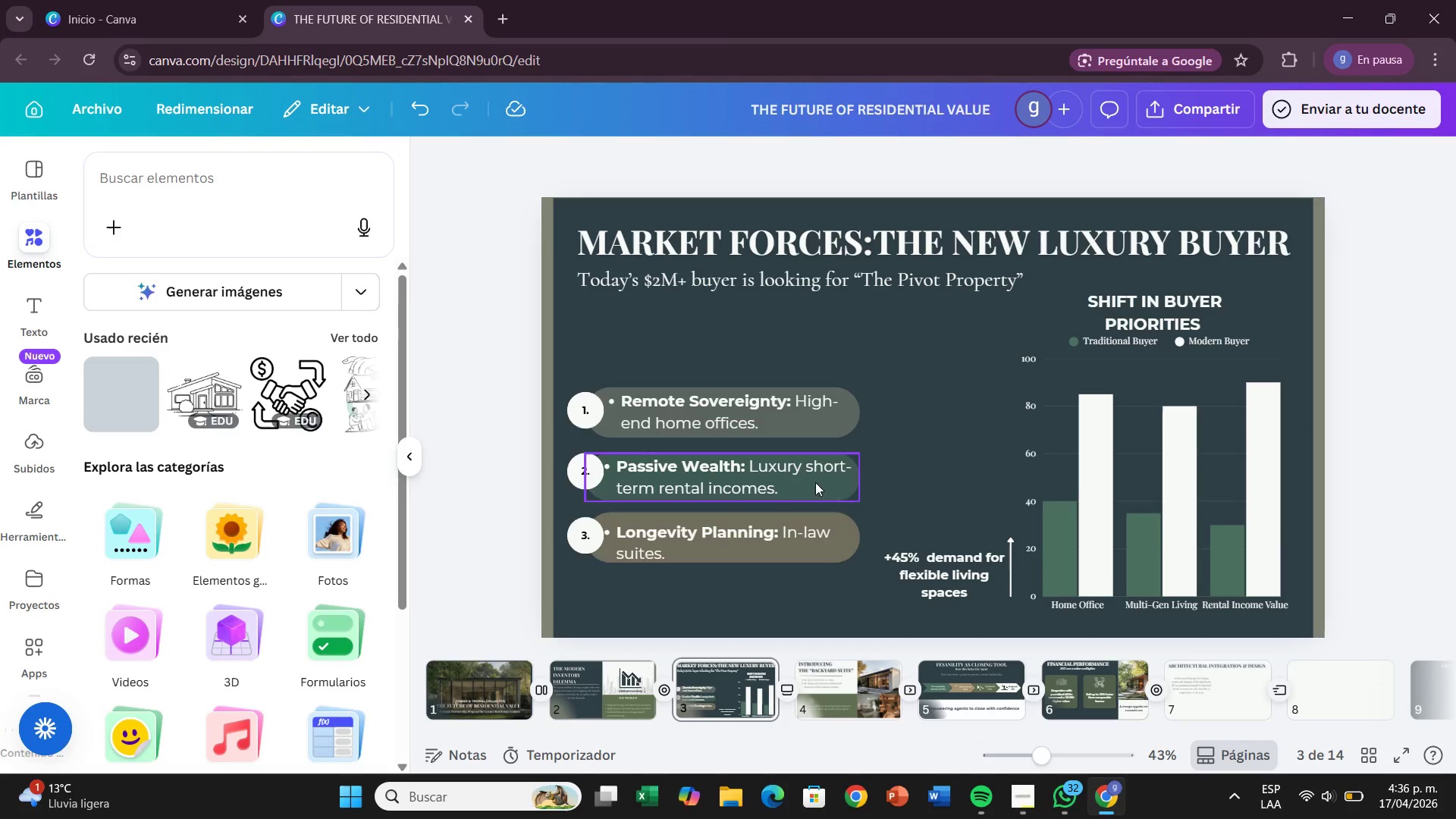 
left_click([1195, 704])
 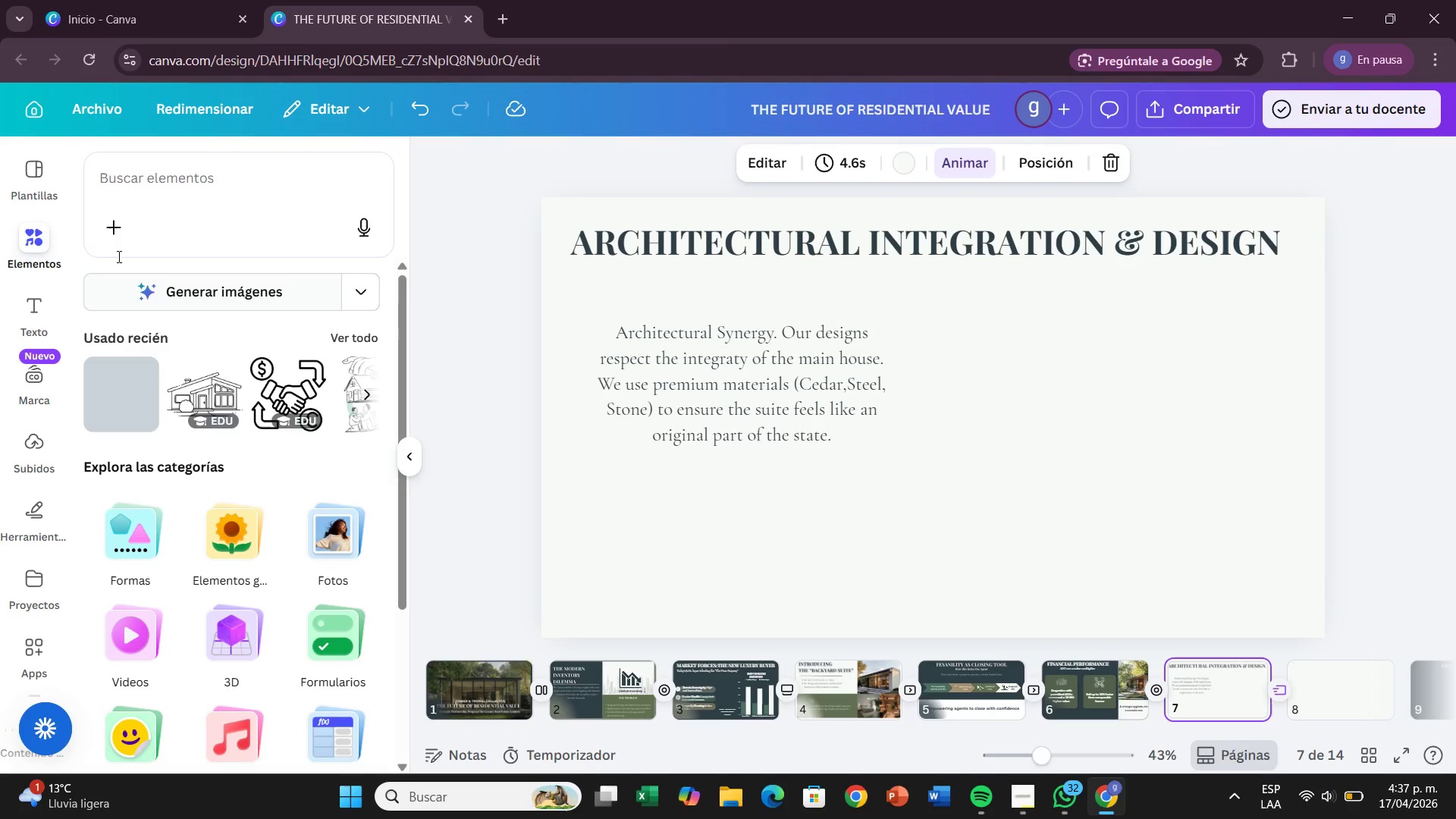 
wait(39.0)
 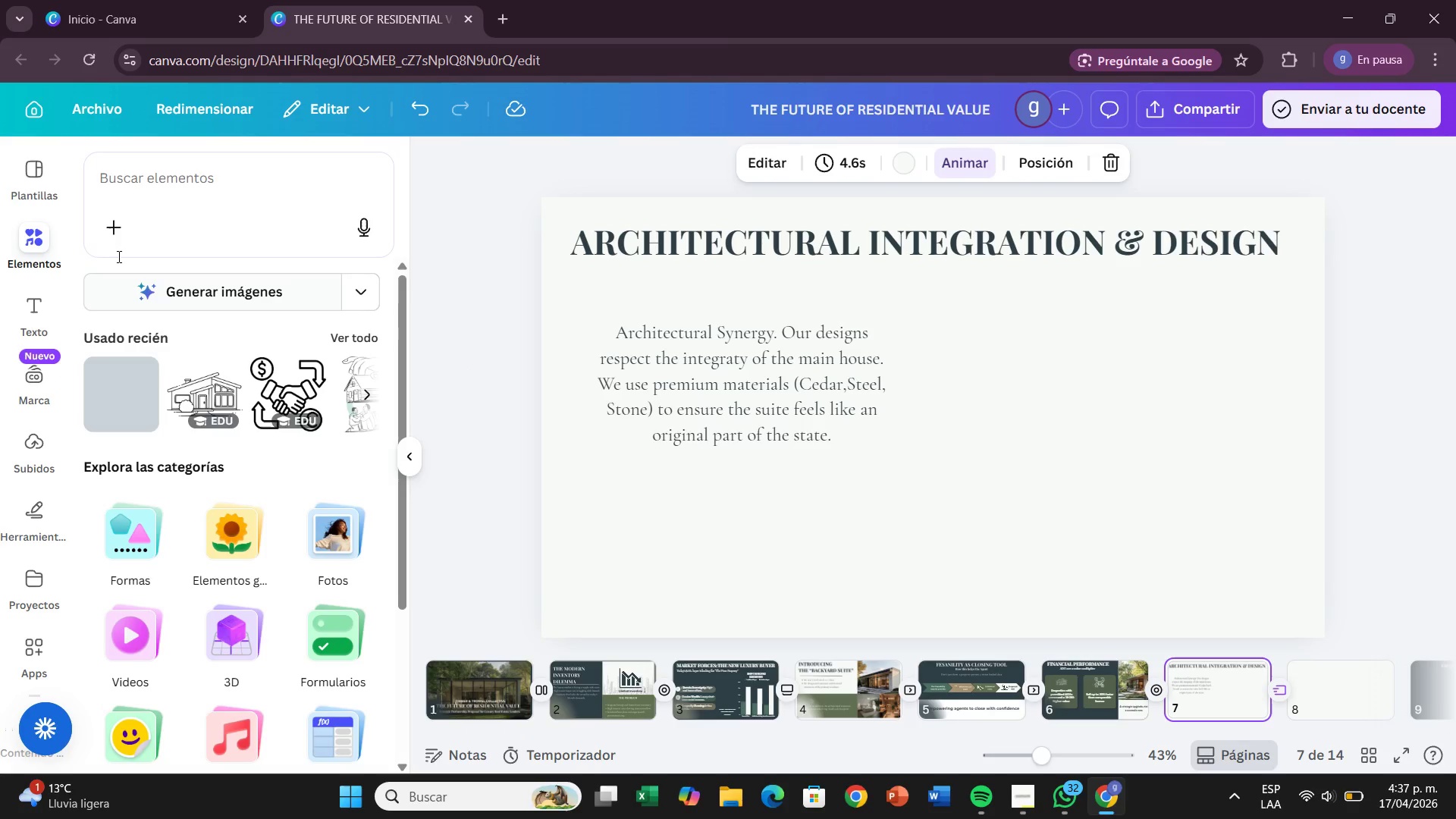 
left_click([29, 425])
 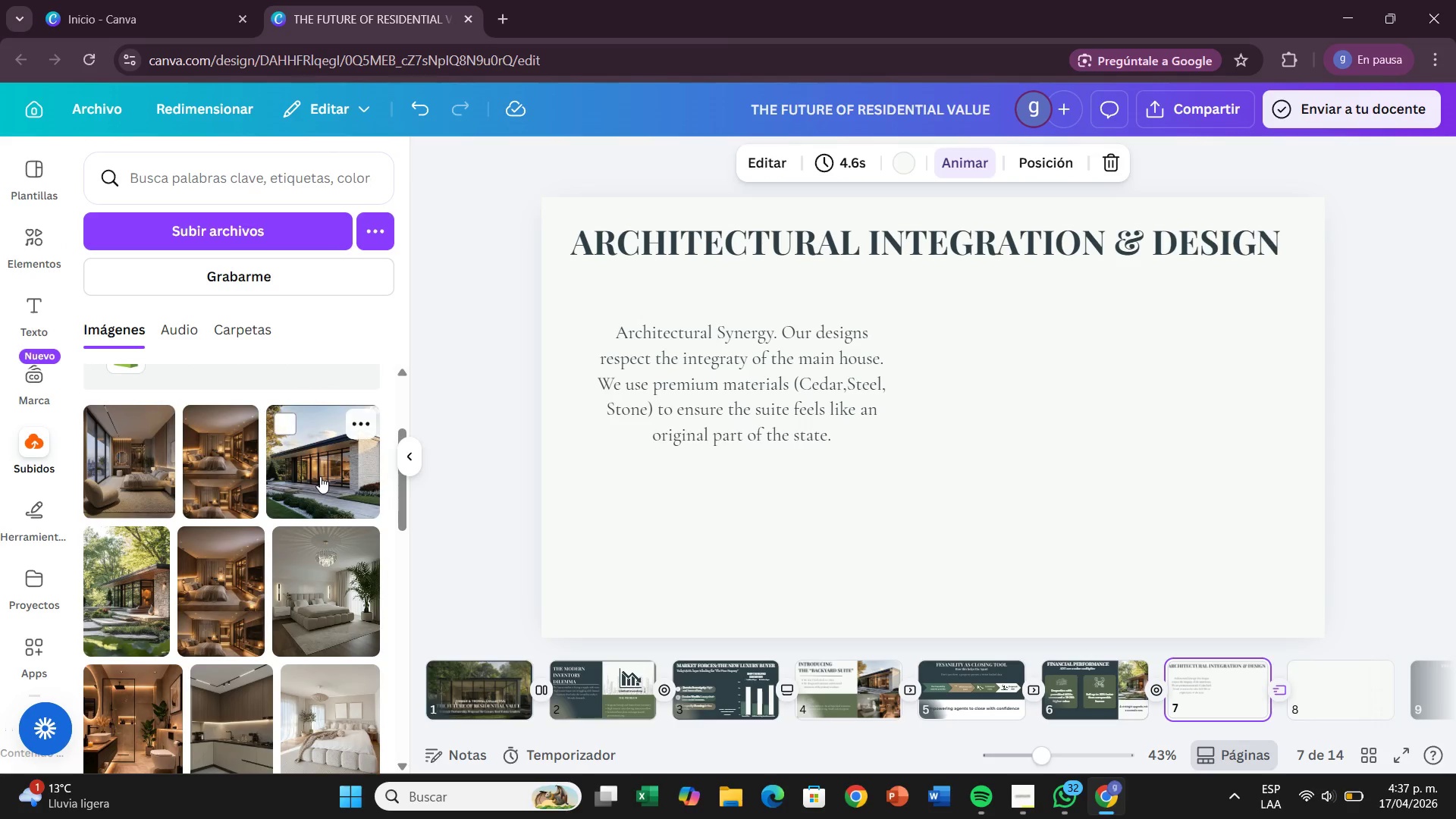 
wait(6.03)
 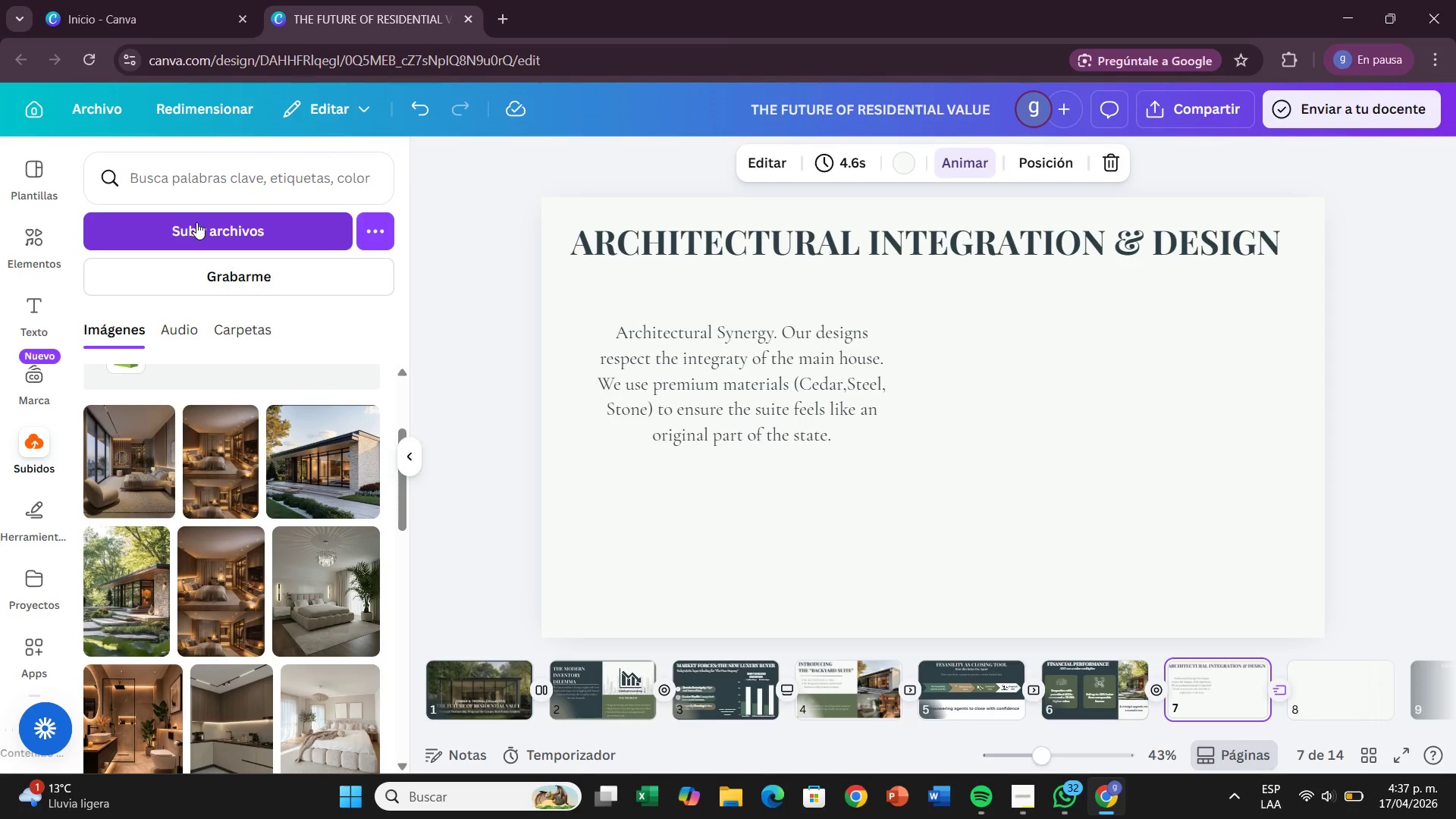 
scroll: coordinate [264, 542], scroll_direction: down, amount: 1.0
 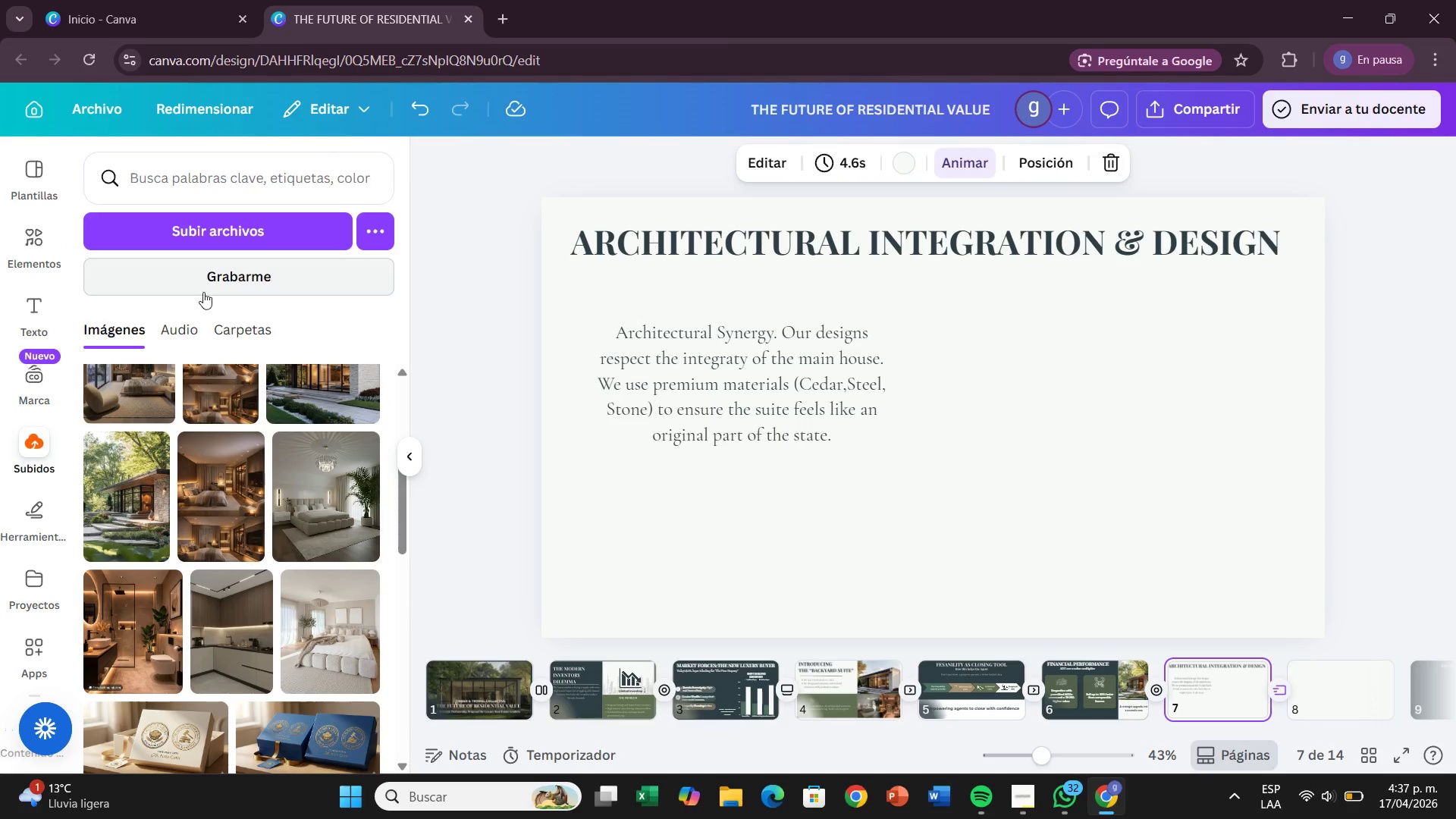 
left_click([230, 222])
 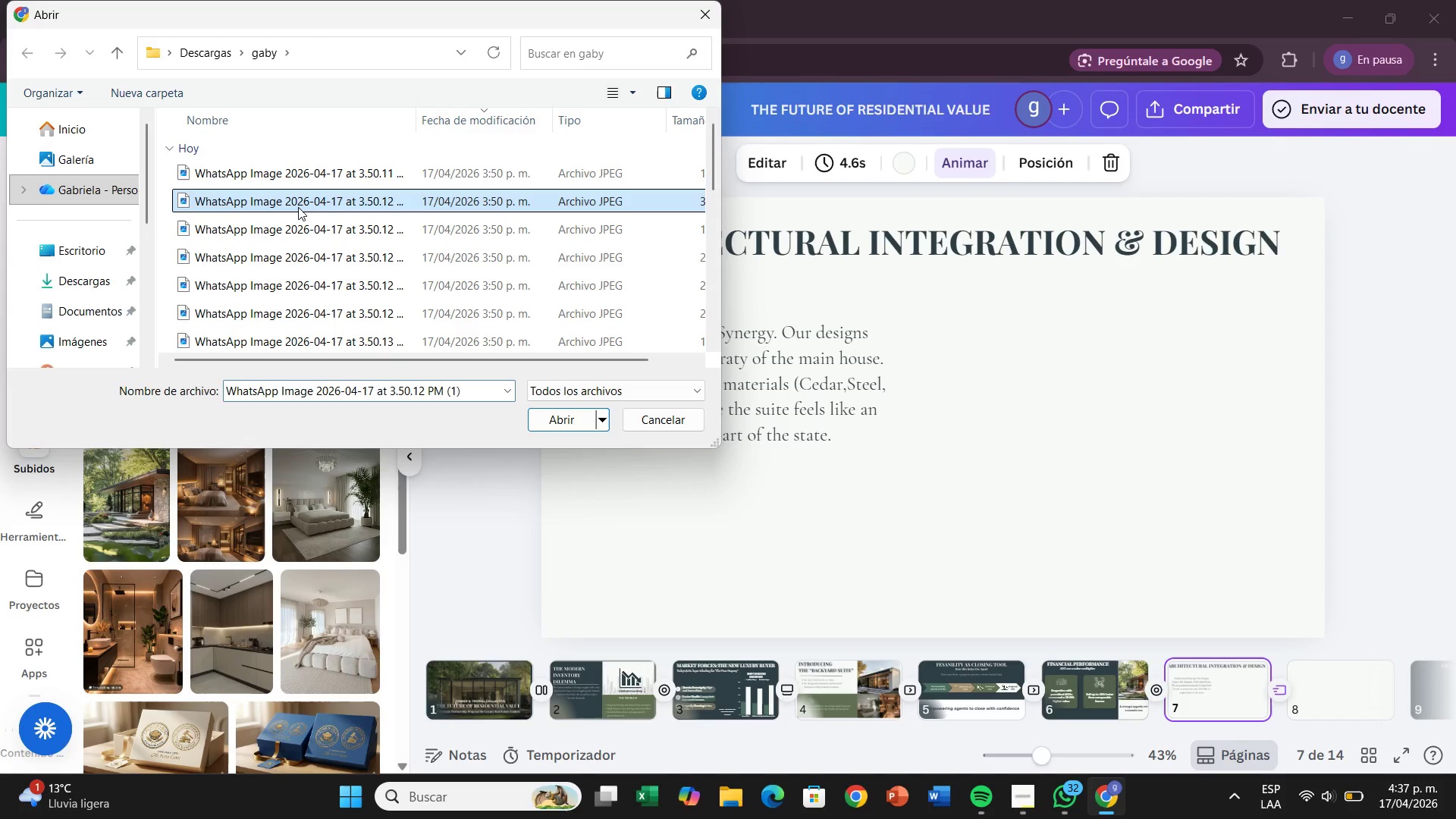 
scroll: coordinate [234, 261], scroll_direction: up, amount: 1.0
 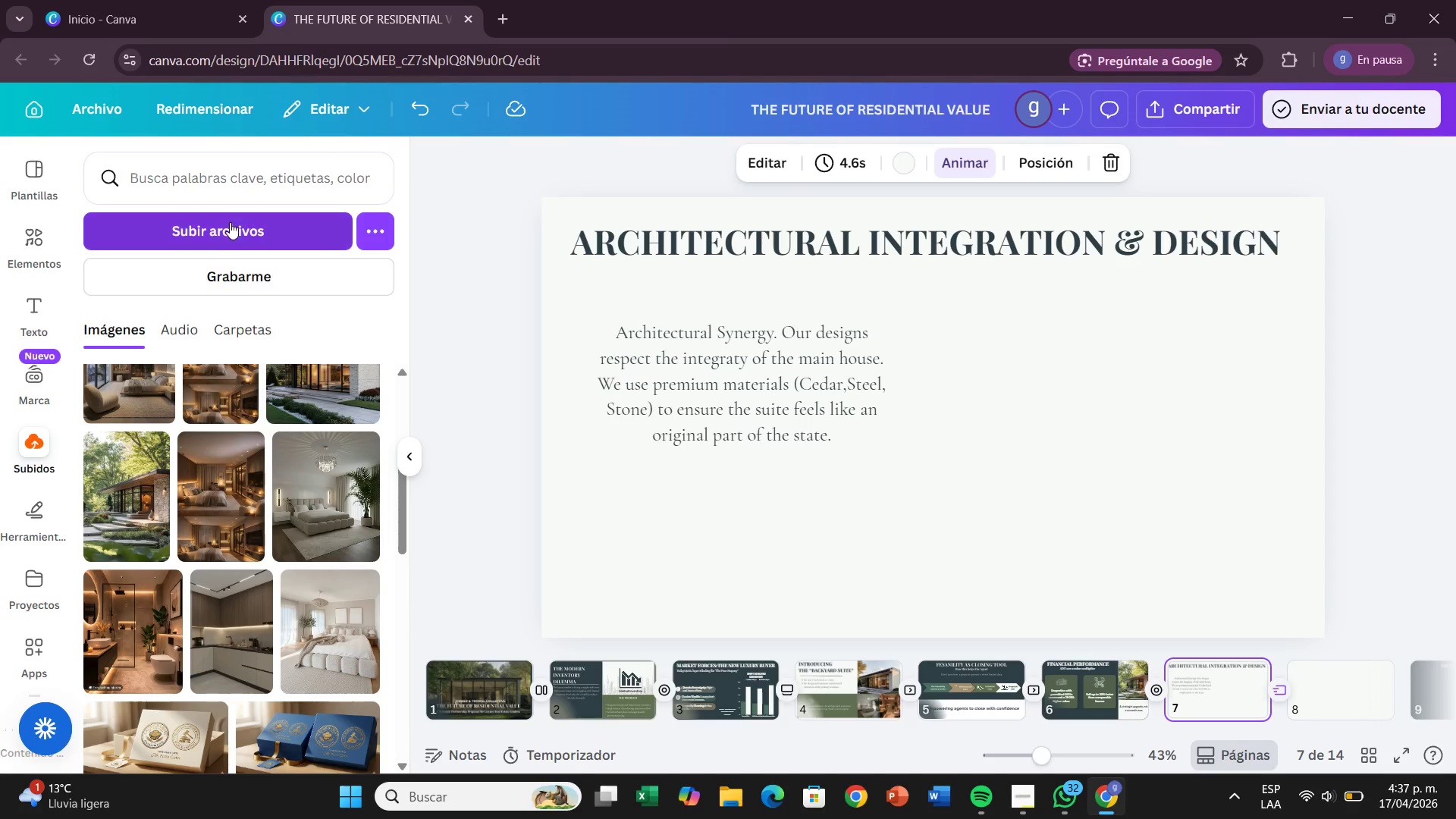 
left_click([537, 412])
 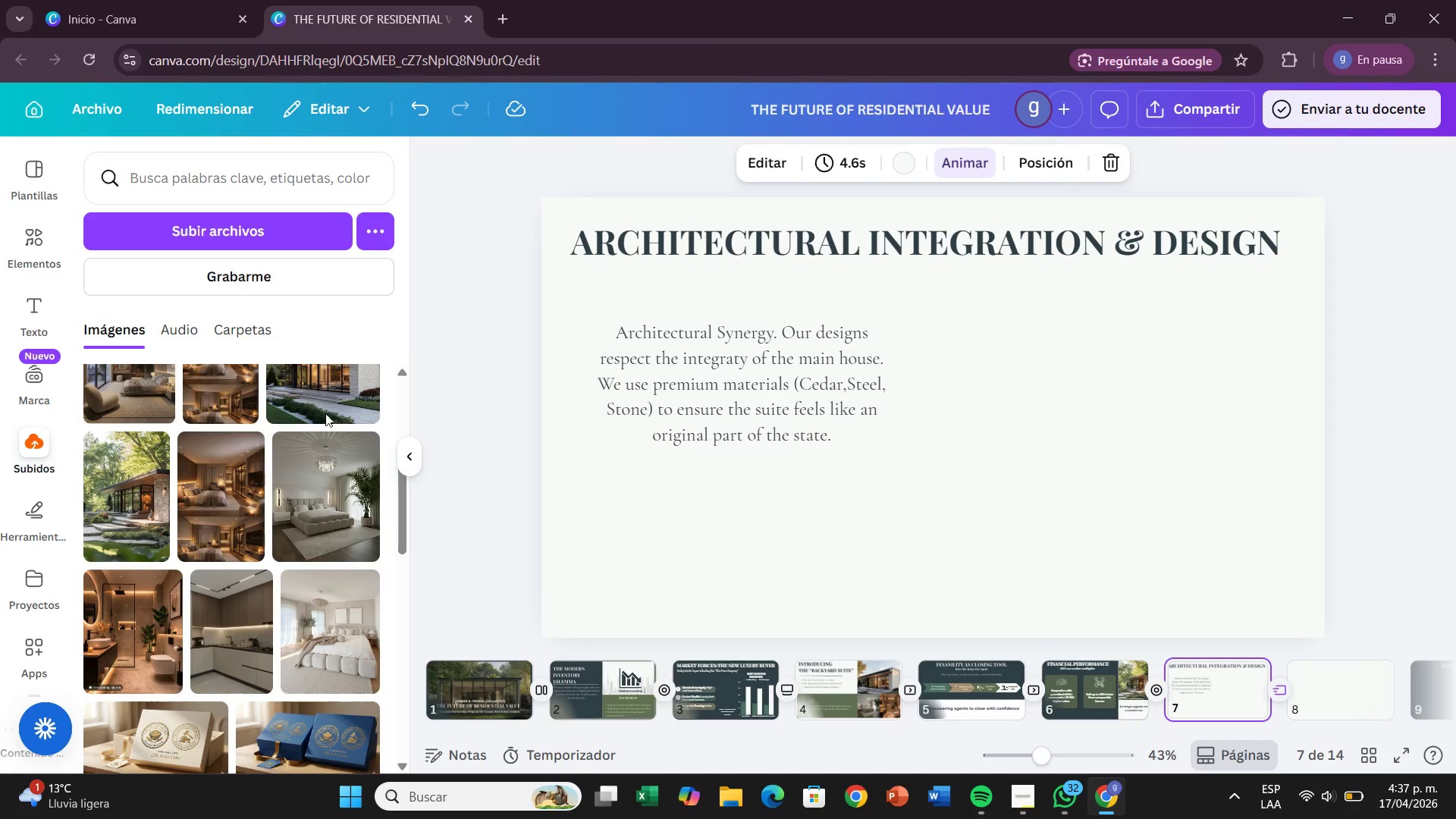 
scroll: coordinate [287, 445], scroll_direction: up, amount: 1.0
 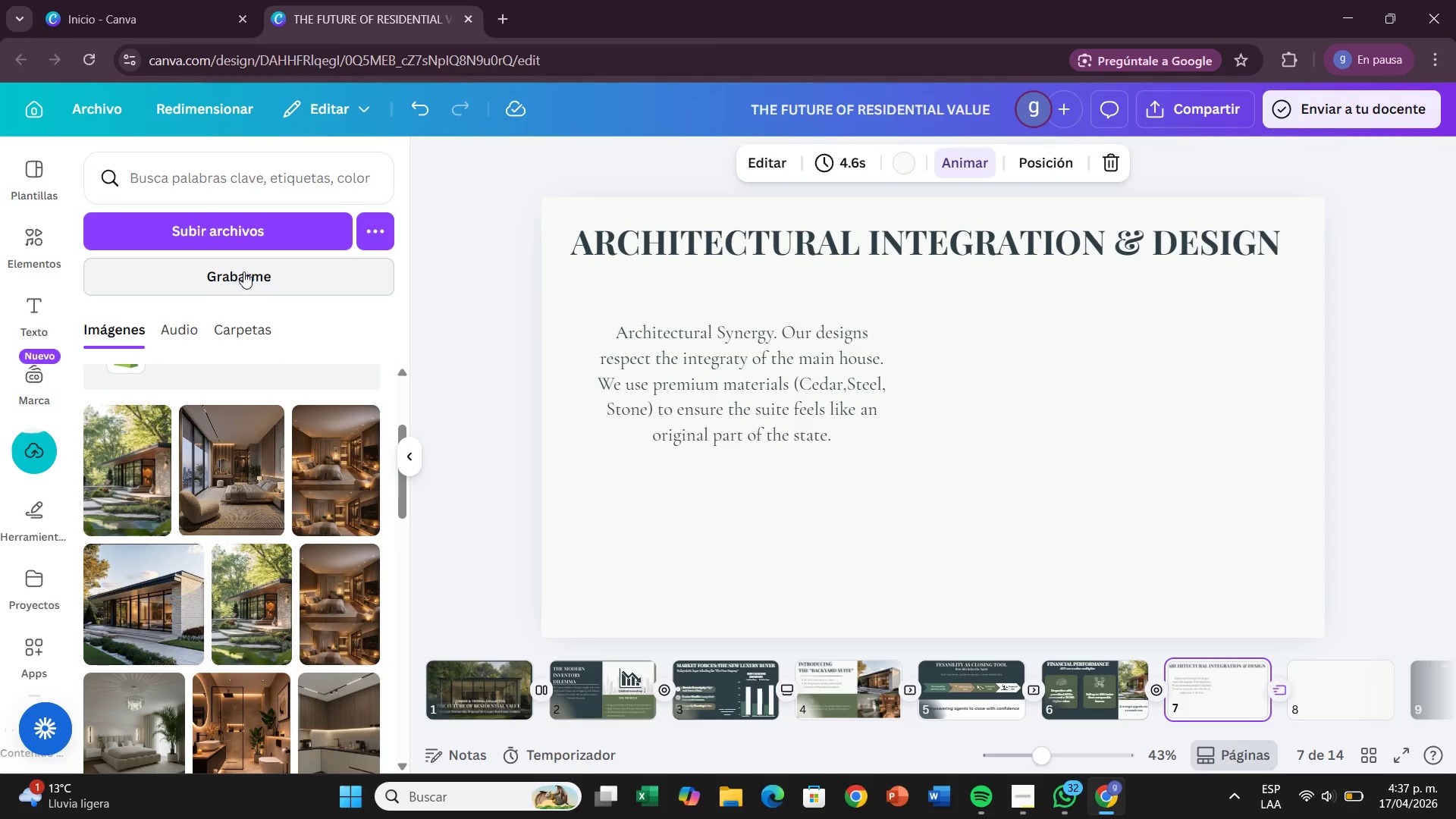 
left_click([280, 226])
 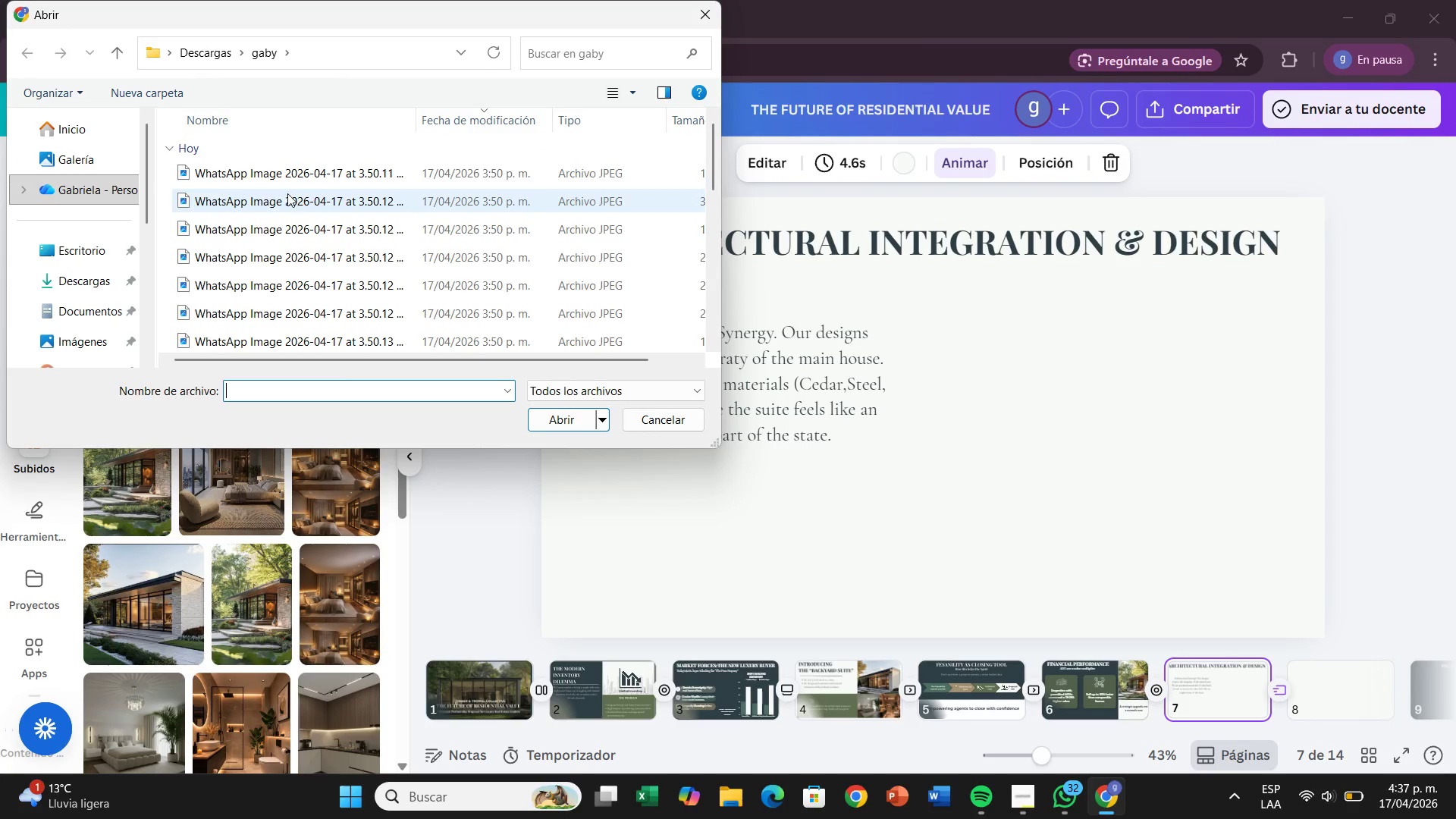 
left_click([288, 177])
 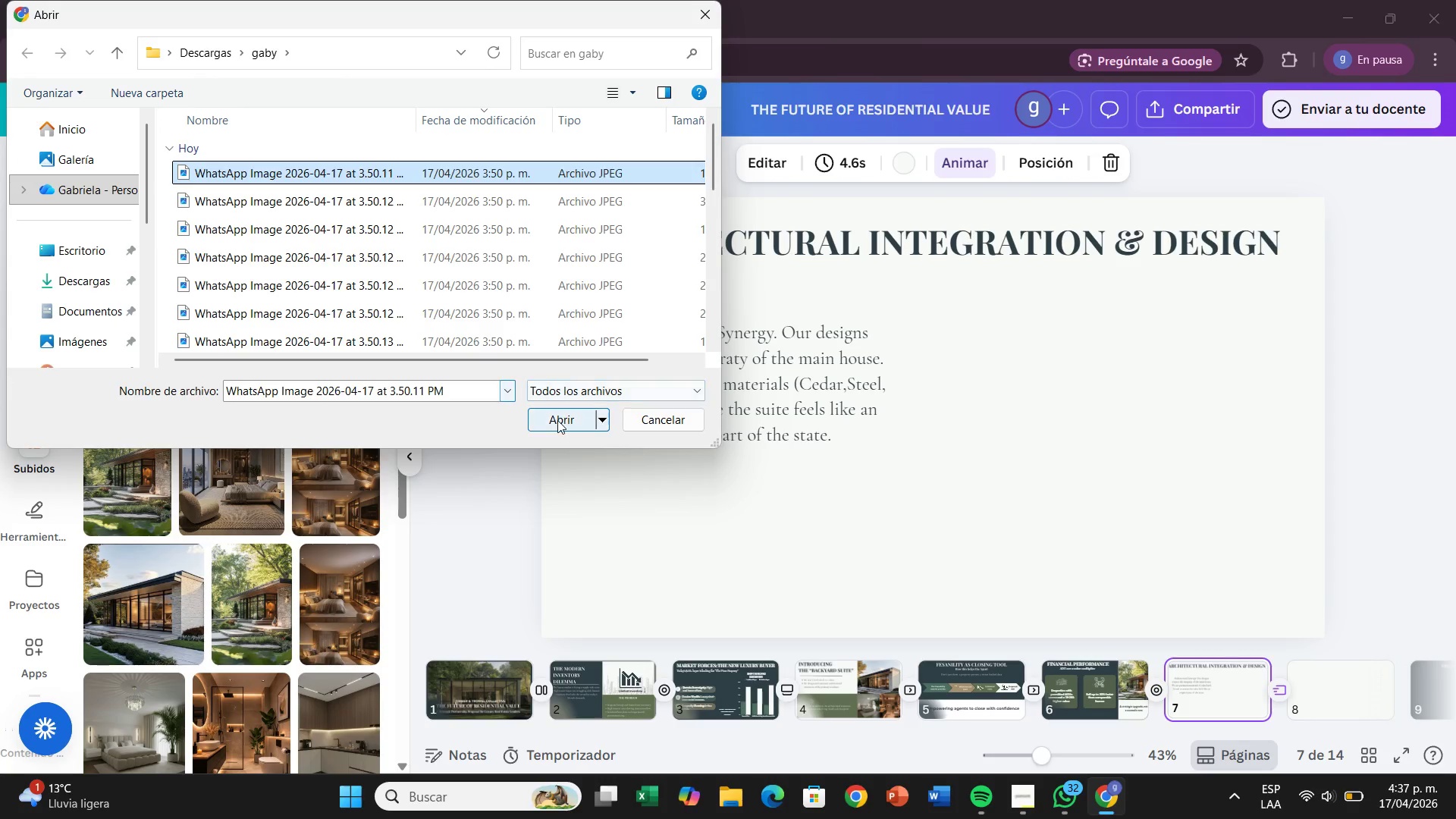 
left_click([557, 420])
 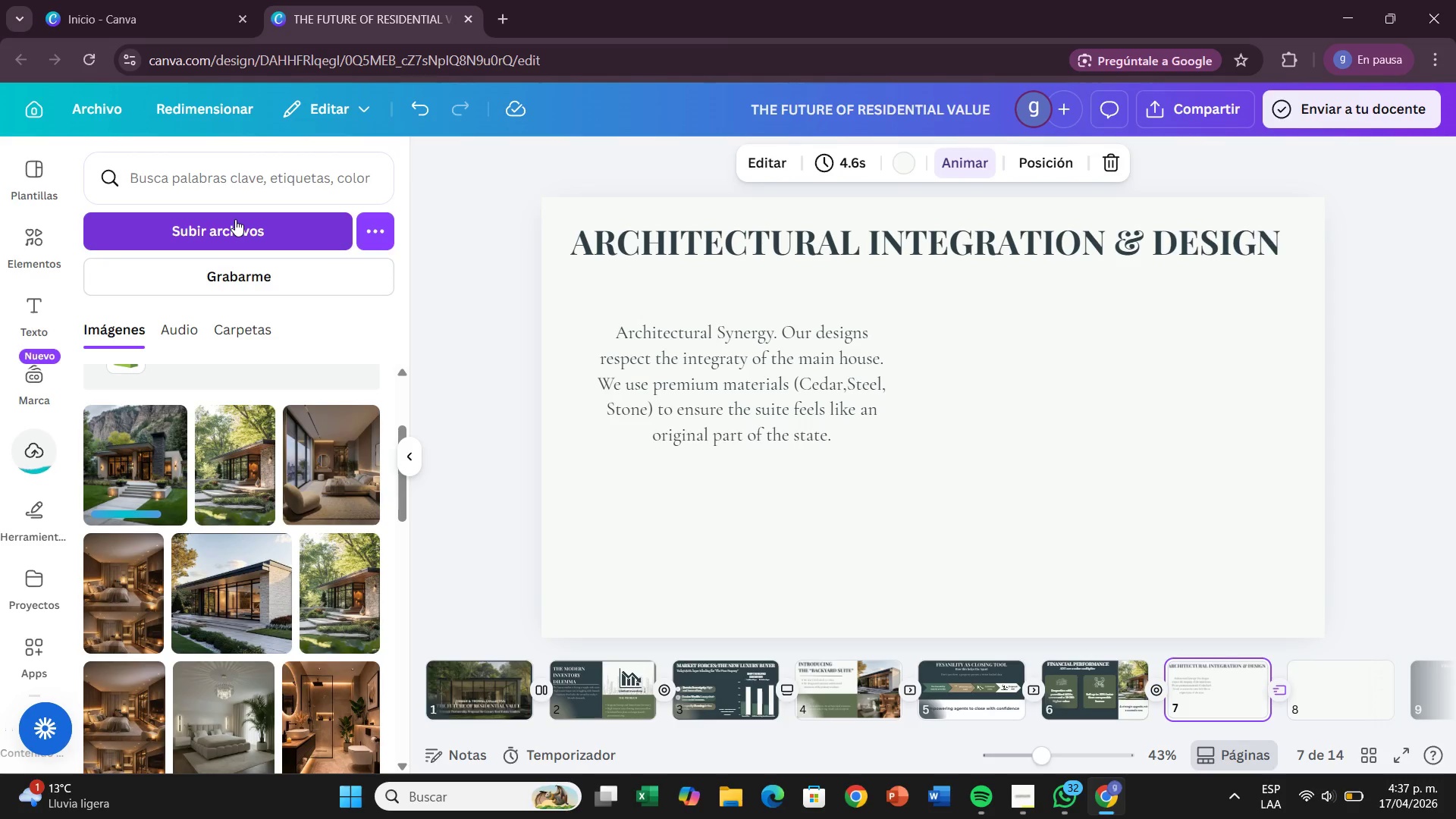 
mouse_move([174, 422])
 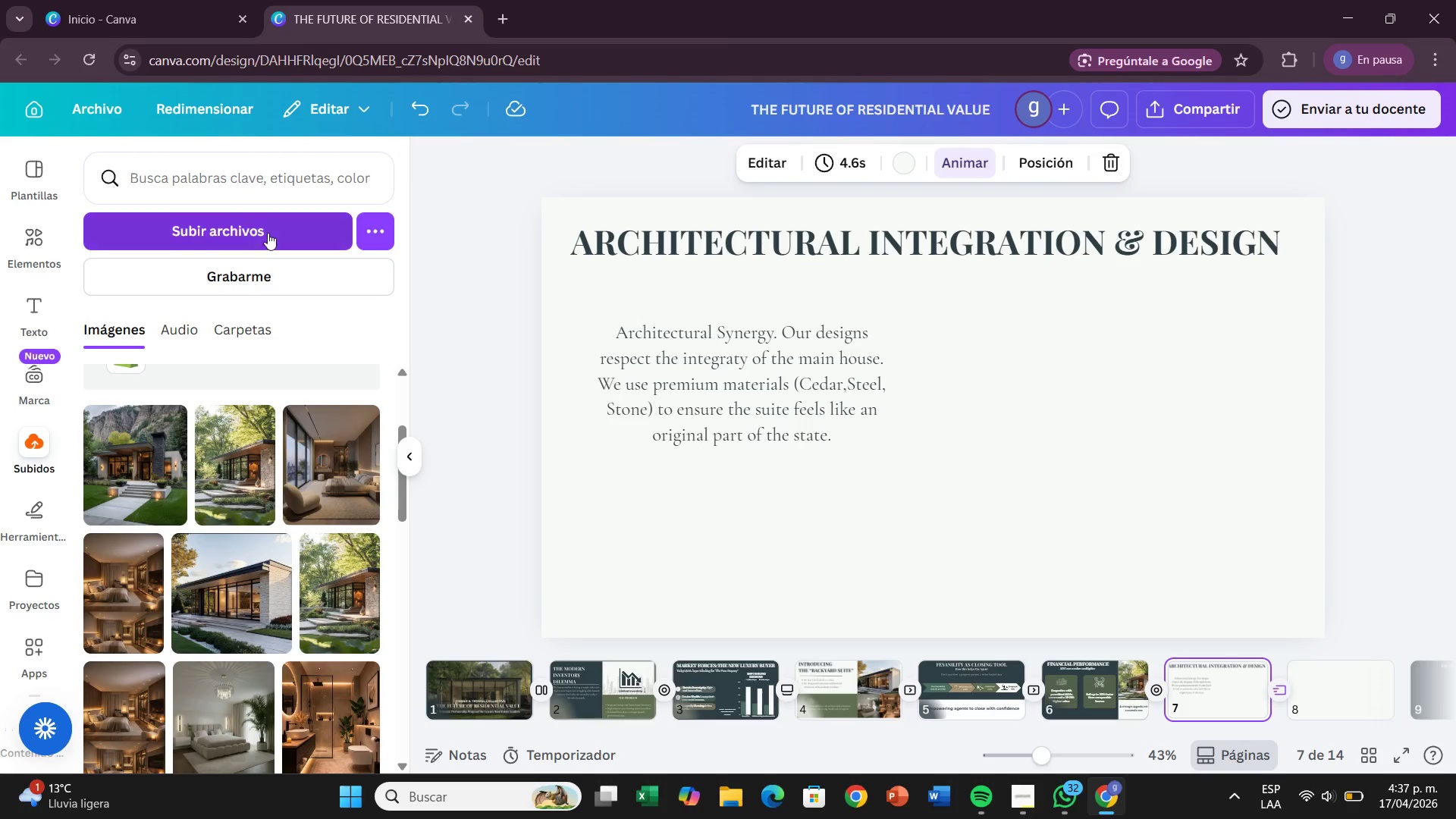 
left_click([267, 236])
 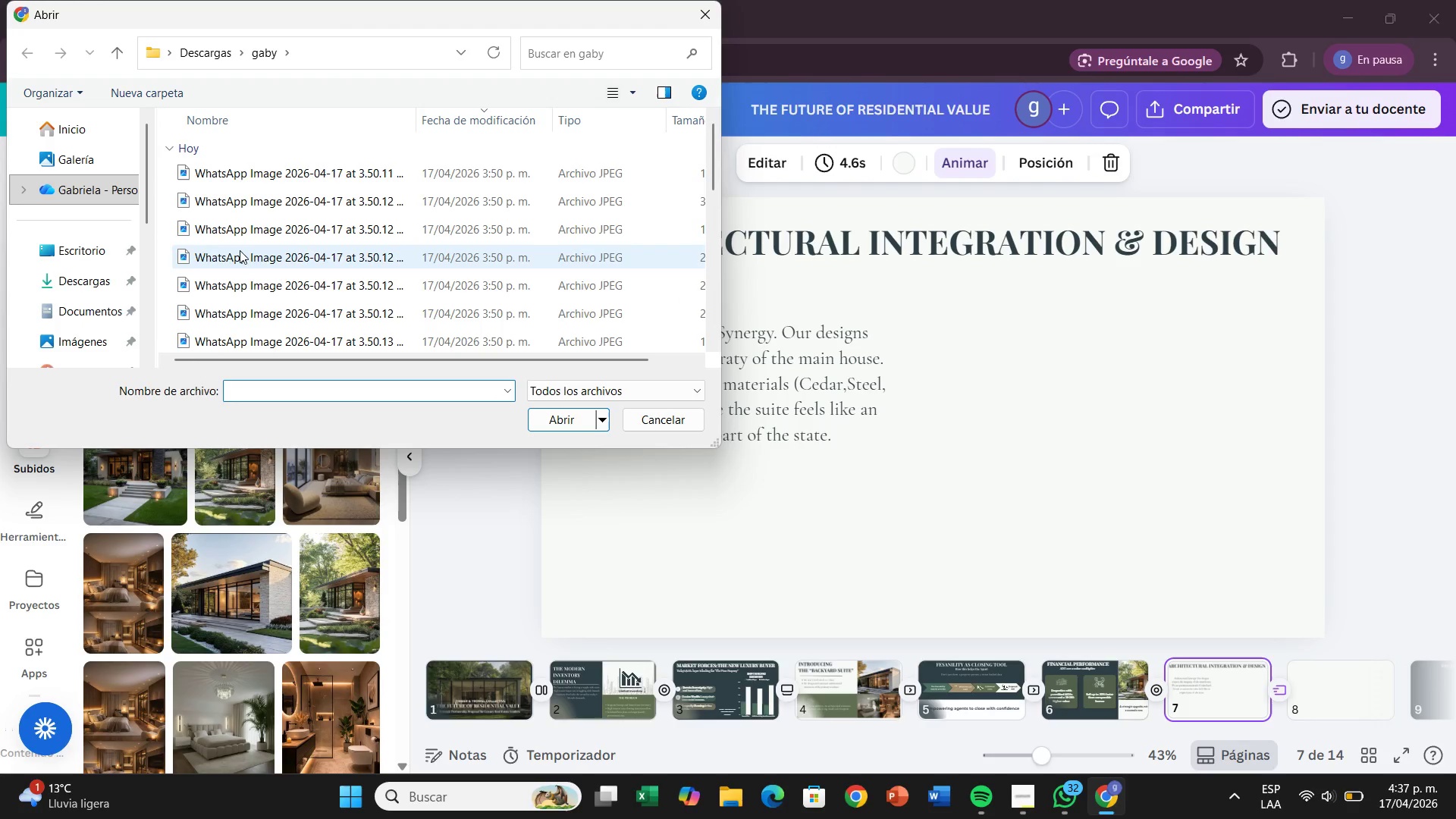 
left_click([240, 249])
 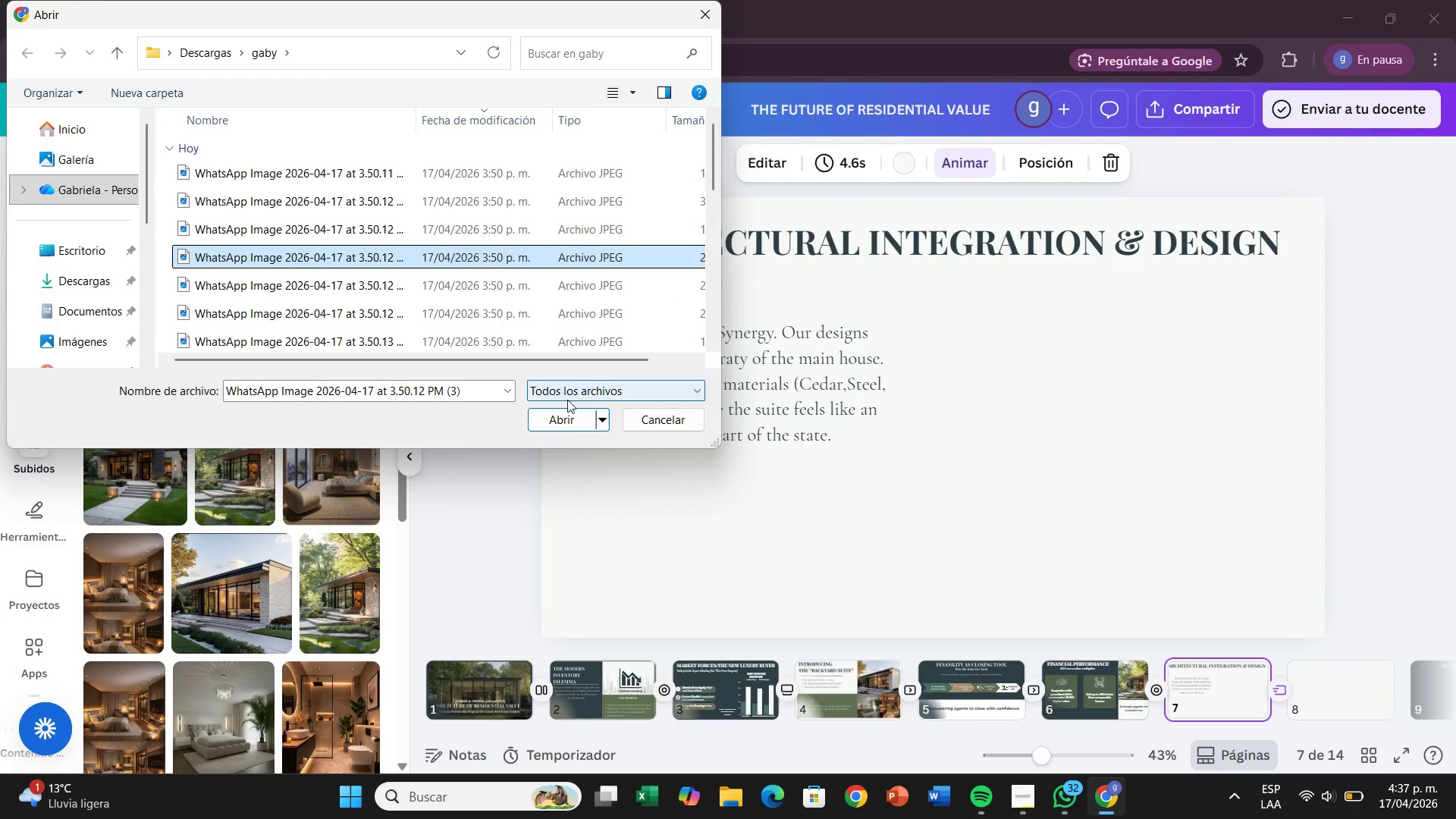 
left_click([563, 419])
 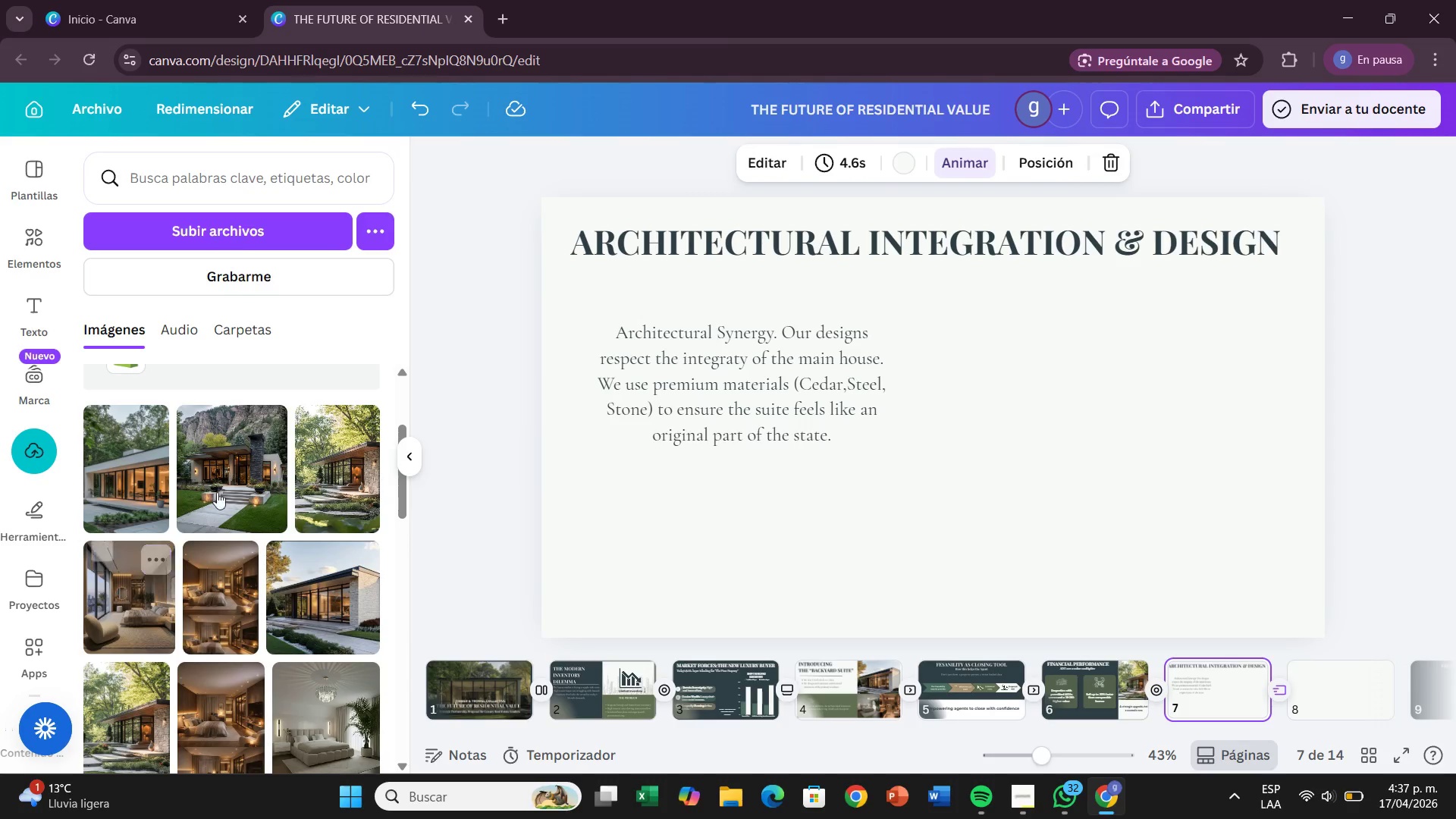 
wait(6.31)
 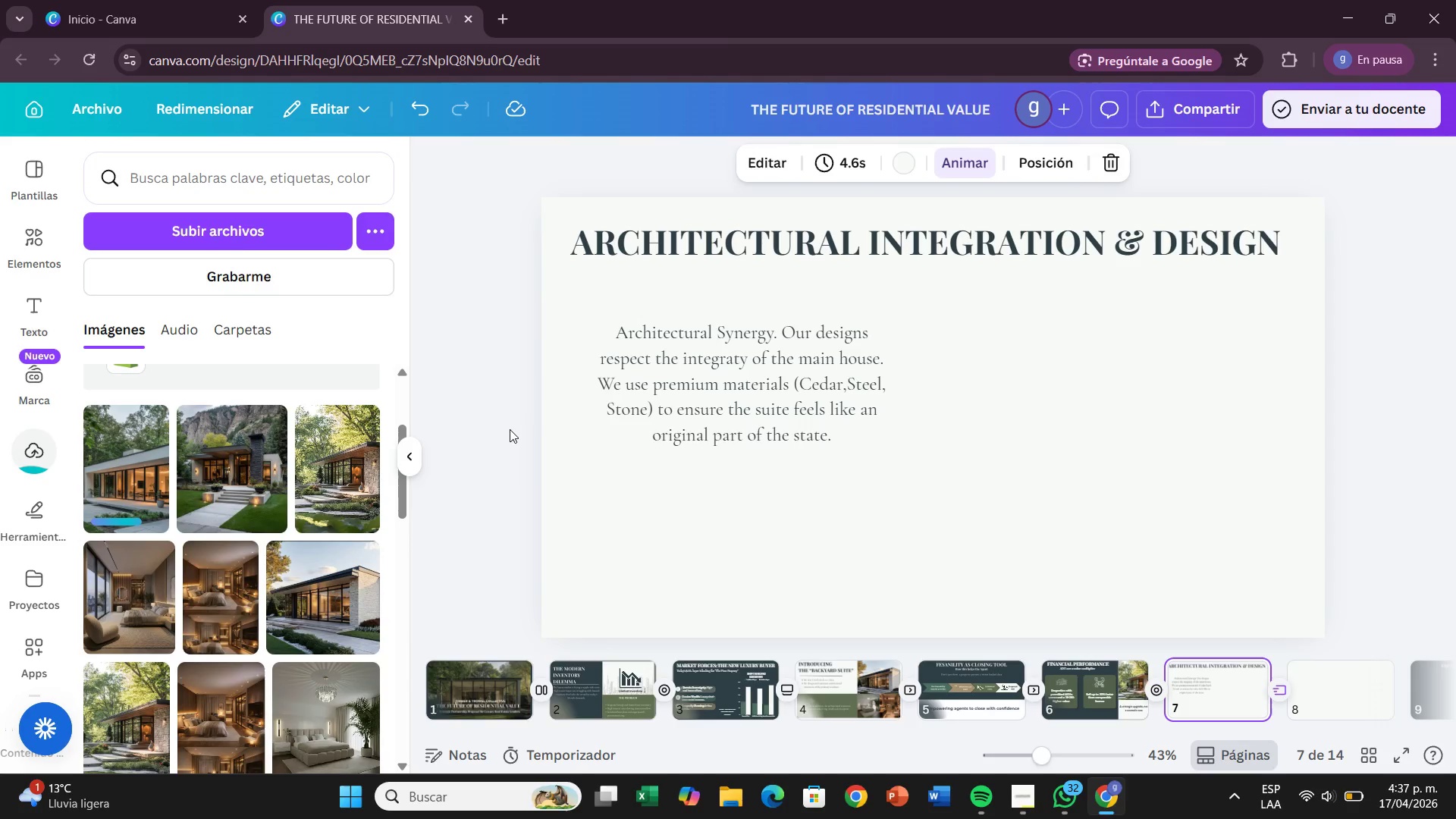 
left_click_drag(start_coordinate=[228, 475], to_coordinate=[1038, 337])
 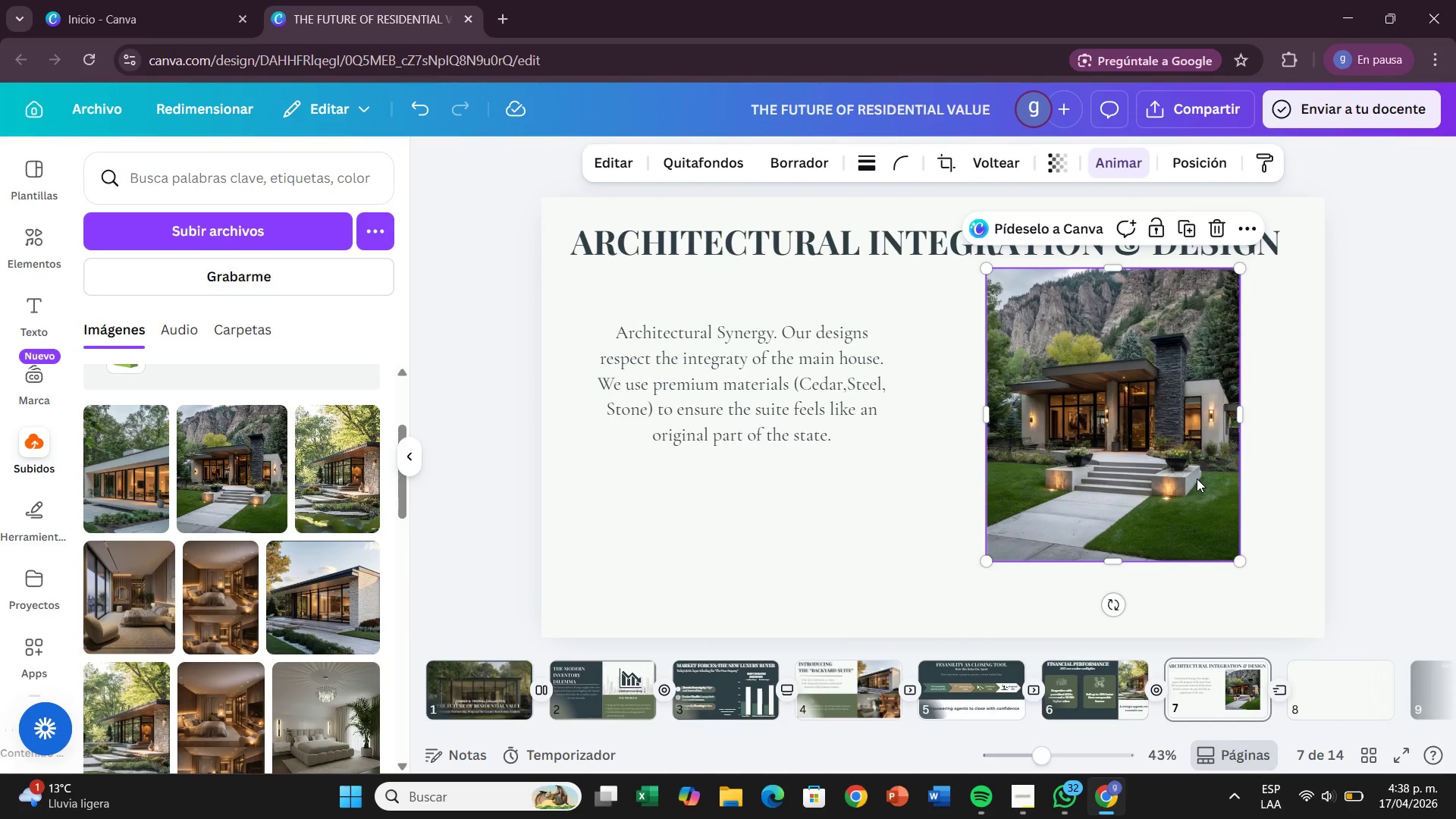 
left_click_drag(start_coordinate=[1197, 479], to_coordinate=[1291, 479])
 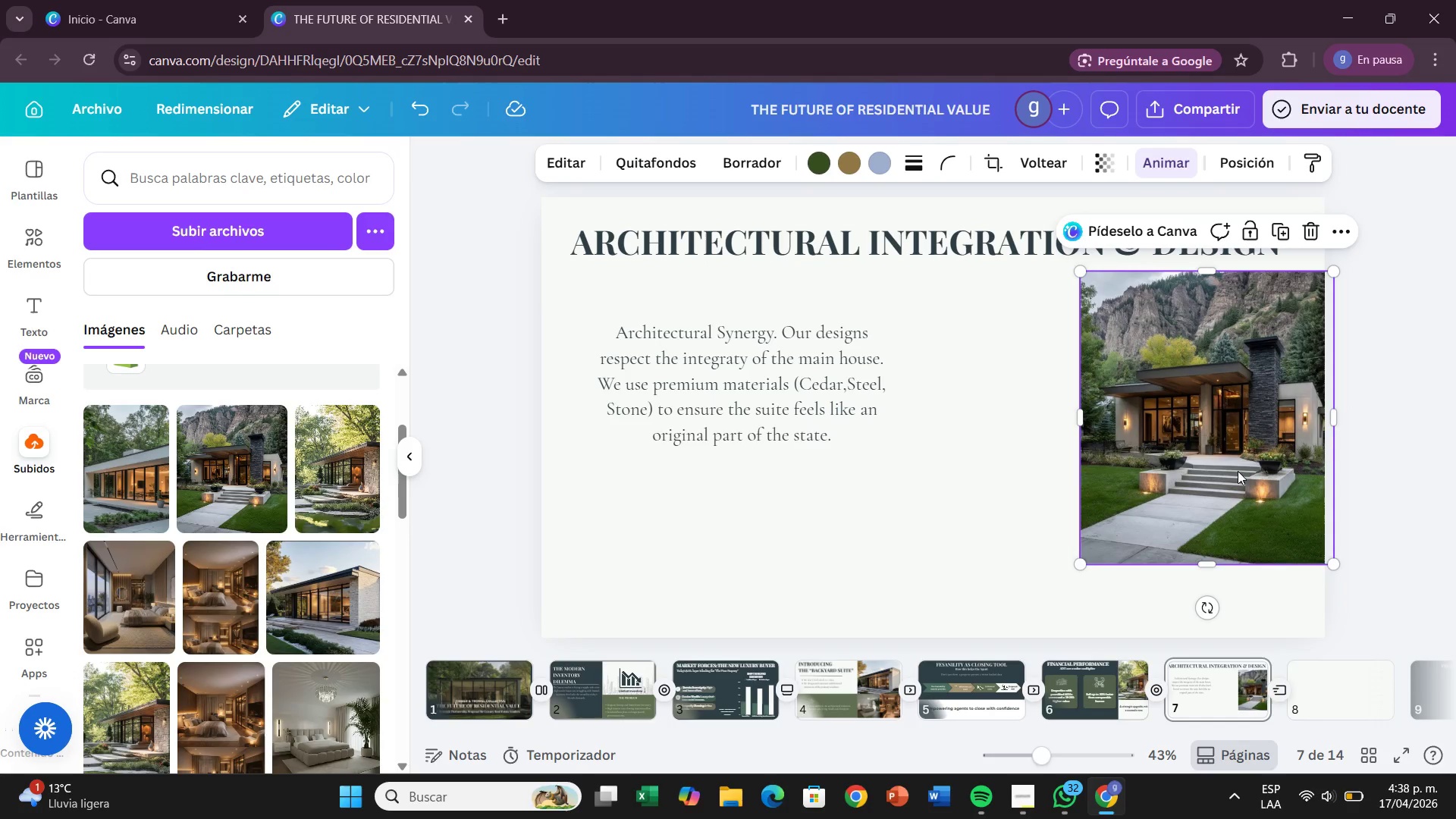 
left_click_drag(start_coordinate=[130, 510], to_coordinate=[905, 476])
 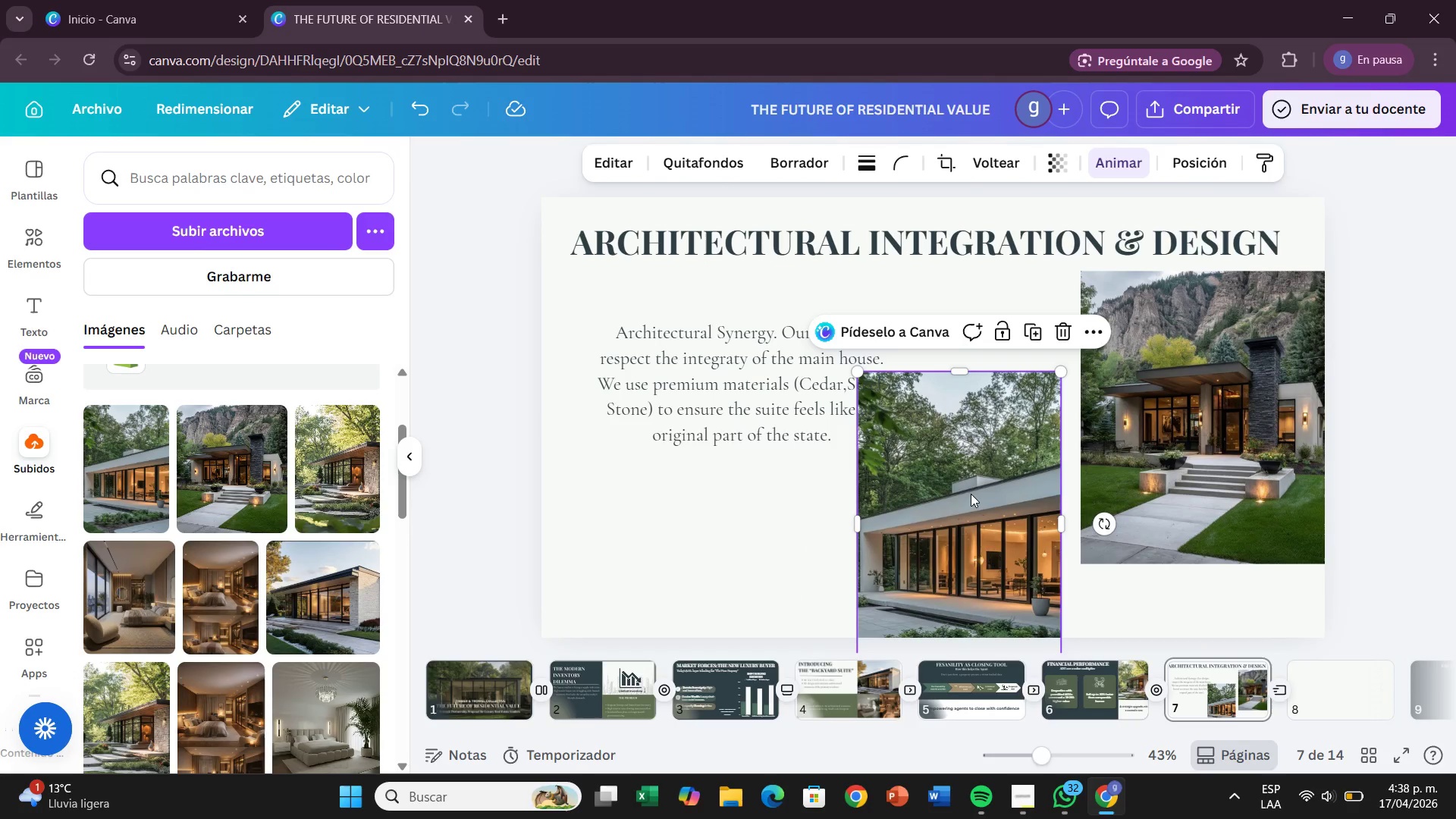 
left_click_drag(start_coordinate=[971, 494], to_coordinate=[970, 434])
 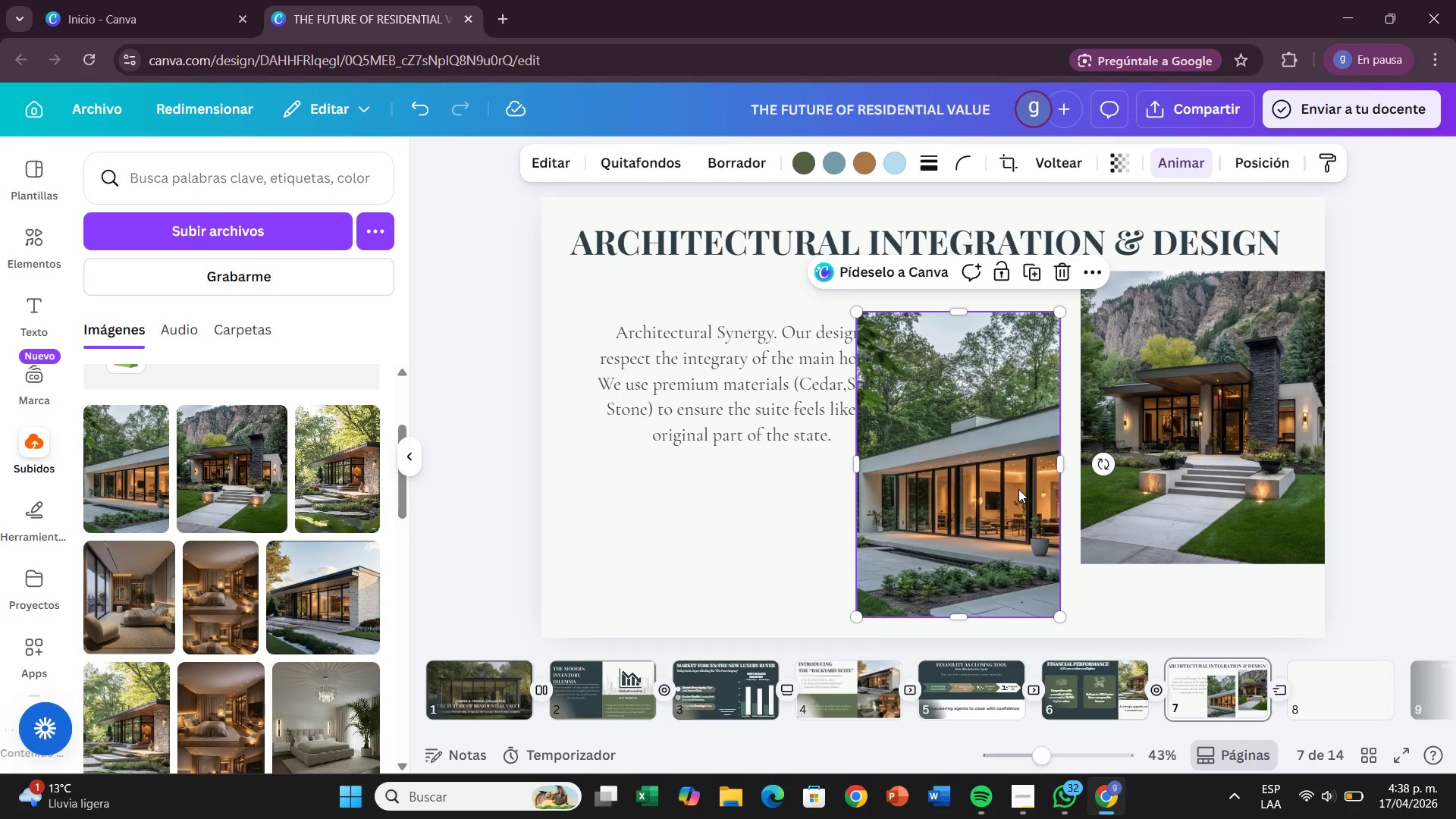 
key(Backspace)
 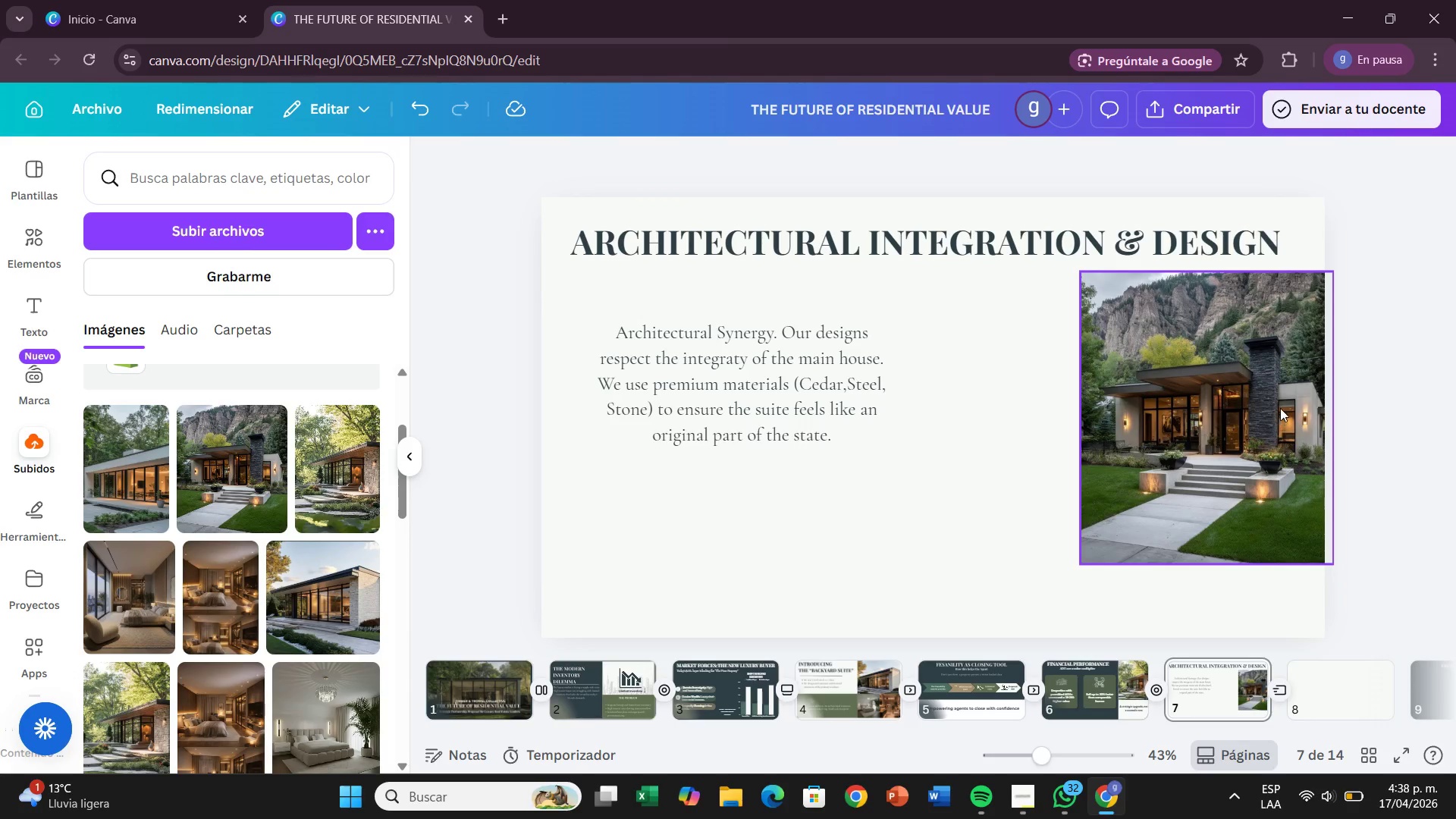 
left_click_drag(start_coordinate=[1280, 408], to_coordinate=[1268, 336])
 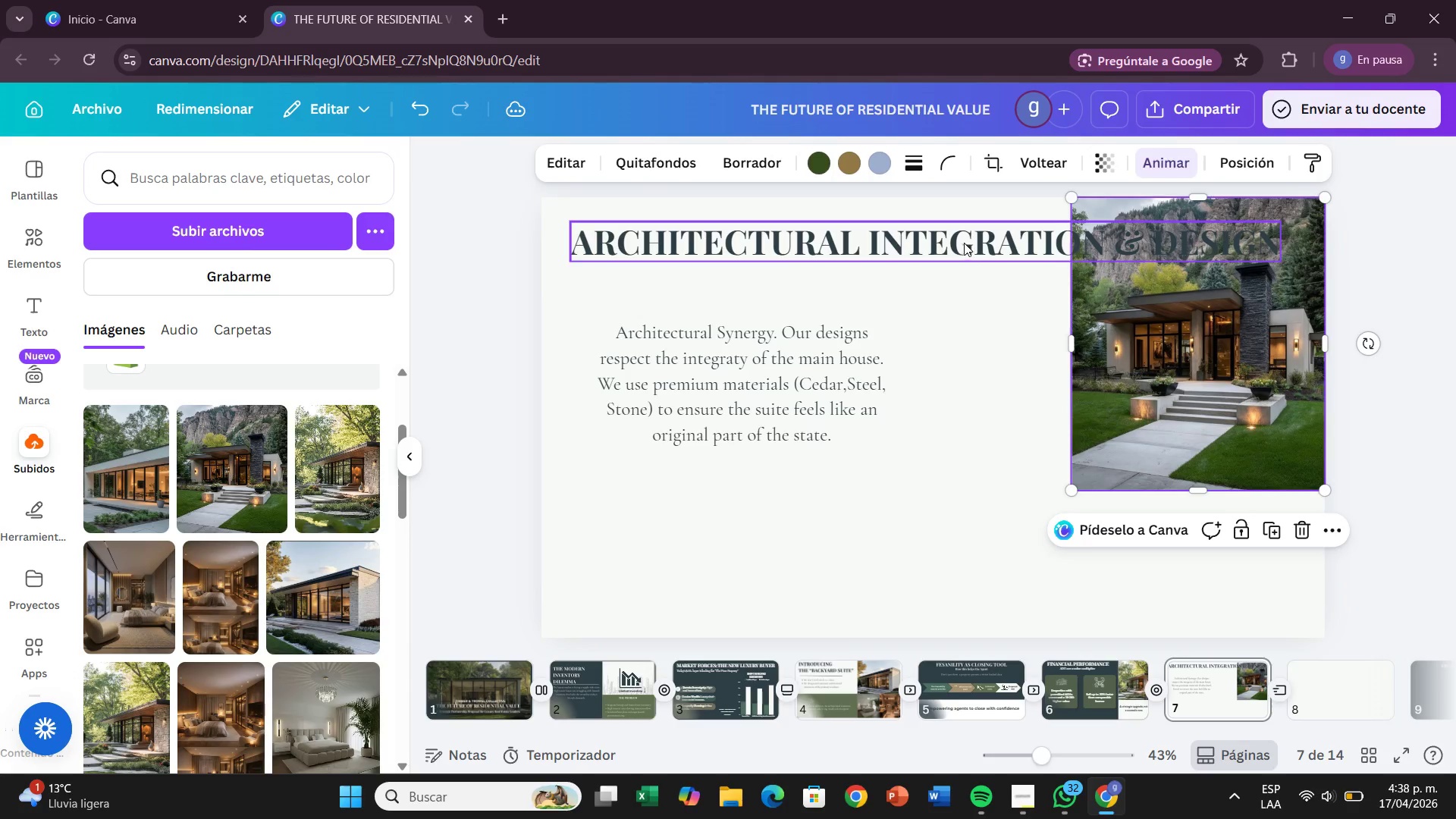 
left_click([964, 243])
 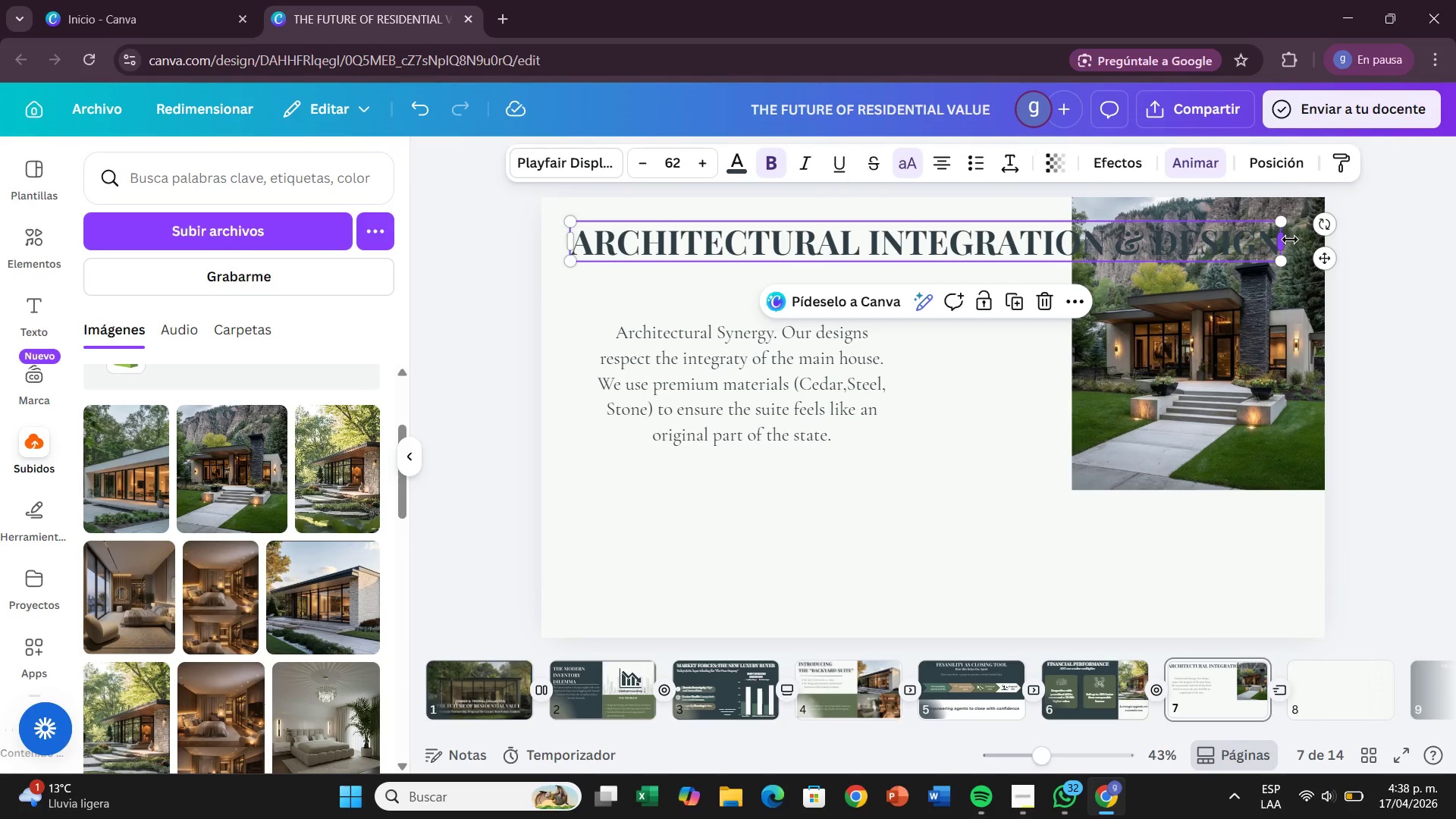 
left_click_drag(start_coordinate=[1289, 239], to_coordinate=[1062, 251])
 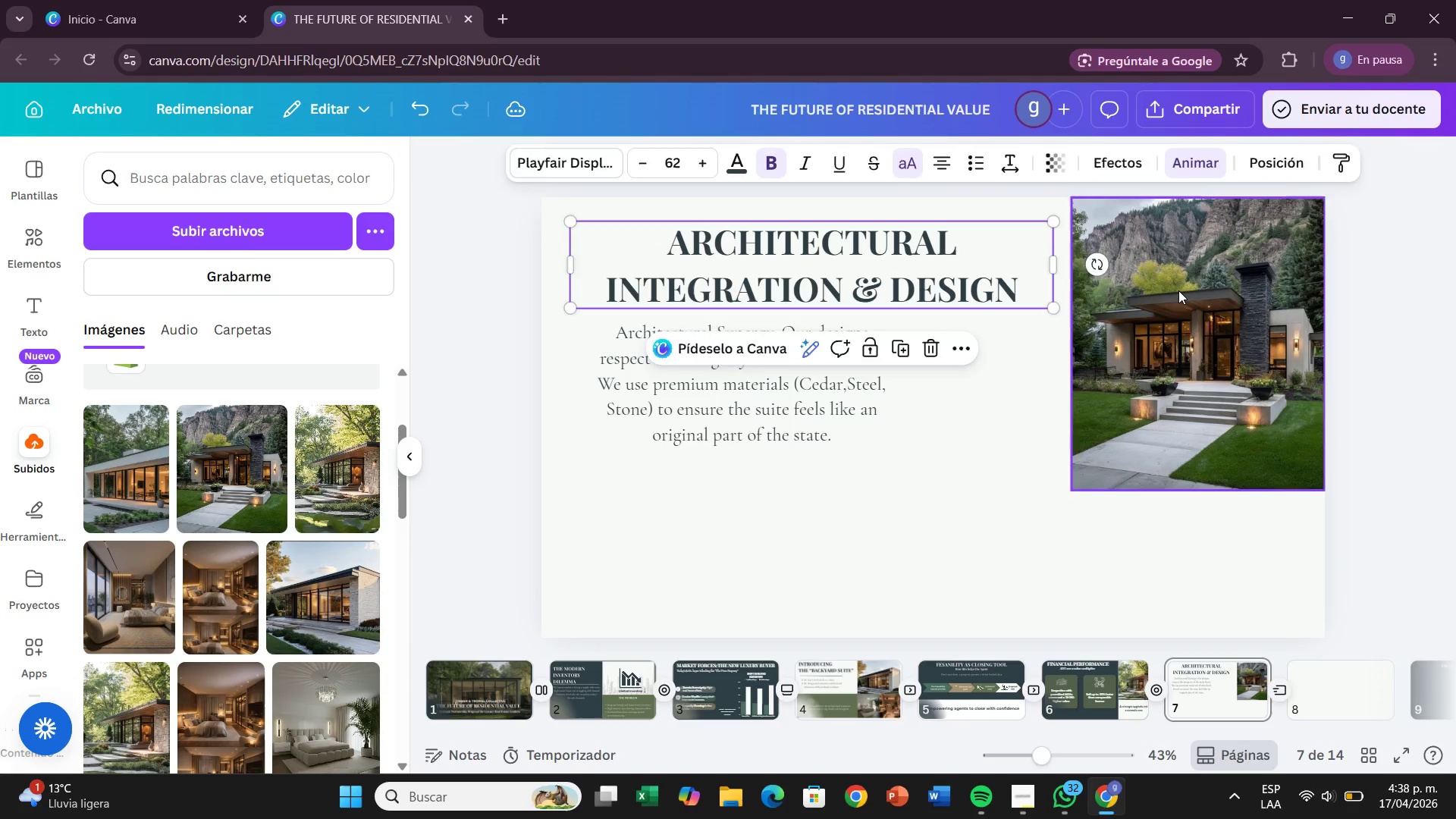 
left_click([1178, 290])
 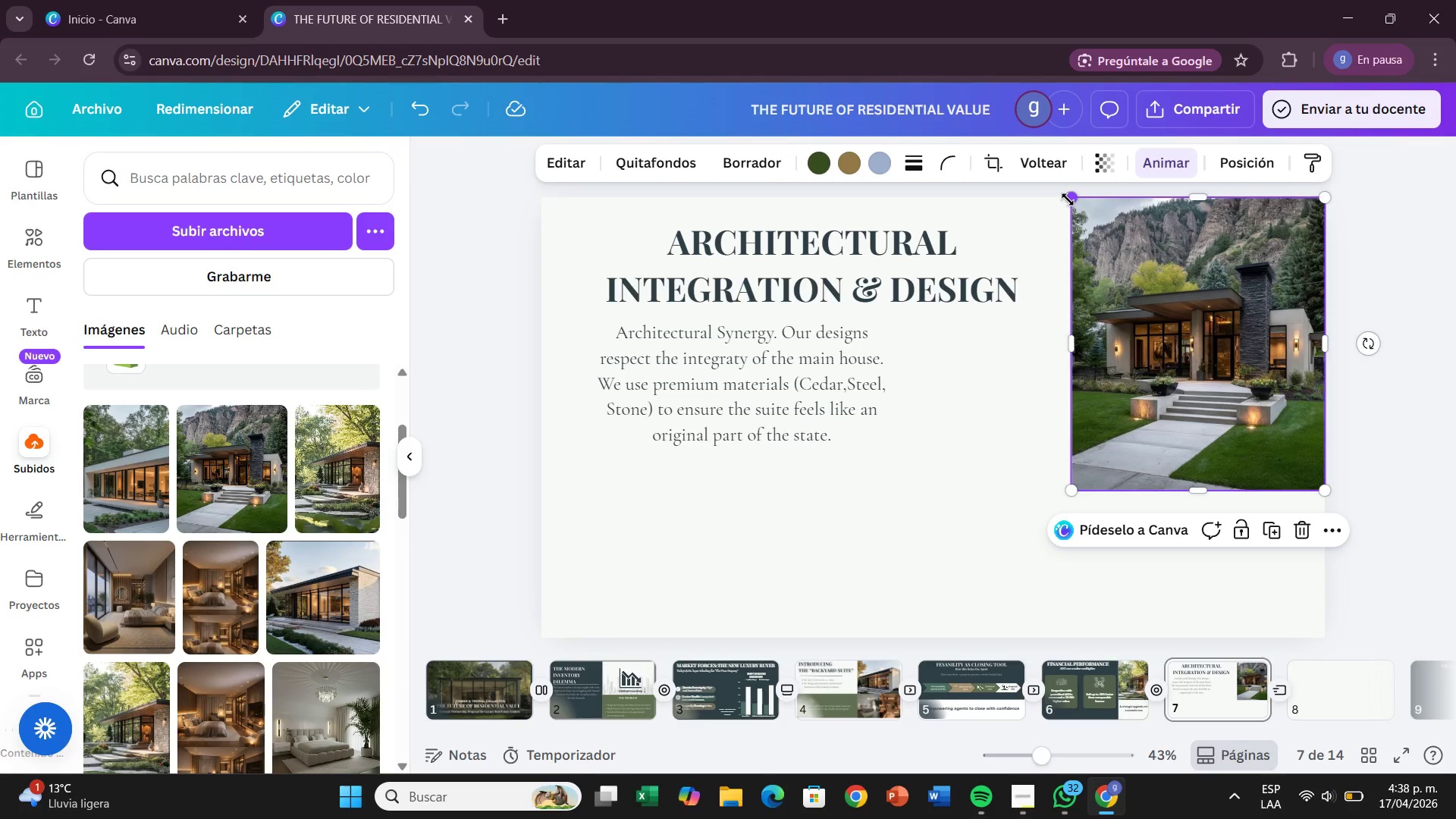 
left_click_drag(start_coordinate=[1067, 206], to_coordinate=[1012, 232])
 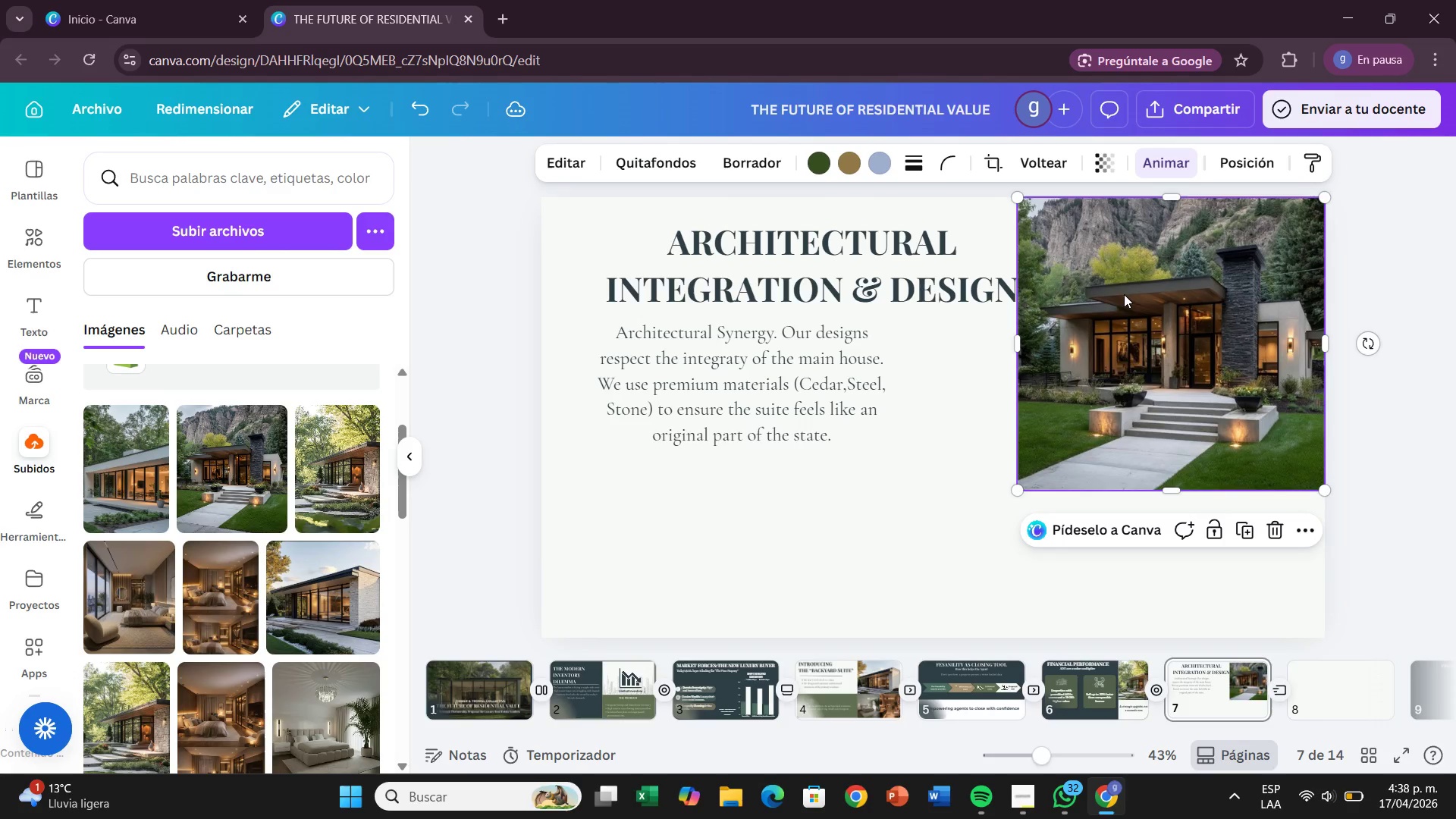 
left_click_drag(start_coordinate=[1124, 294], to_coordinate=[1116, 344])
 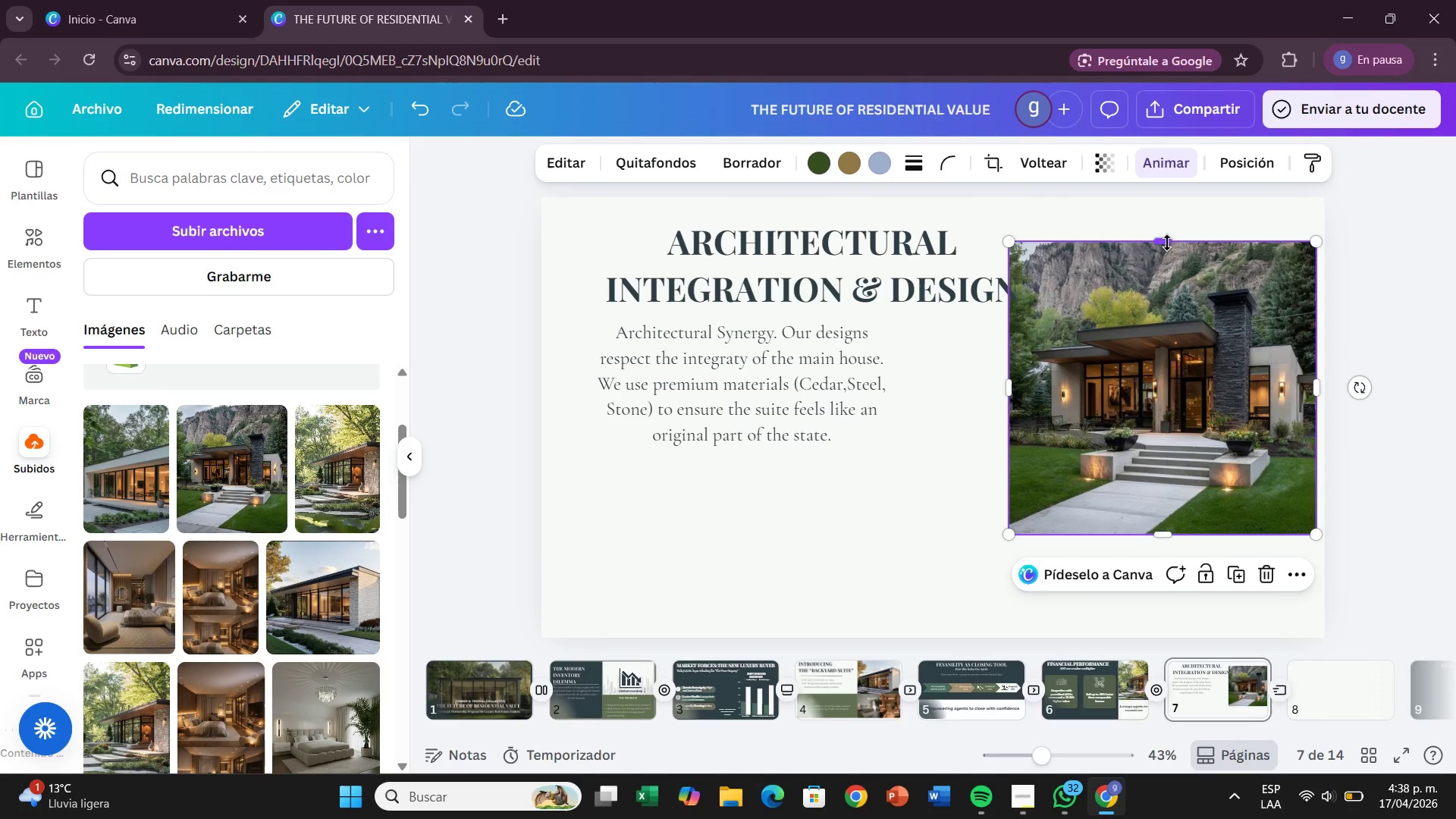 
left_click_drag(start_coordinate=[1167, 243], to_coordinate=[1178, 202])
 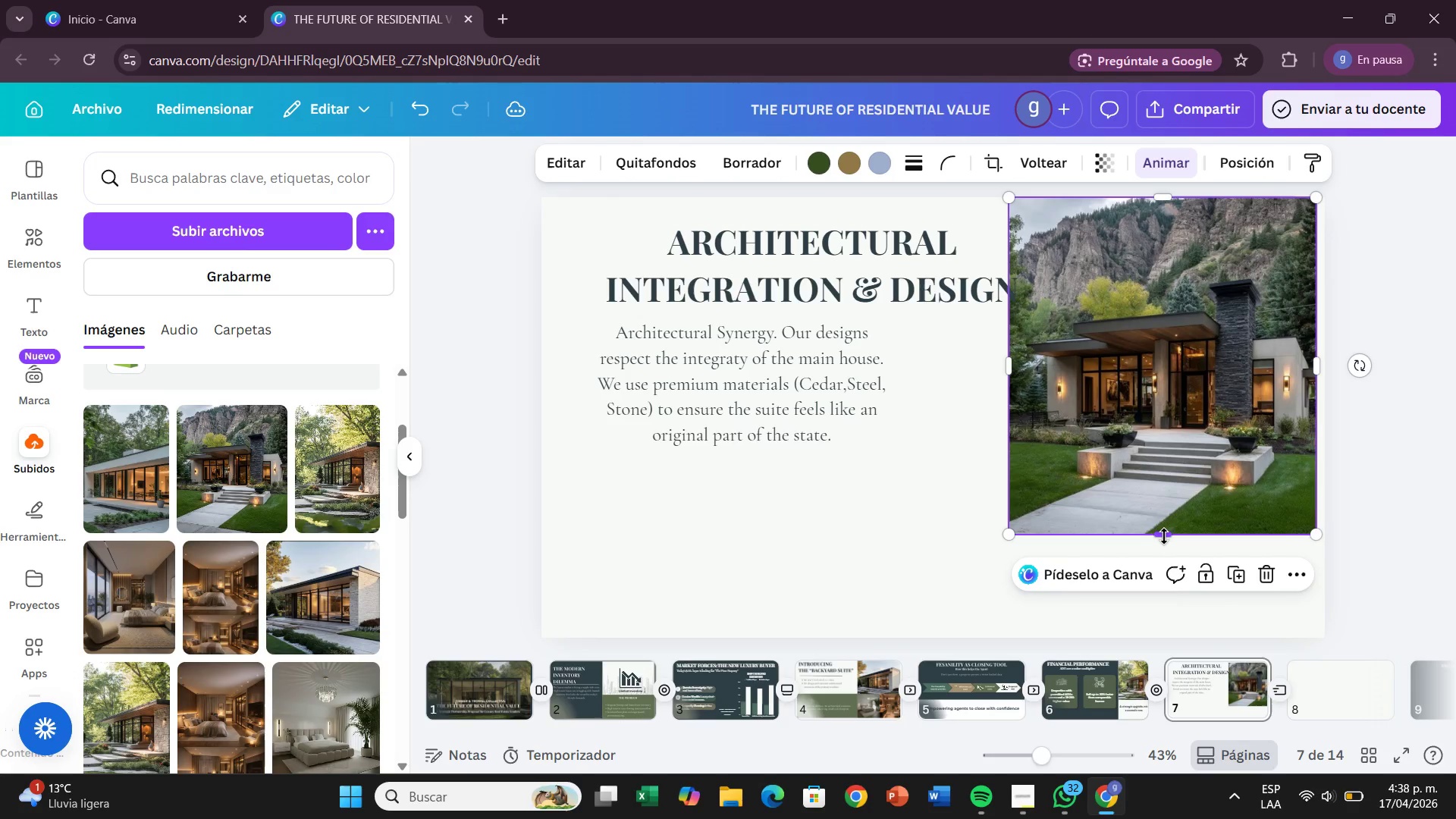 
left_click_drag(start_coordinate=[1164, 536], to_coordinate=[1159, 639])
 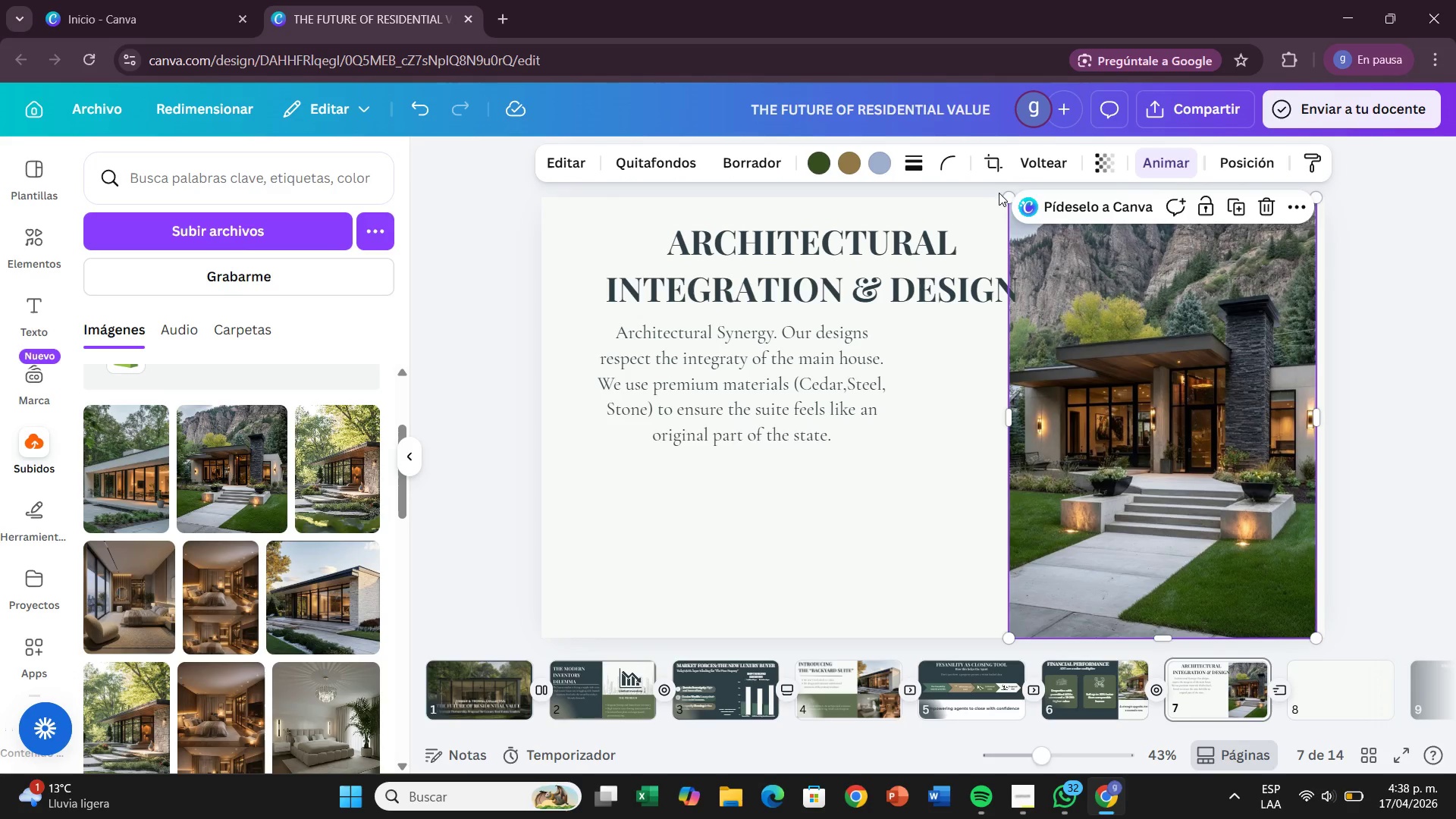 
left_click_drag(start_coordinate=[1006, 200], to_coordinate=[937, 194])
 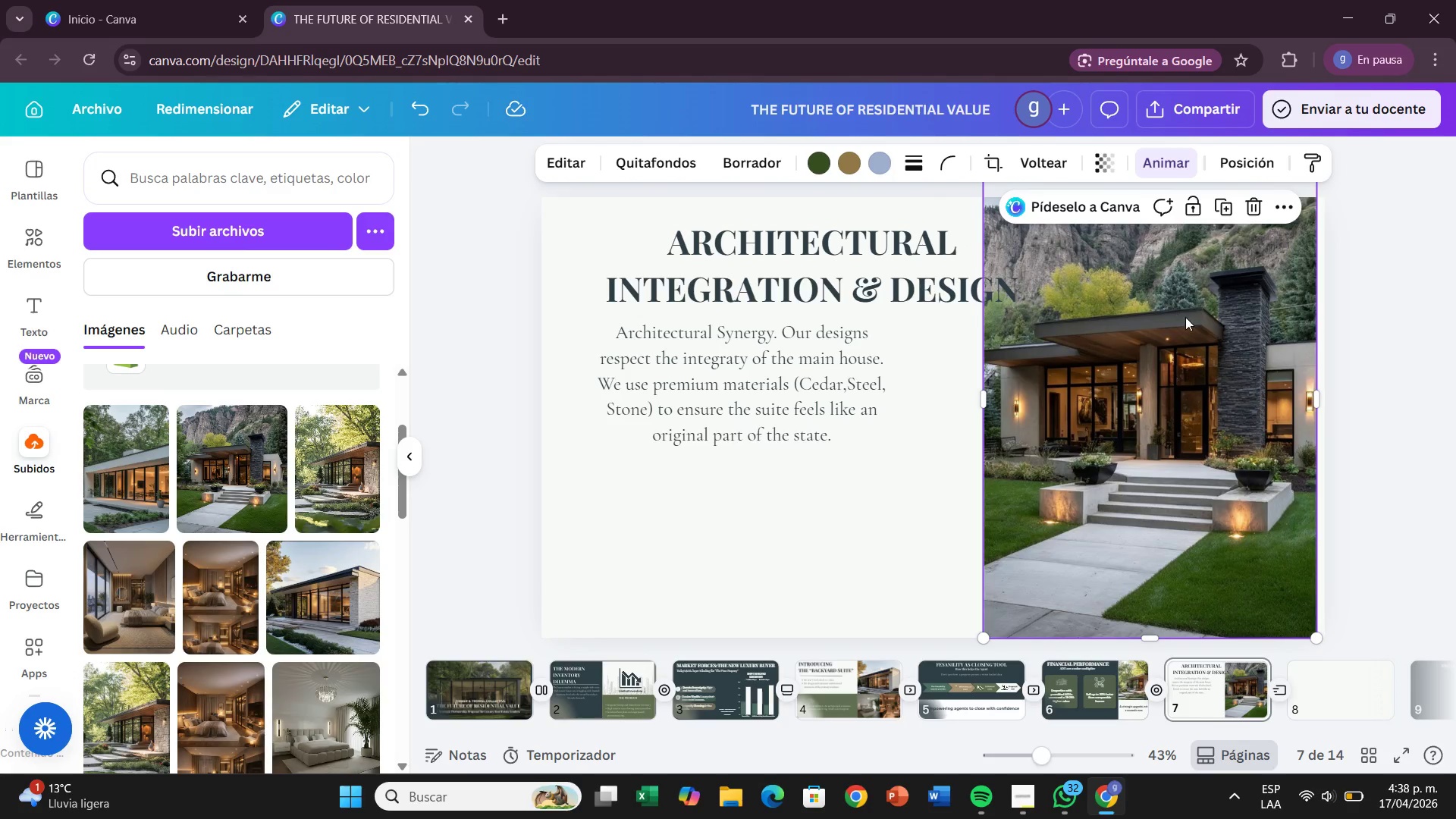 
left_click_drag(start_coordinate=[1185, 317], to_coordinate=[1141, 388])
 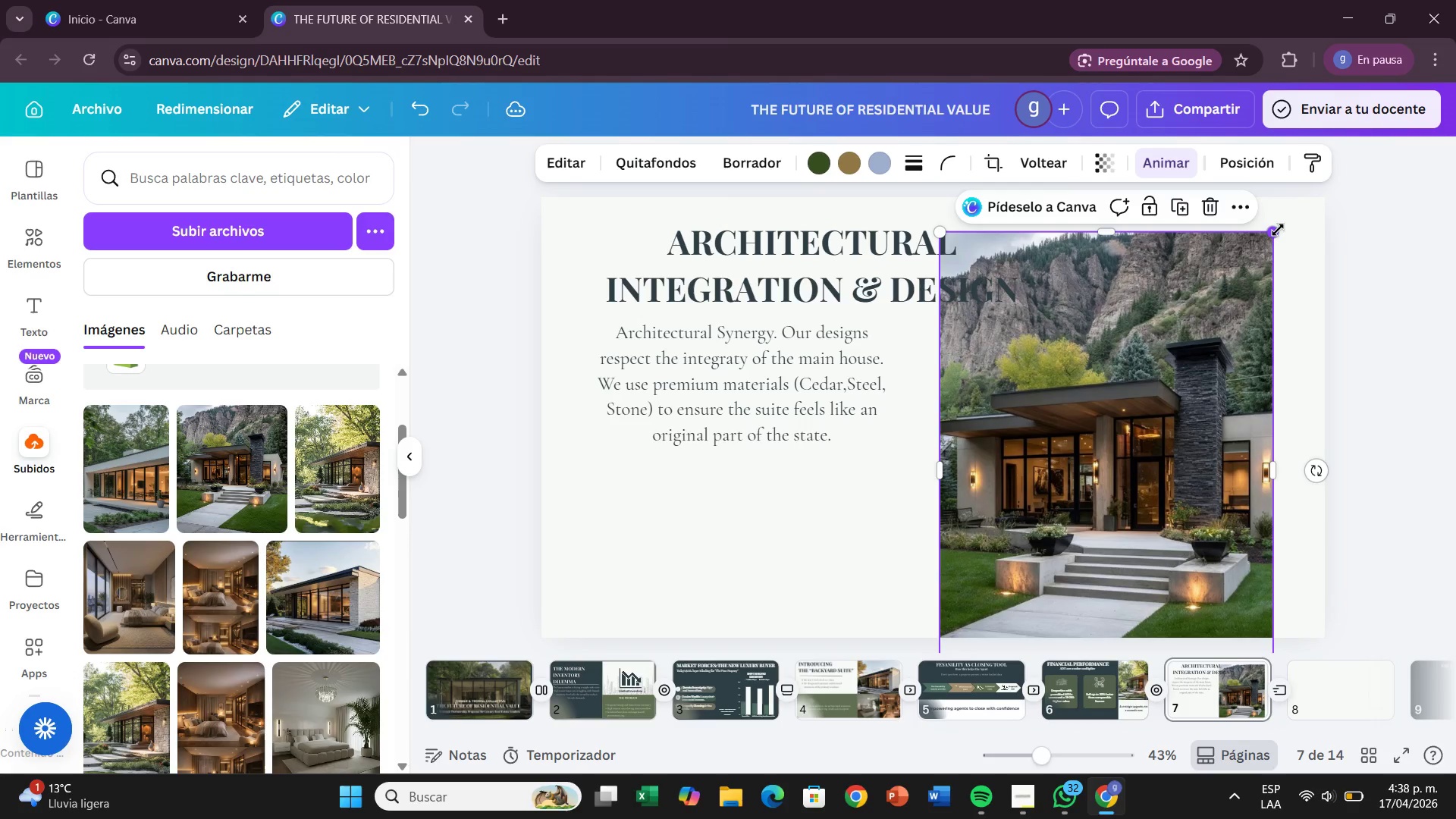 
left_click([1278, 230])
 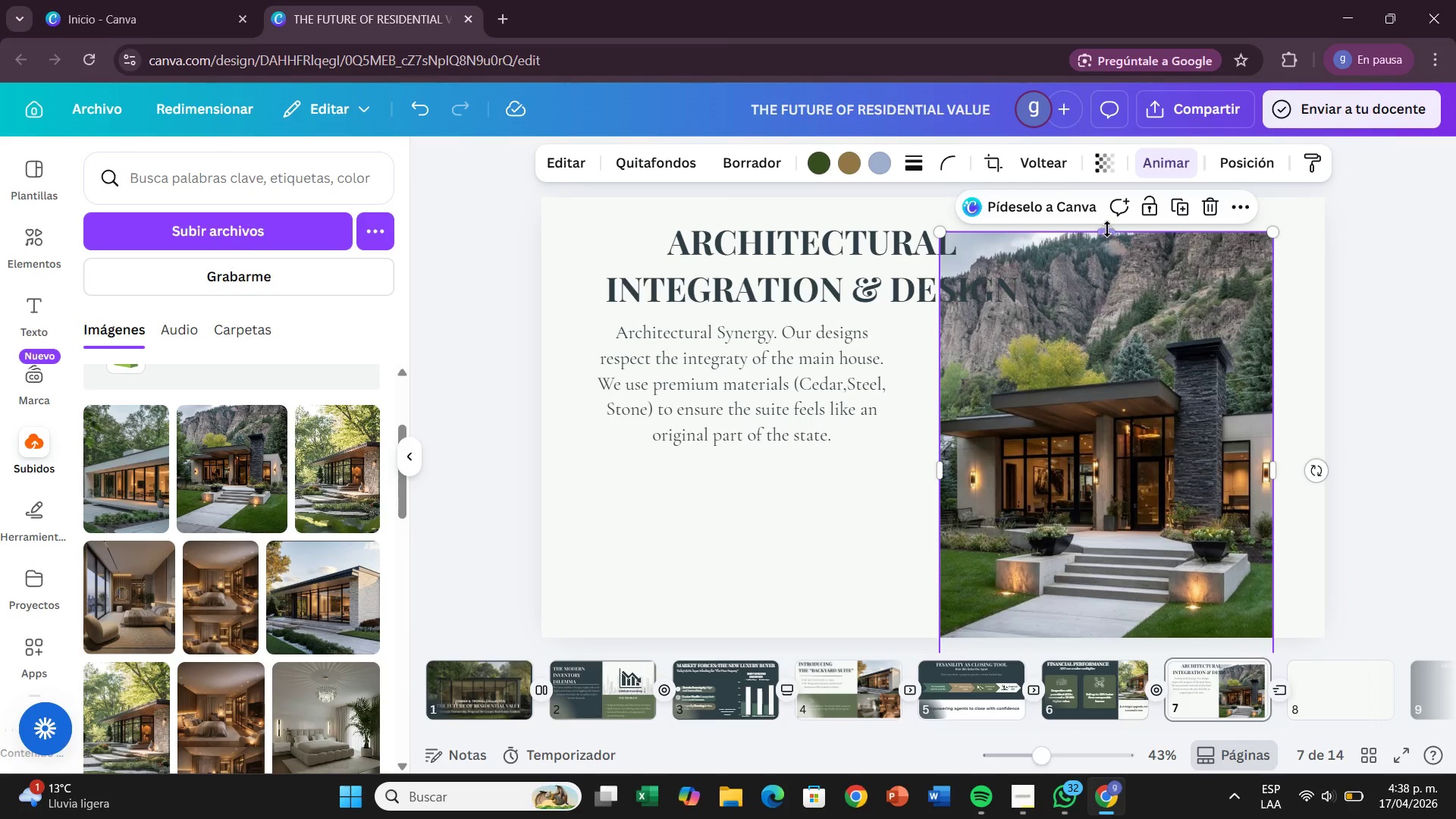 
left_click_drag(start_coordinate=[1107, 226], to_coordinate=[1099, 245])
 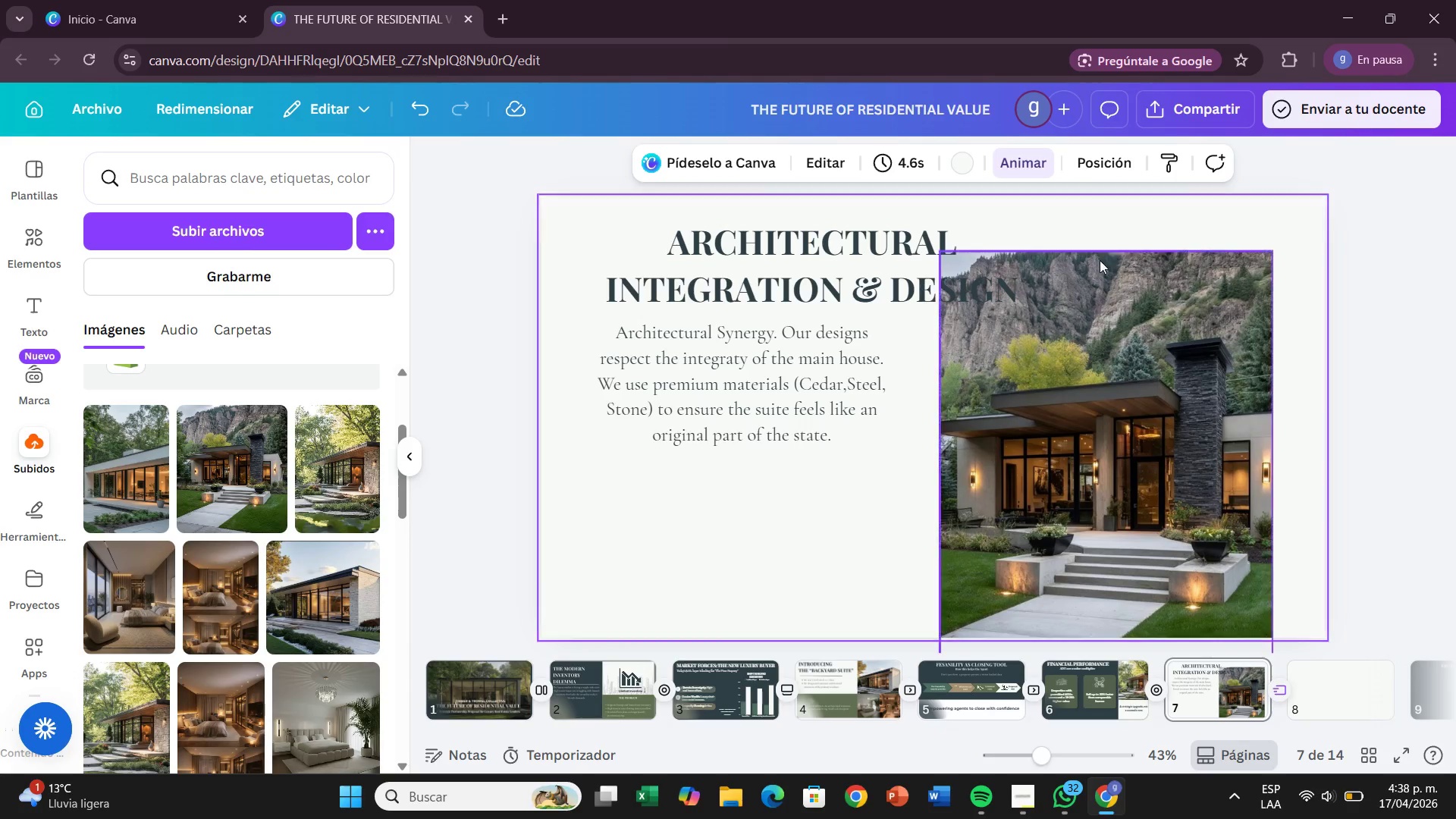 
left_click_drag(start_coordinate=[1097, 266], to_coordinate=[1137, 205])
 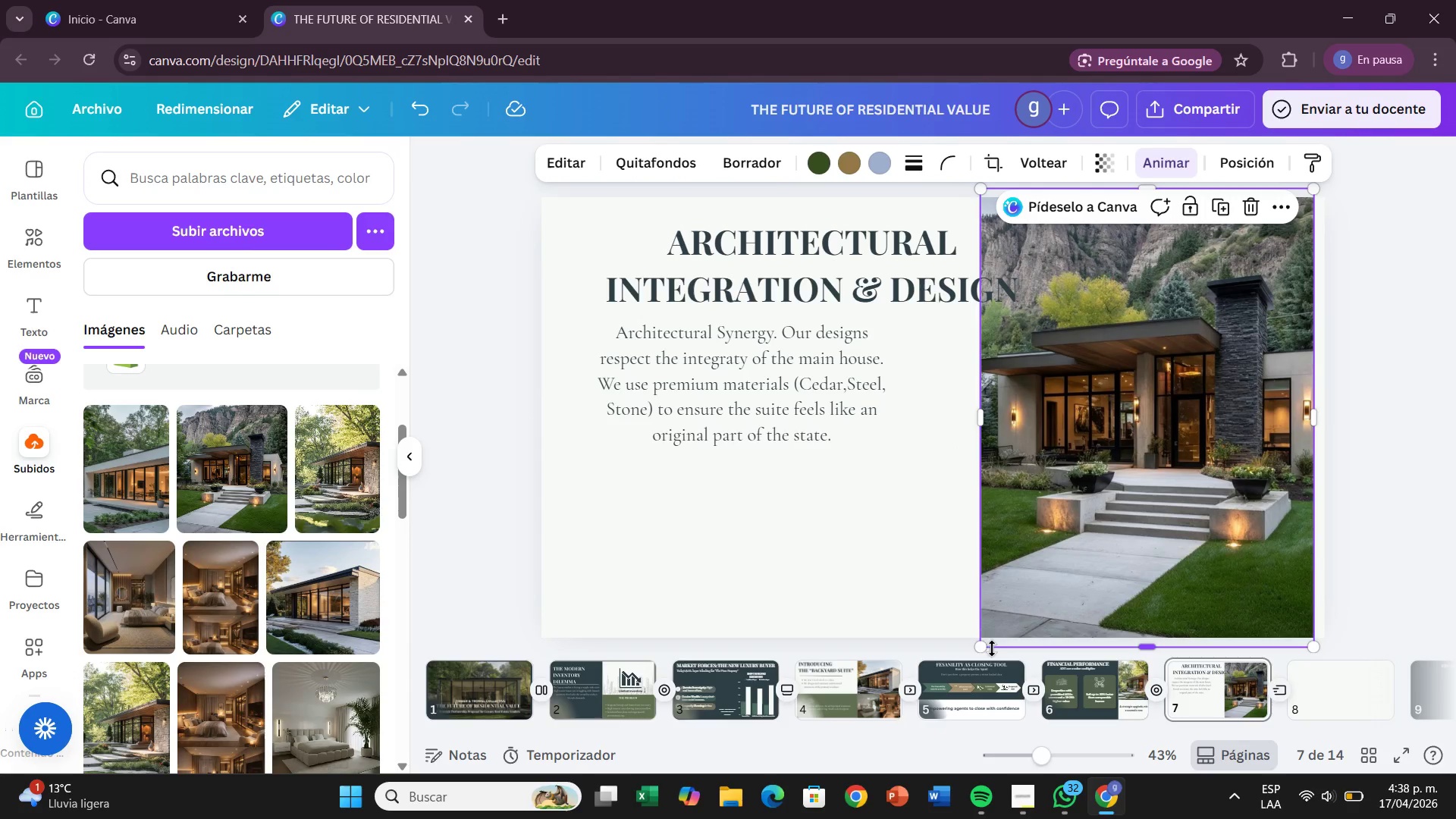 
left_click_drag(start_coordinate=[988, 648], to_coordinate=[1001, 621])
 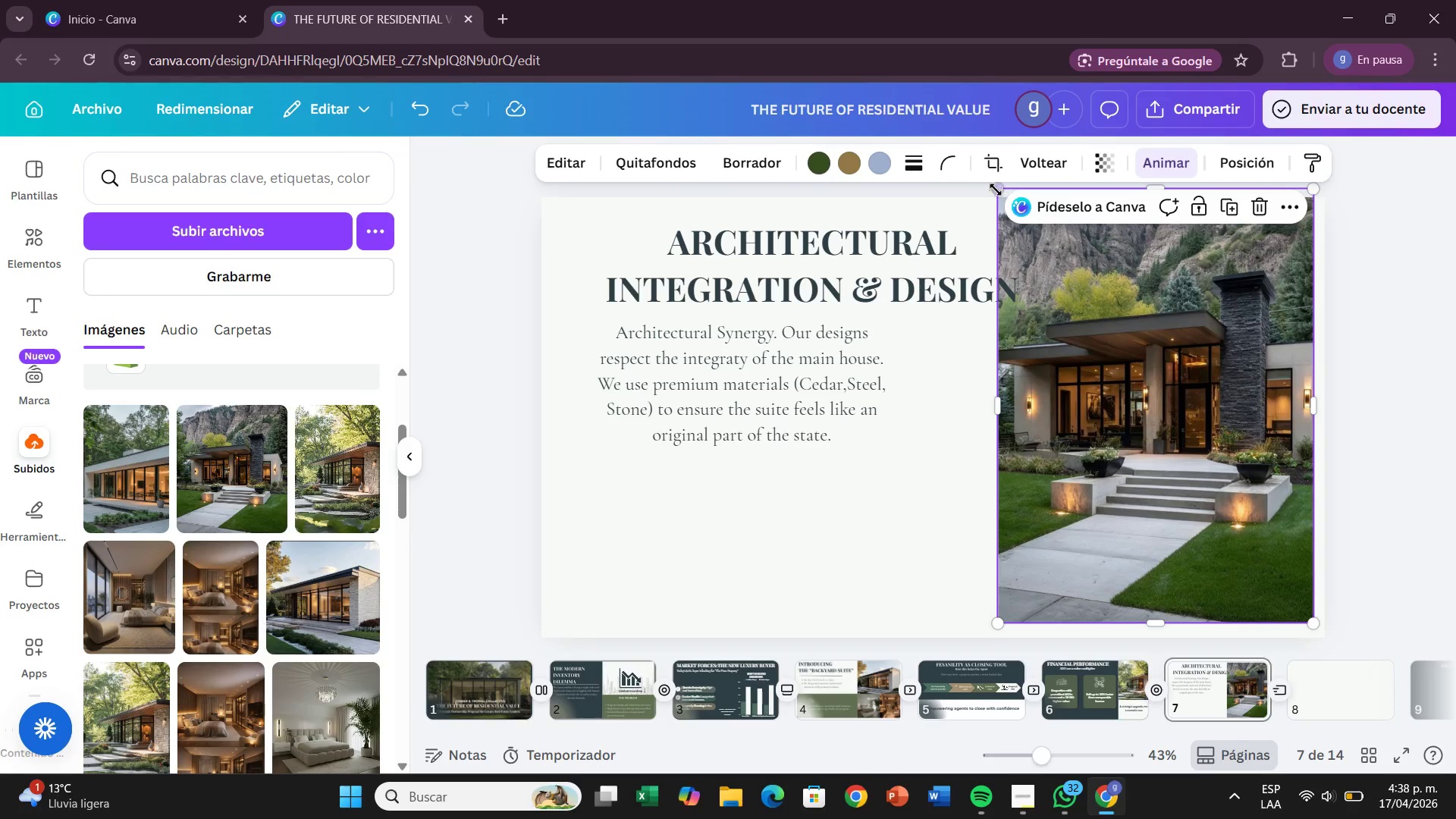 
left_click_drag(start_coordinate=[996, 190], to_coordinate=[1016, 286])
 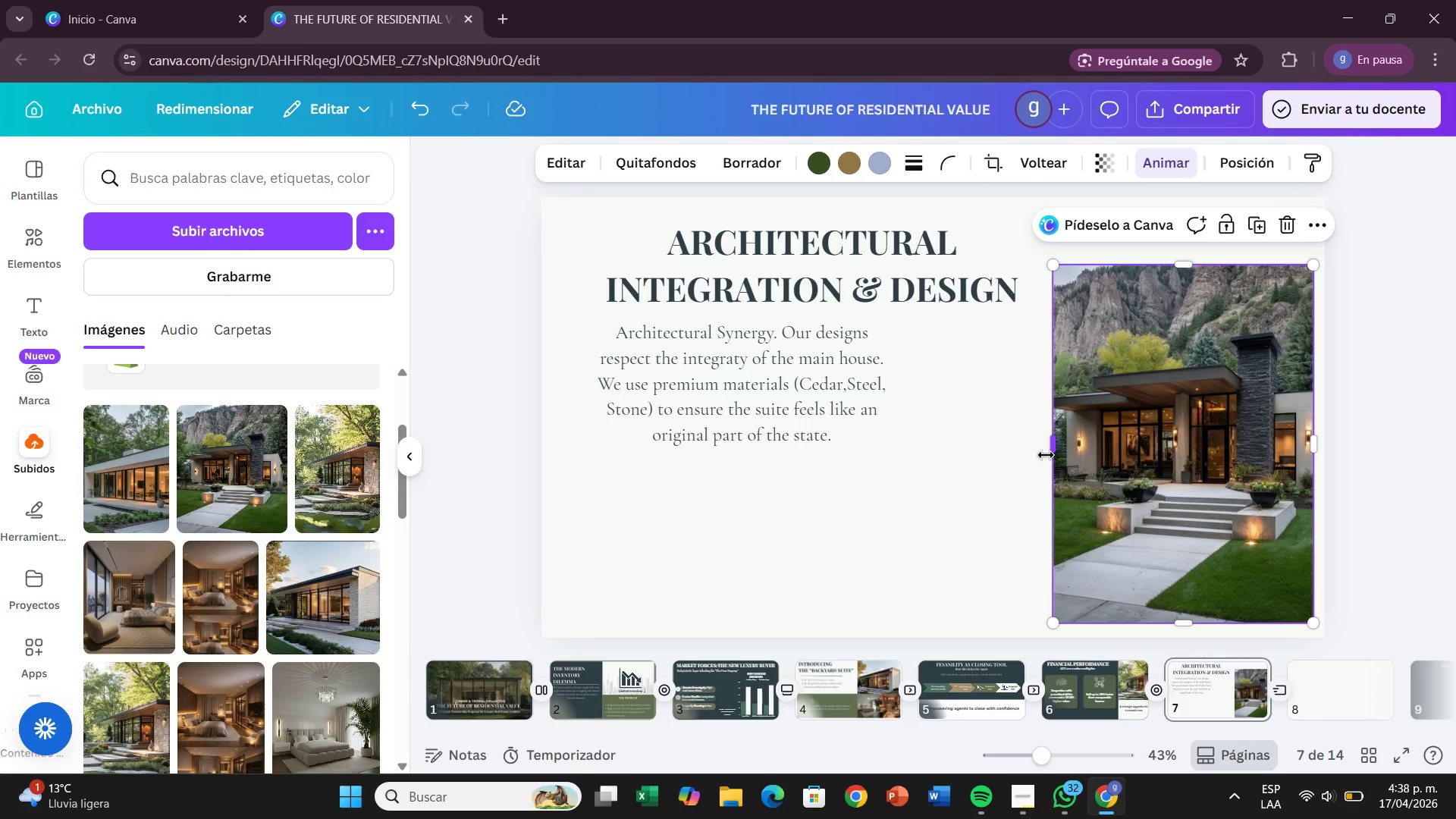 
left_click_drag(start_coordinate=[1046, 455], to_coordinate=[1016, 442])
 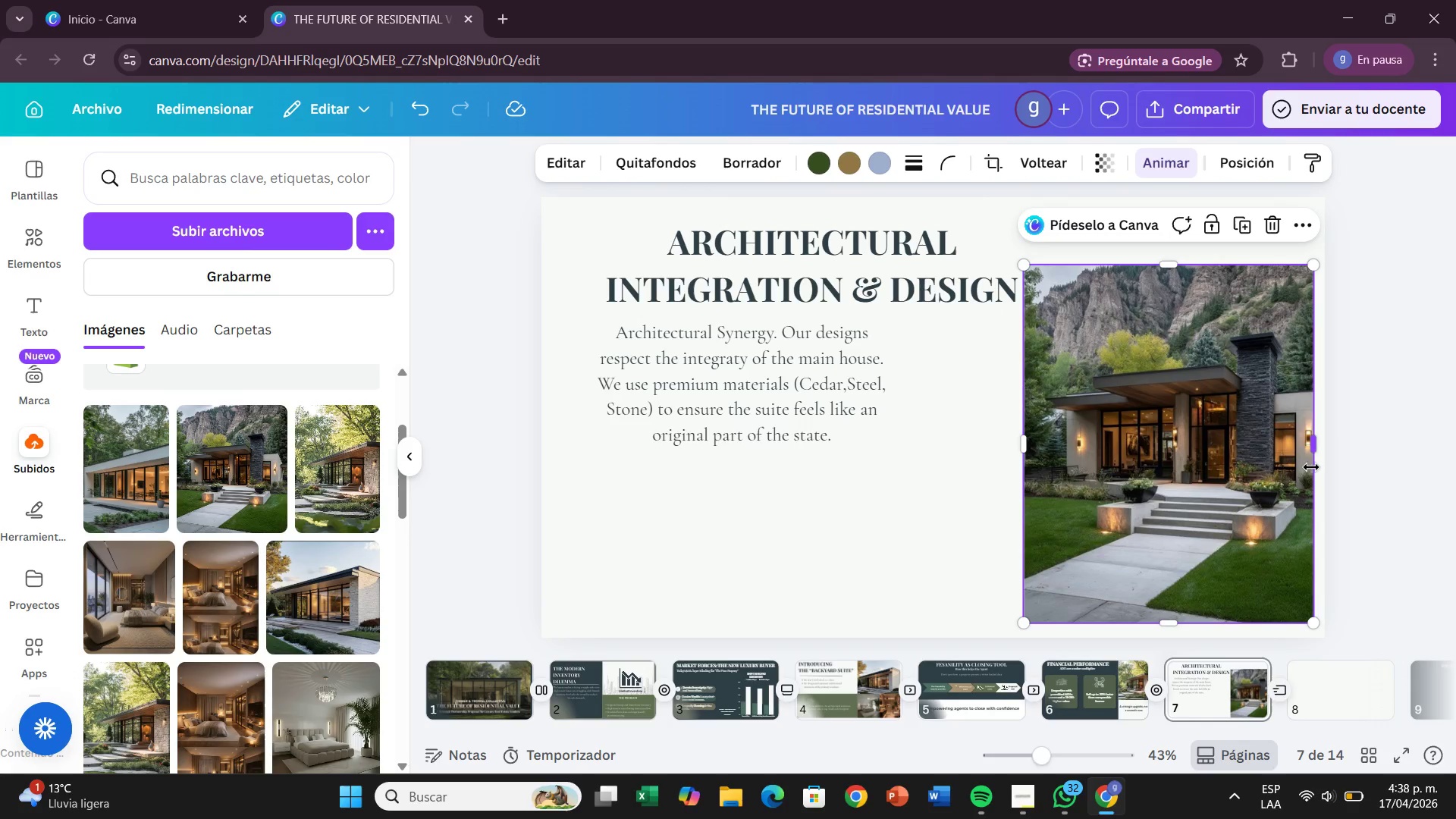 
left_click([1311, 467])
 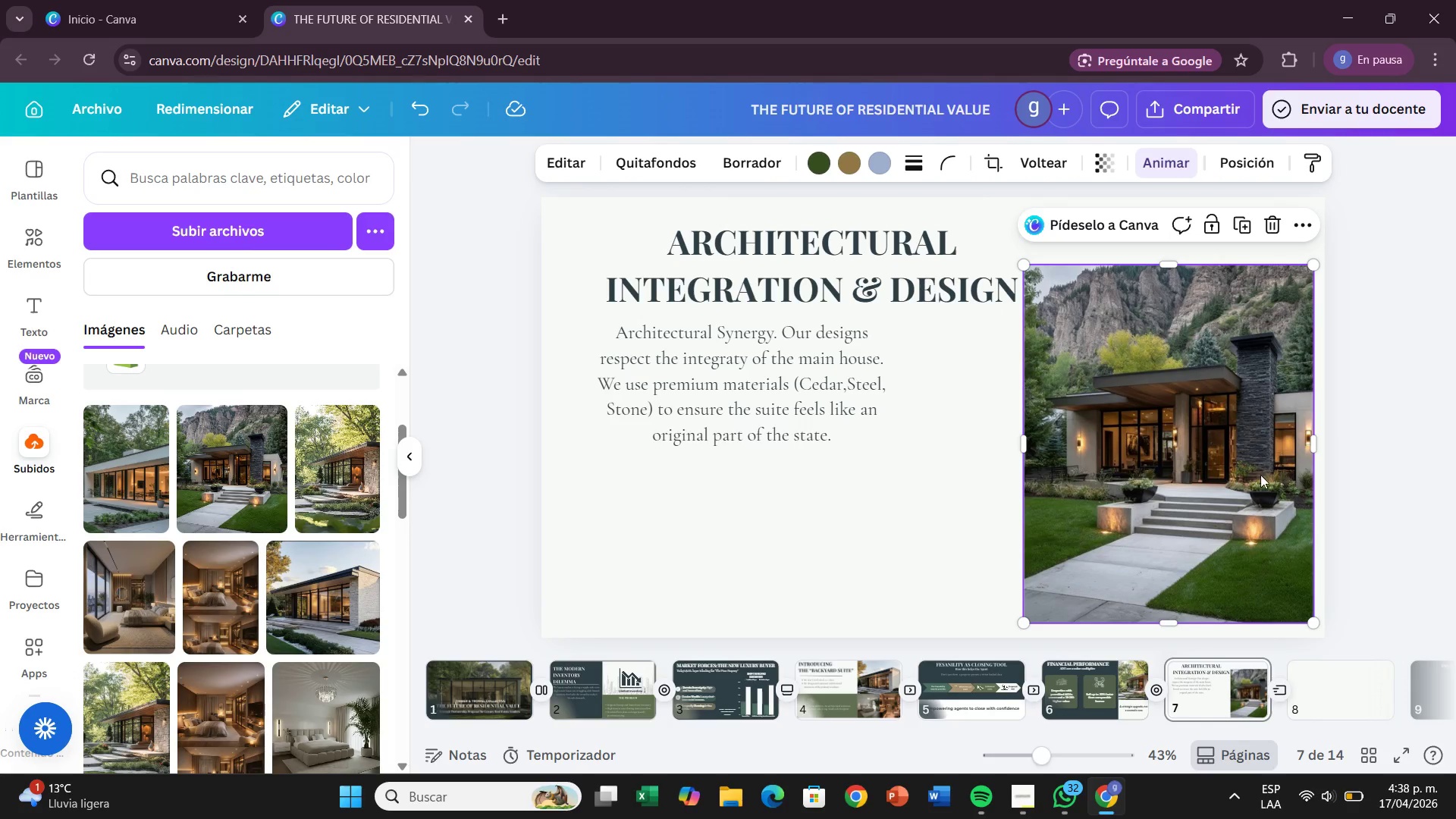 
left_click_drag(start_coordinate=[1245, 475], to_coordinate=[1256, 405])
 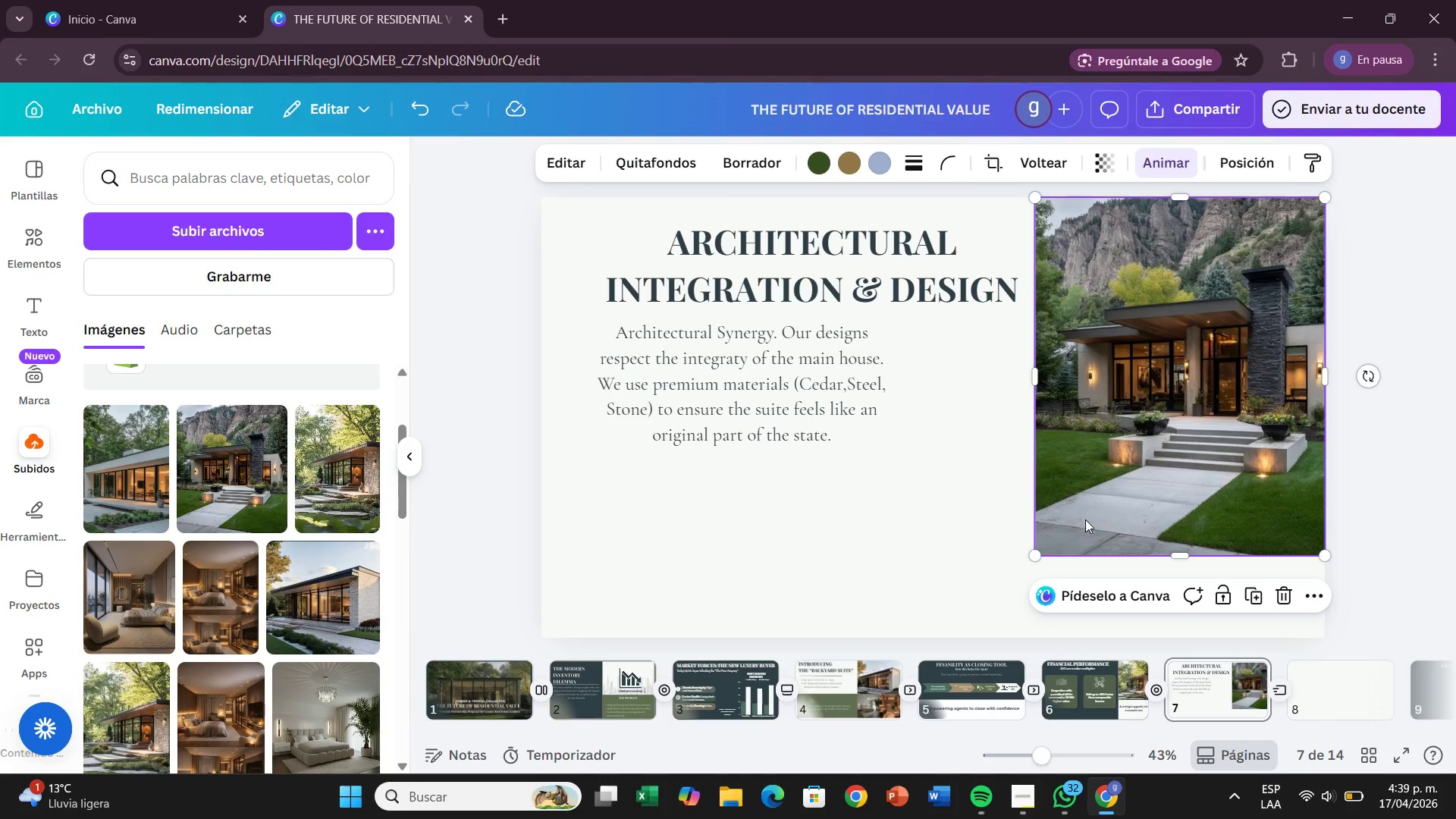 
wait(5.2)
 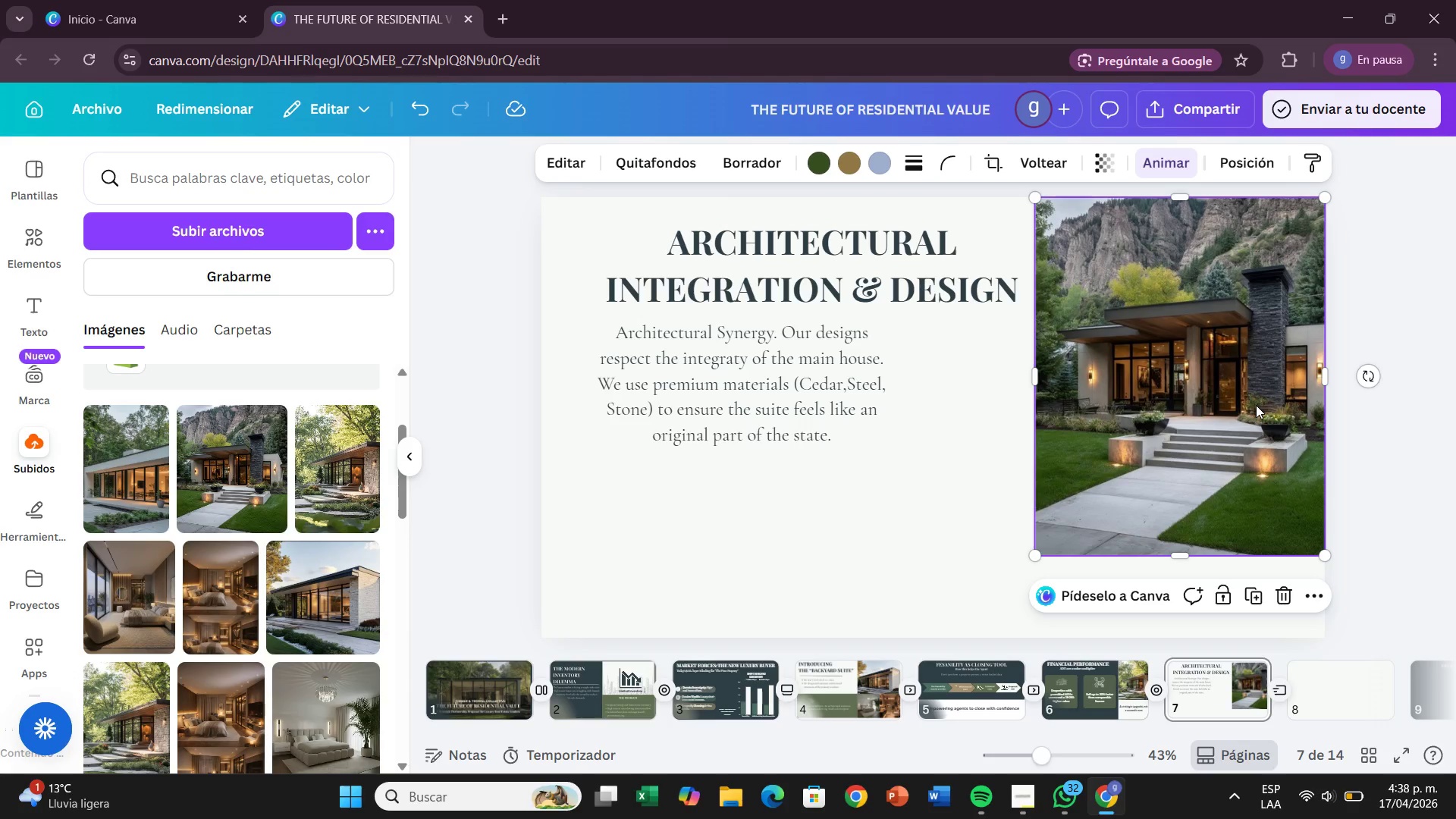 
left_click_drag(start_coordinate=[1033, 559], to_coordinate=[984, 656])
 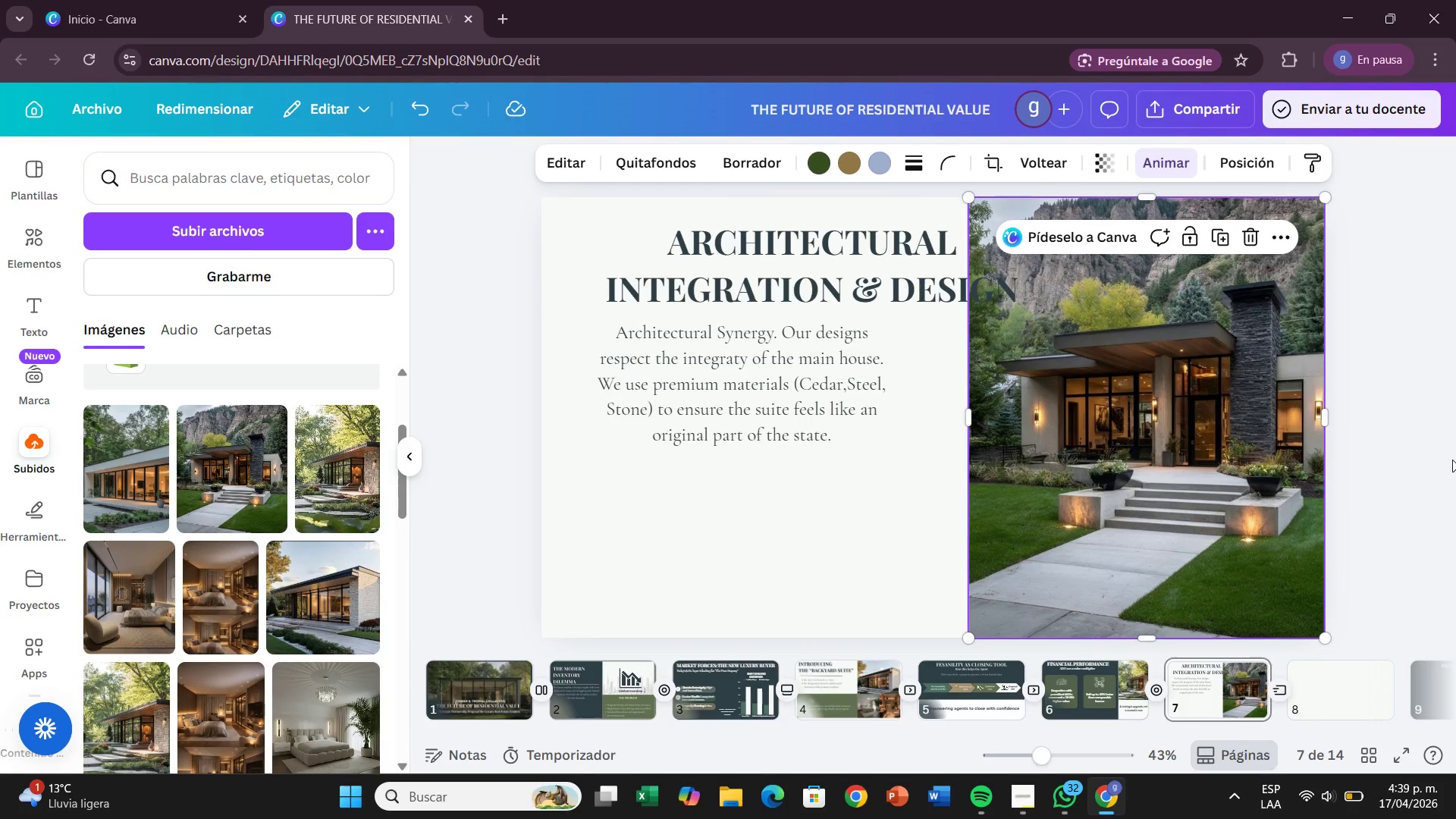 
left_click([1452, 460])
 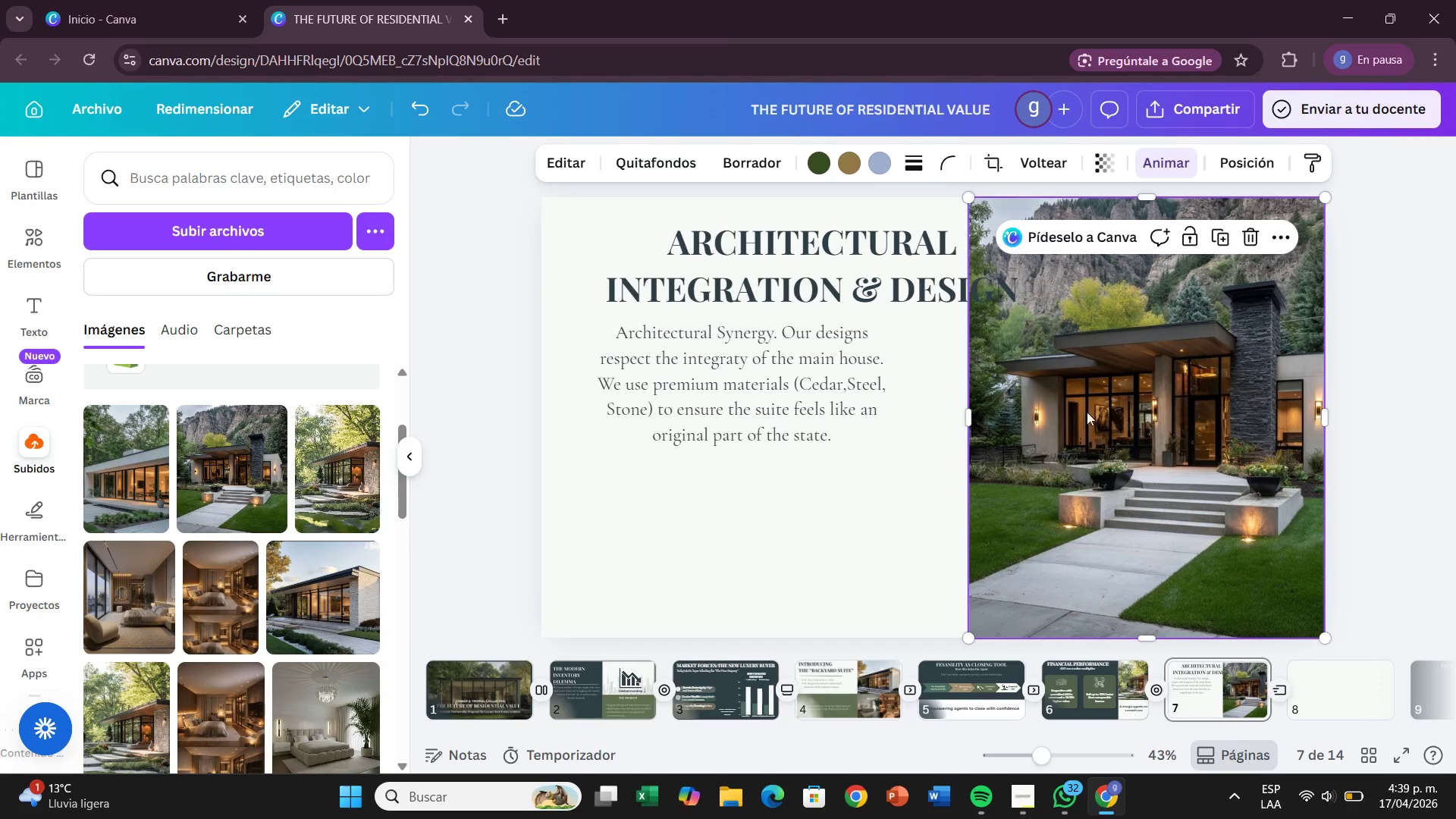 
left_click([720, 244])
 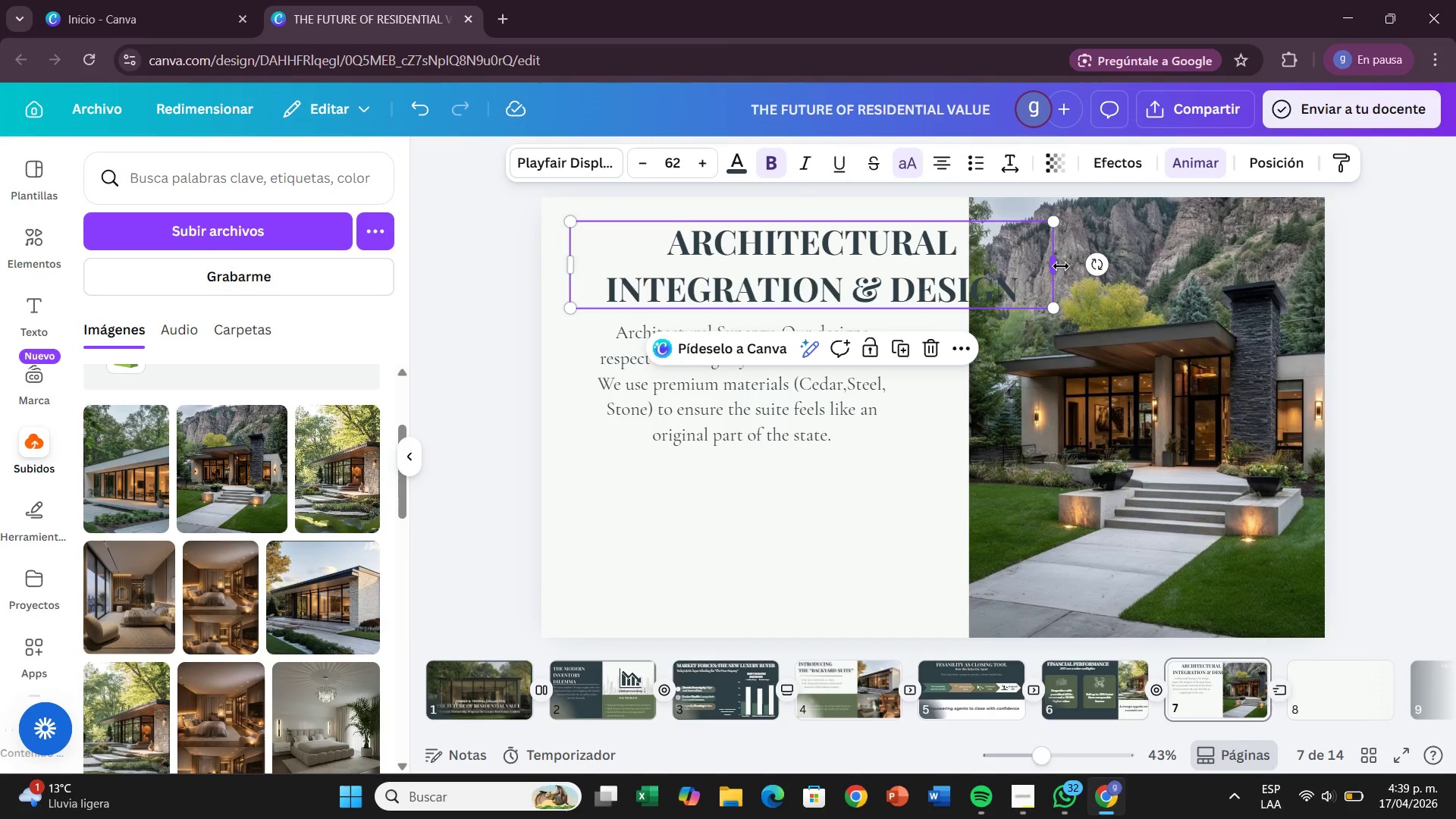 
left_click_drag(start_coordinate=[1062, 266], to_coordinate=[940, 249])
 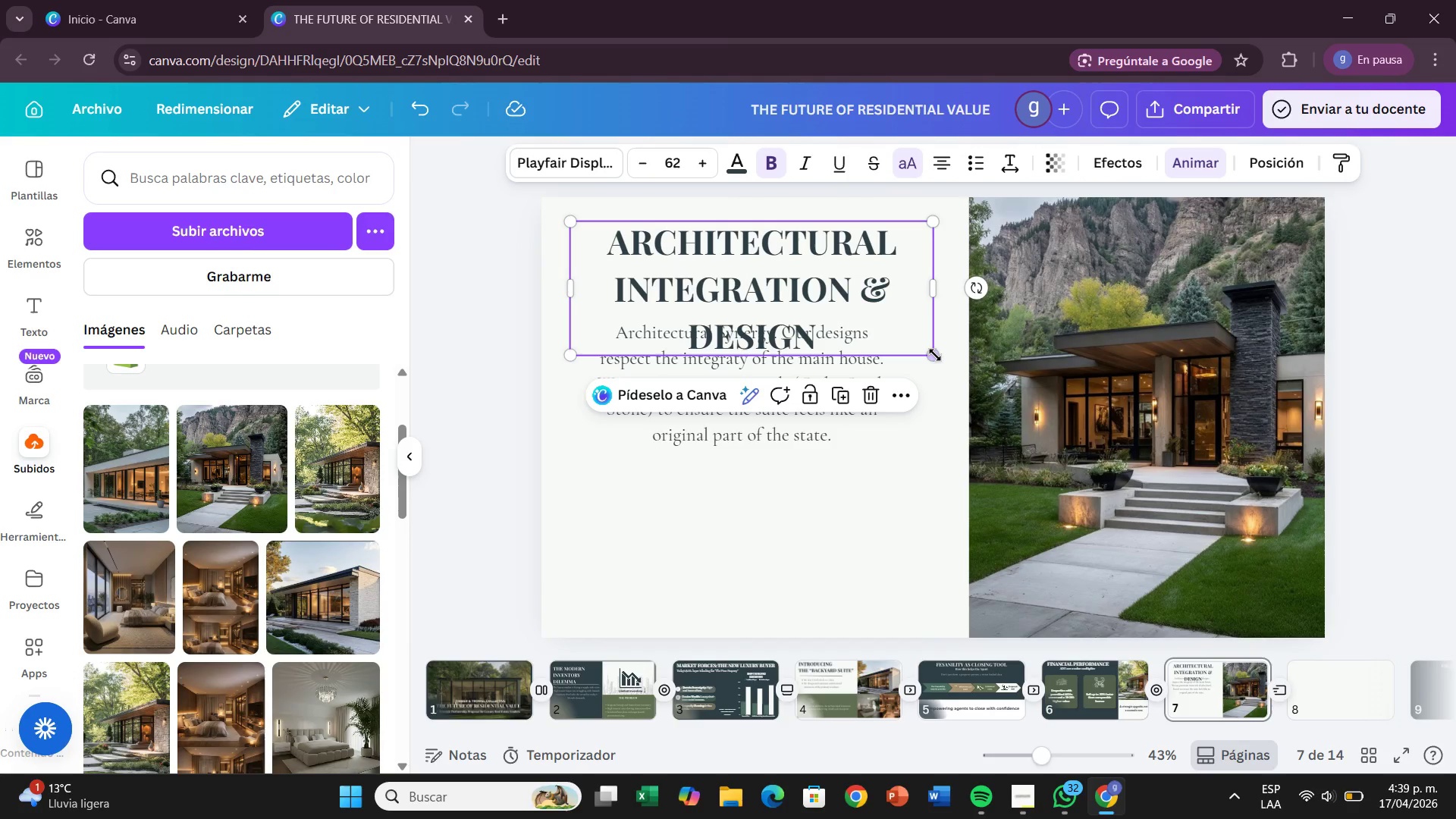 
left_click_drag(start_coordinate=[935, 355], to_coordinate=[870, 289])
 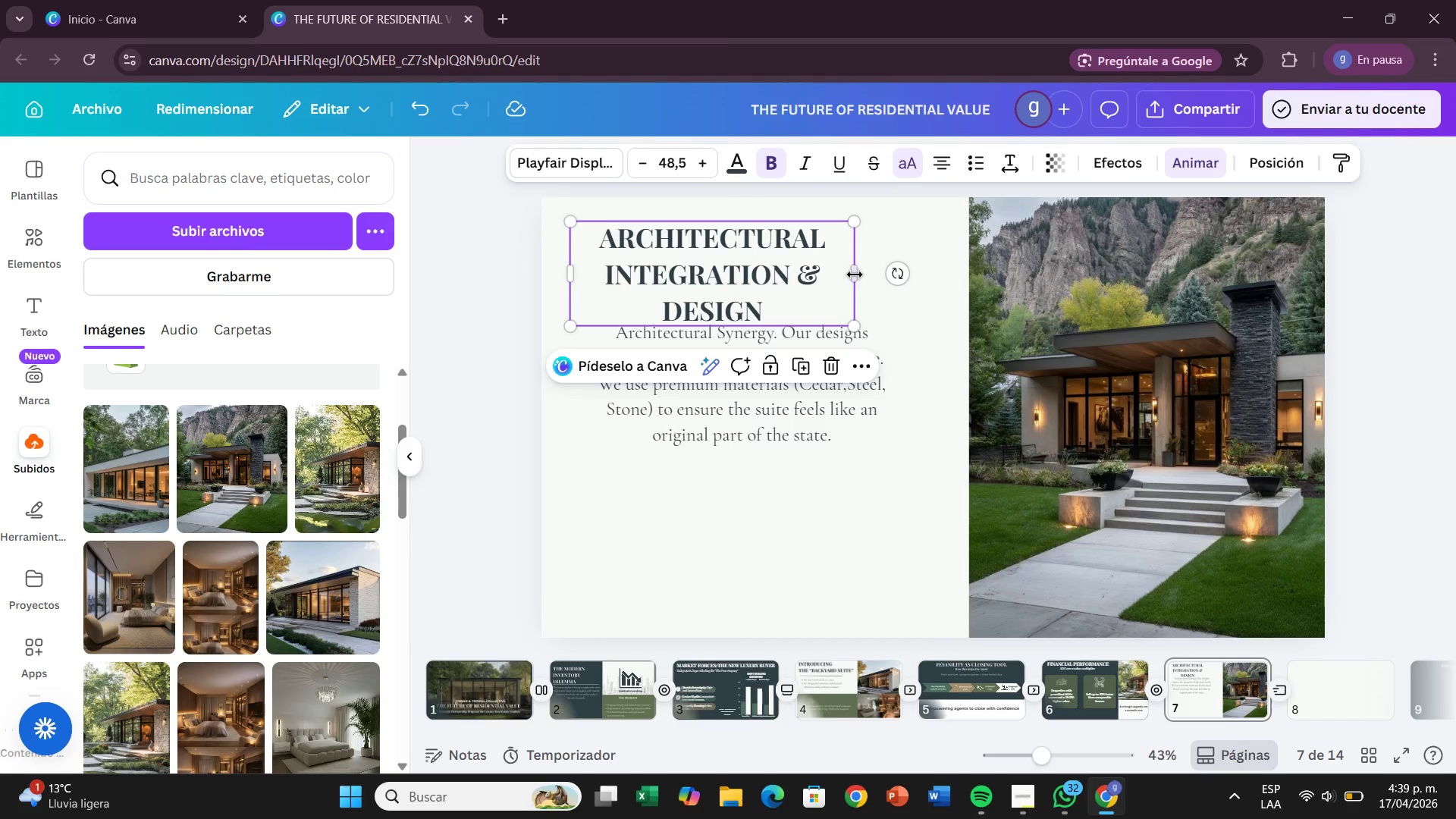 
left_click_drag(start_coordinate=[855, 275], to_coordinate=[842, 280])
 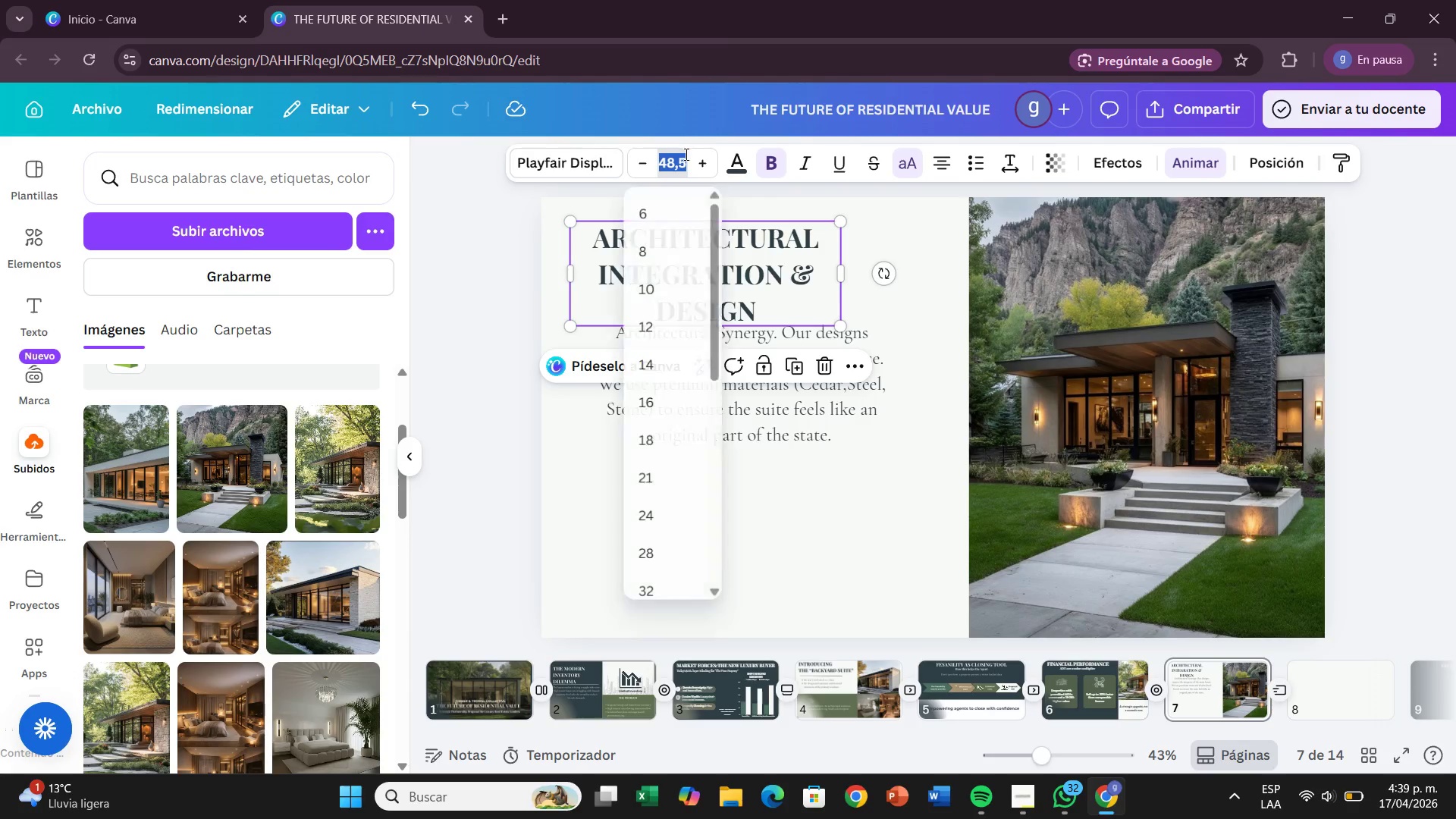 
key(Backspace)
type(62)
 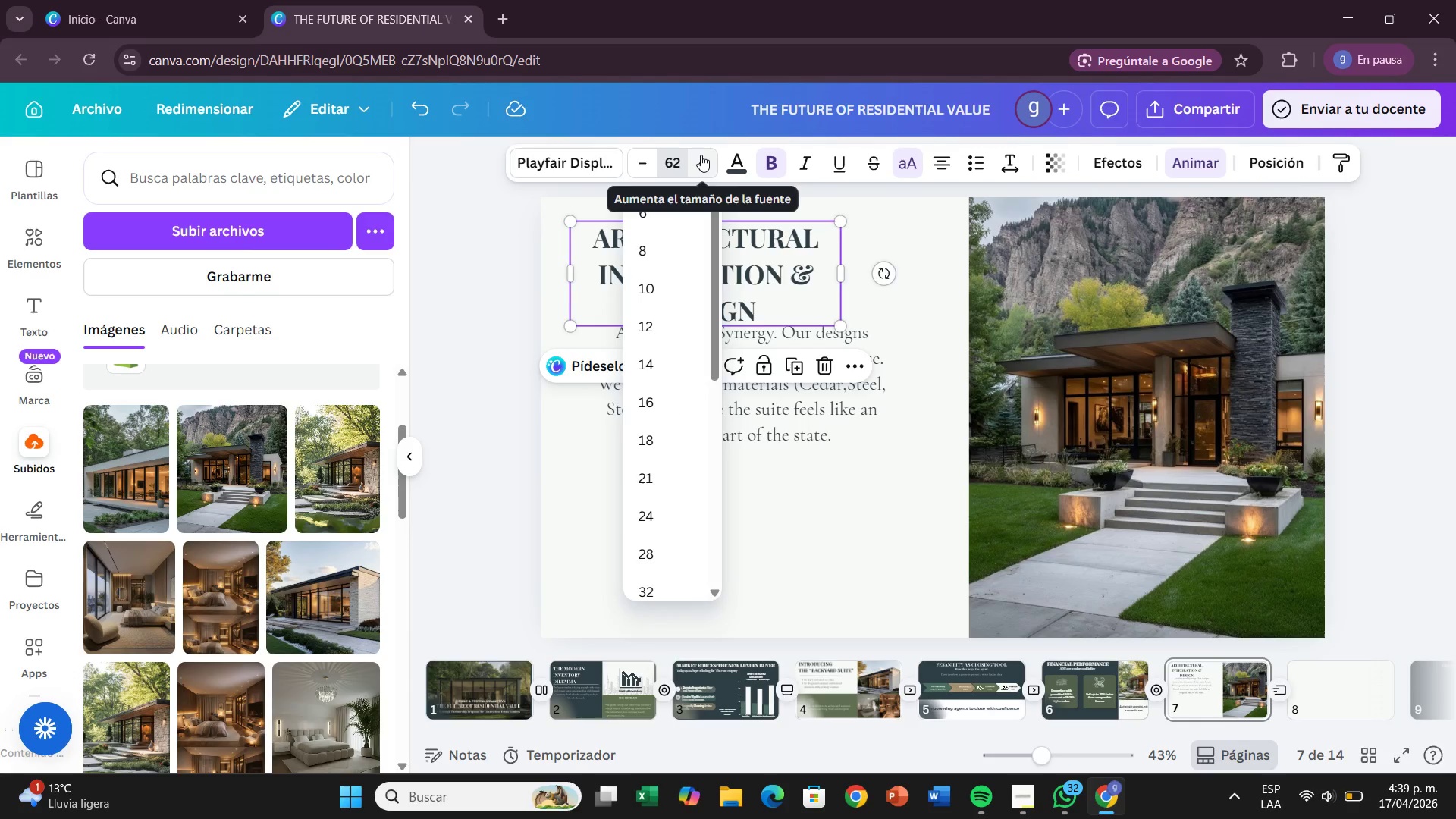 
key(Enter)
 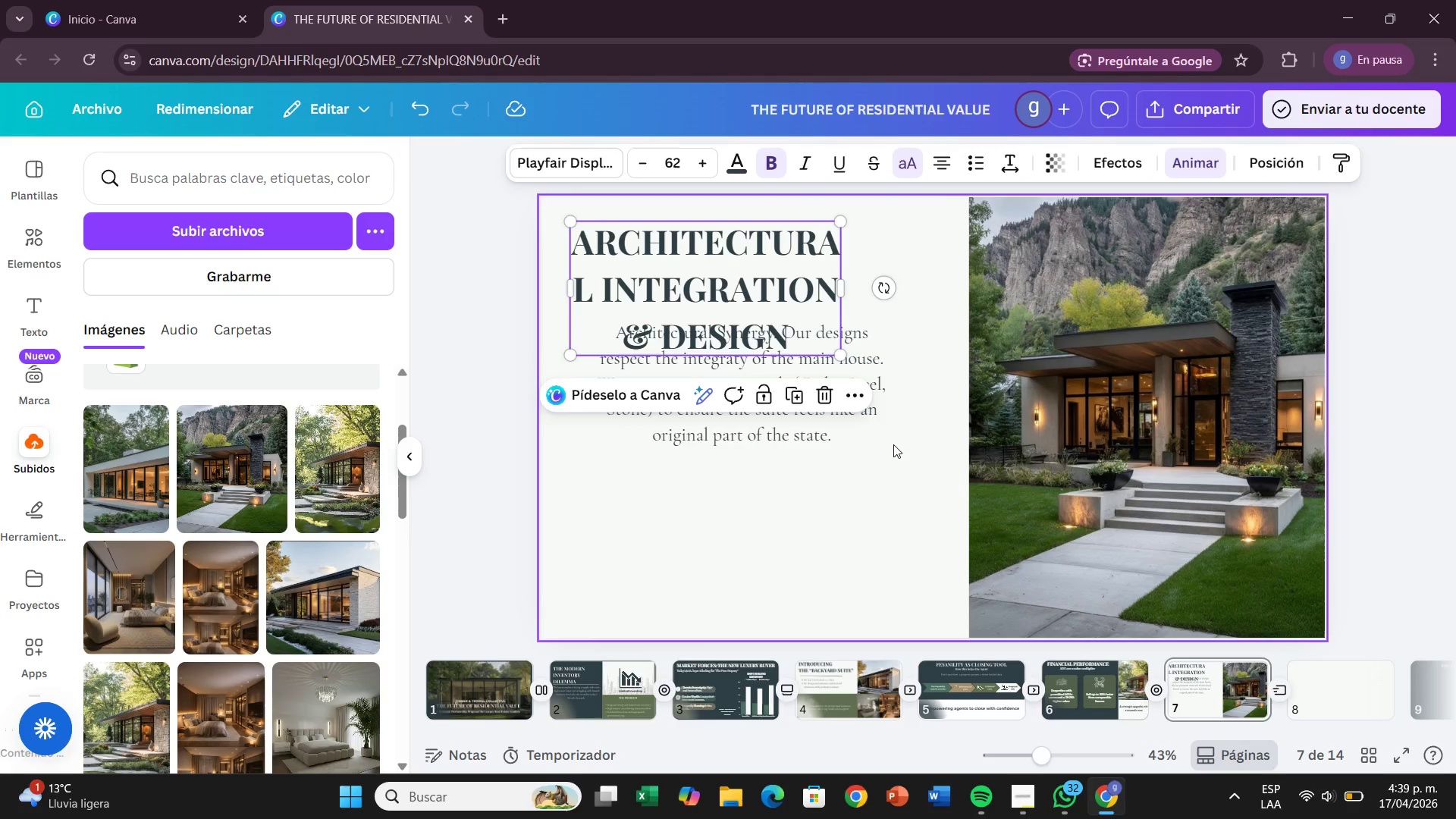 
left_click([848, 389])
 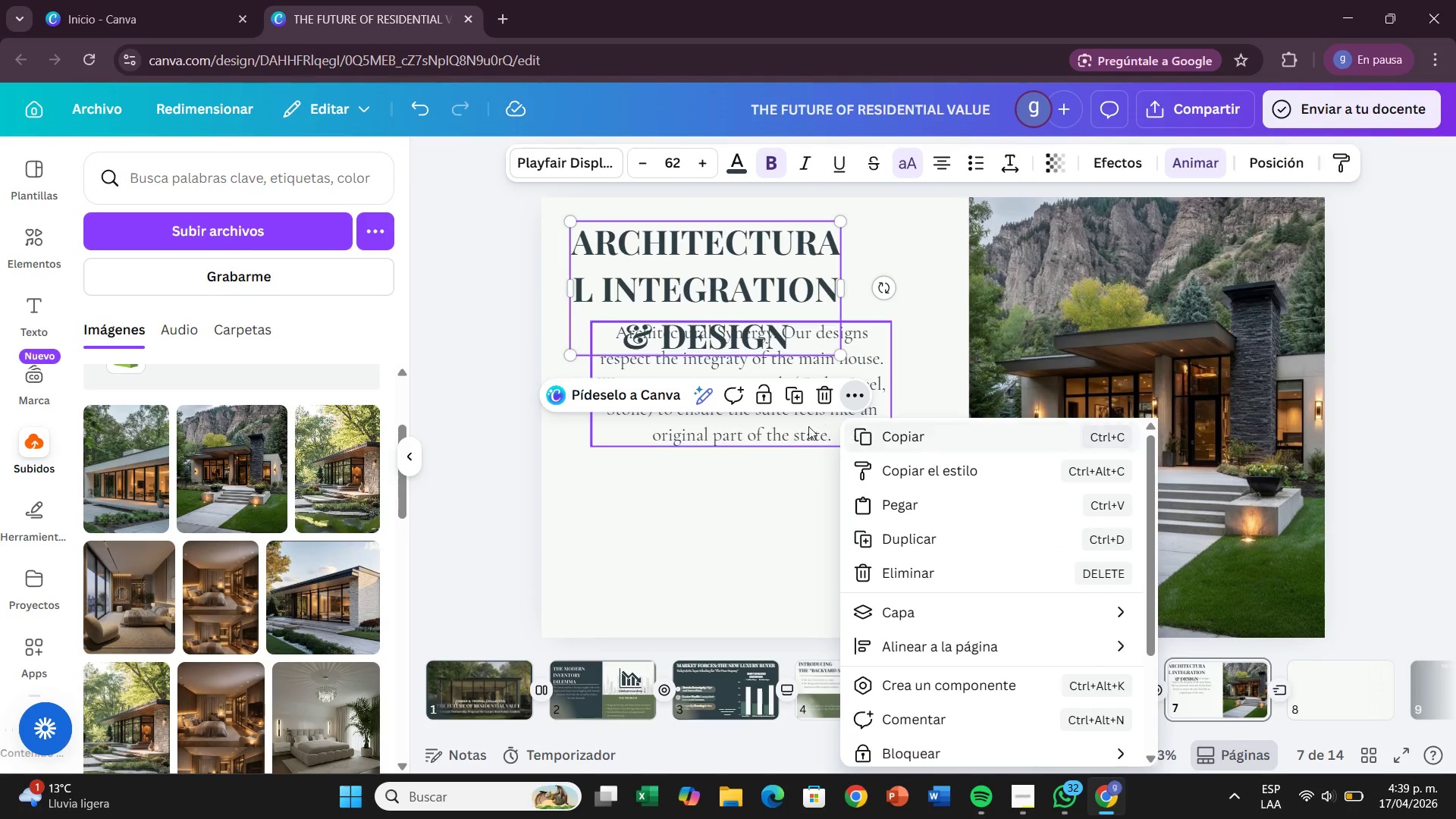 
left_click_drag(start_coordinate=[802, 430], to_coordinate=[774, 492])
 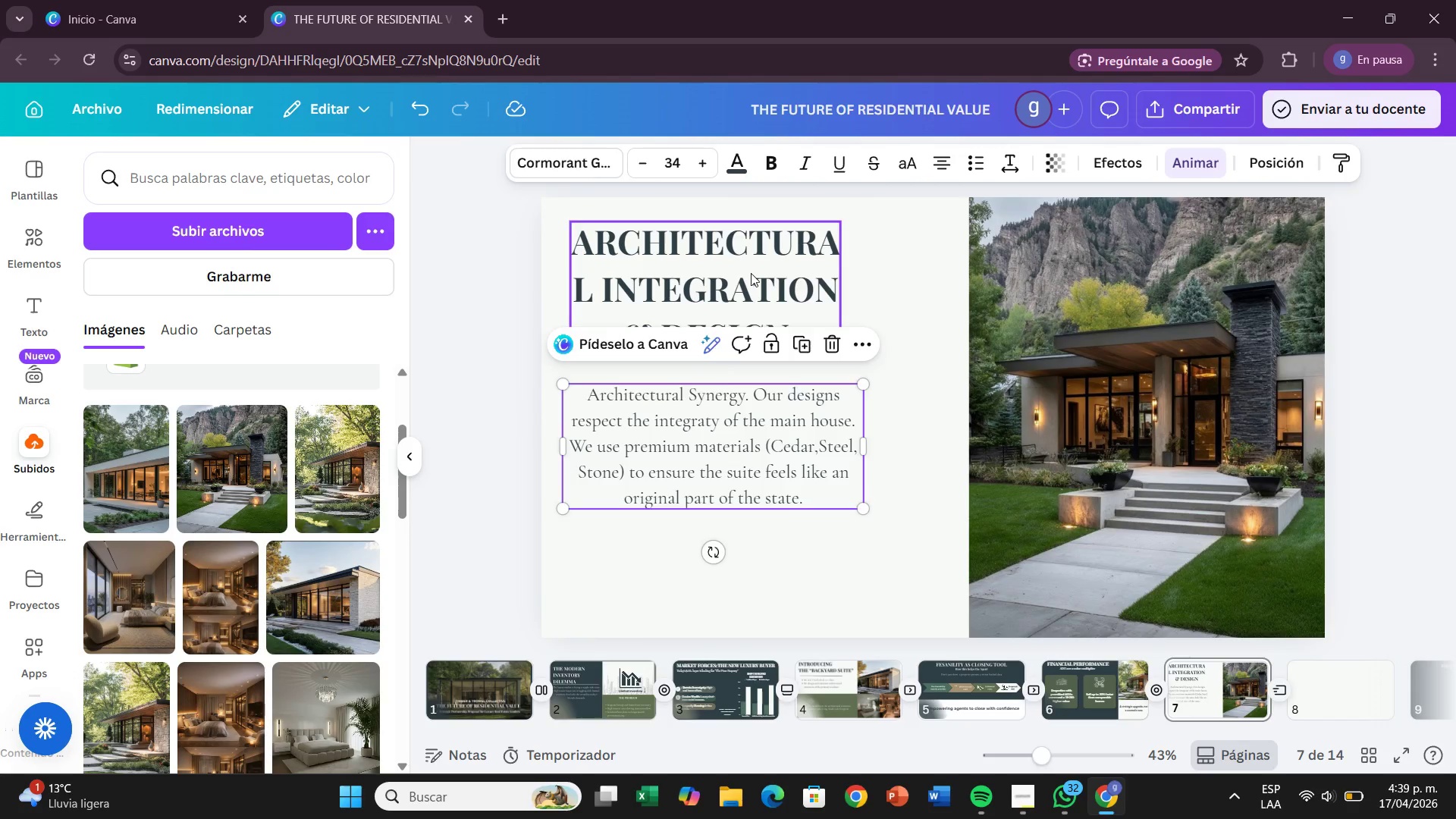 
left_click([751, 273])
 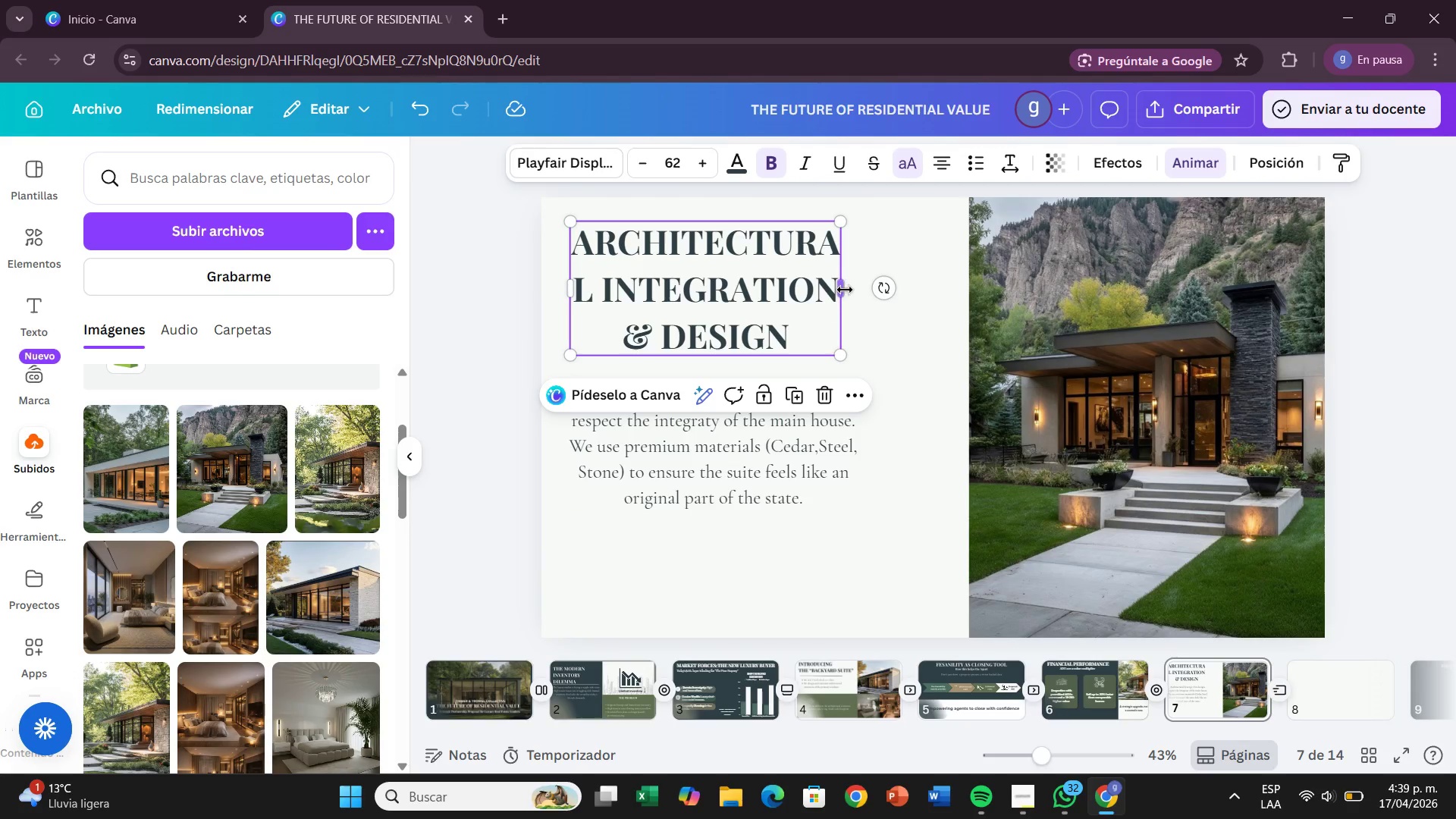 
left_click_drag(start_coordinate=[845, 290], to_coordinate=[897, 290])
 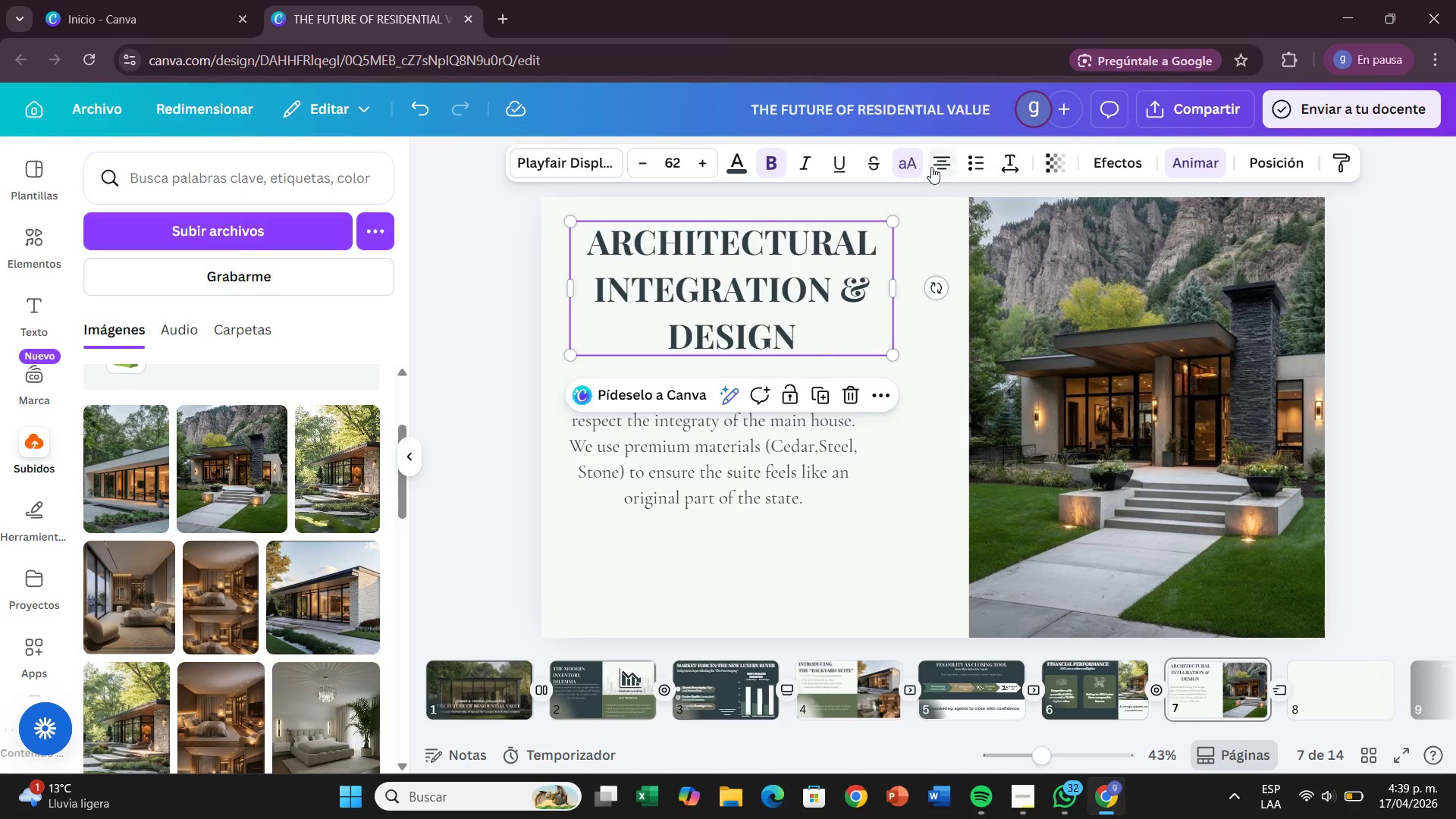 
left_click([945, 159])
 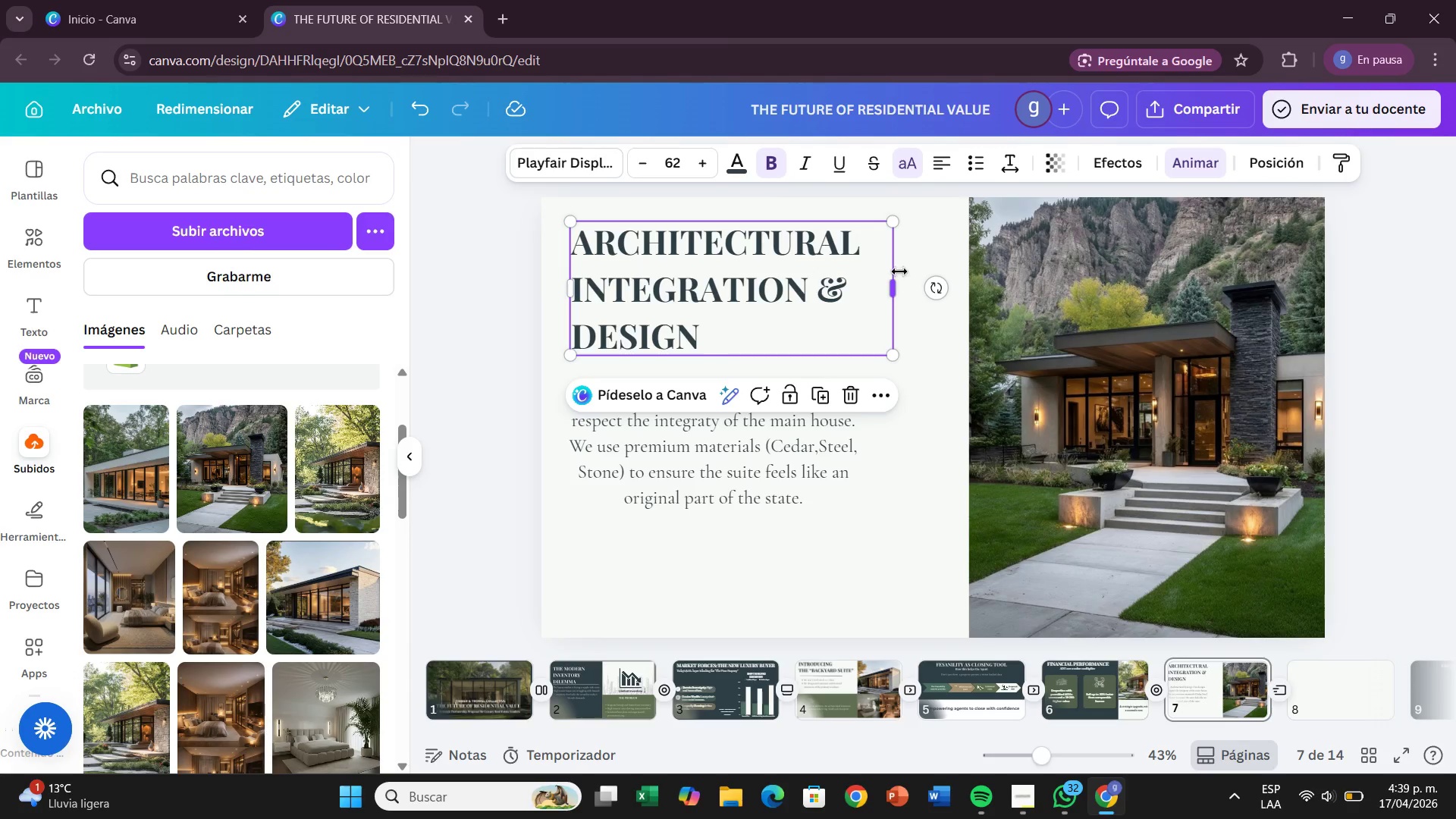 
left_click_drag(start_coordinate=[899, 285], to_coordinate=[947, 287])
 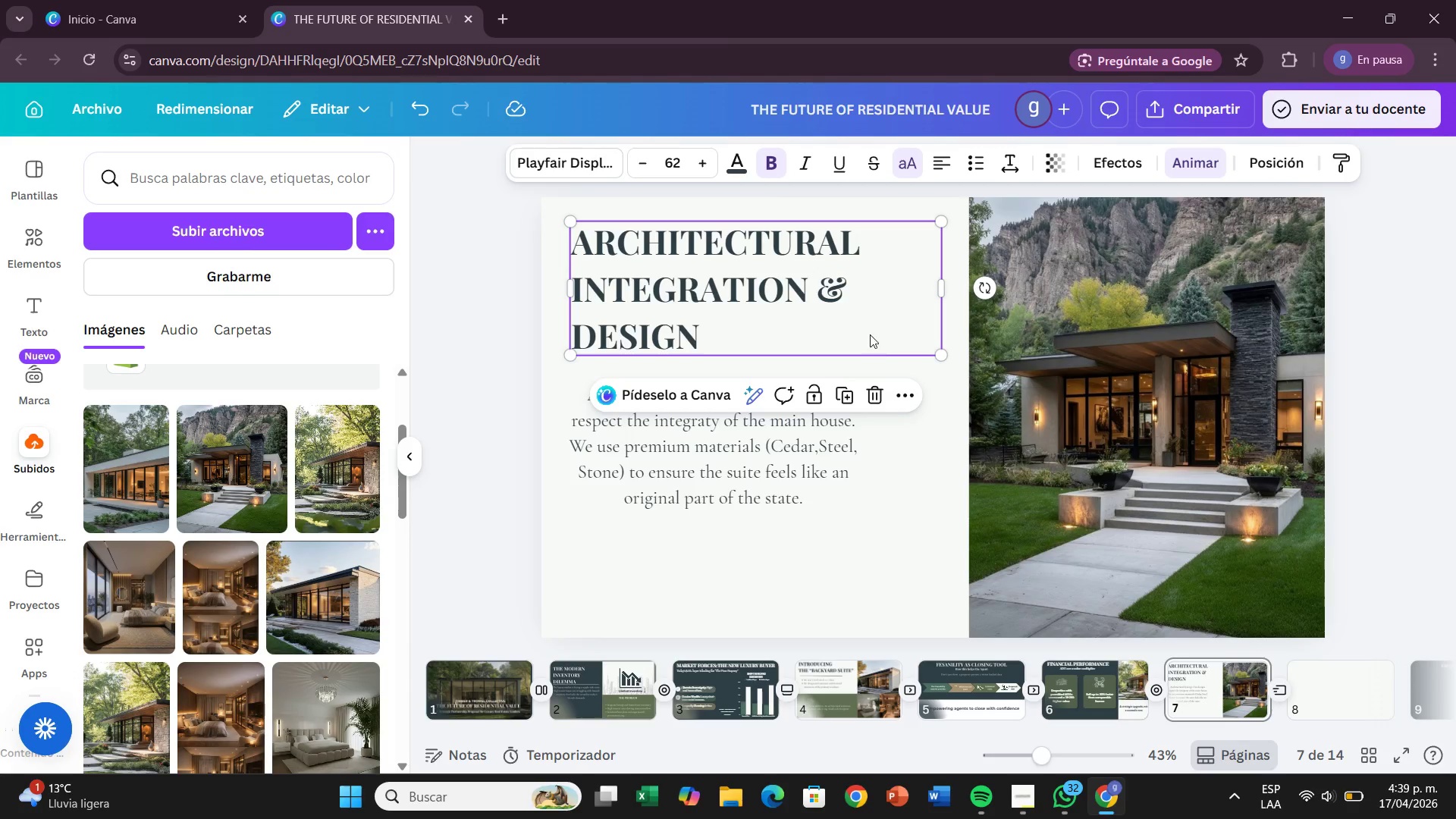 
left_click_drag(start_coordinate=[870, 332], to_coordinate=[864, 318])
 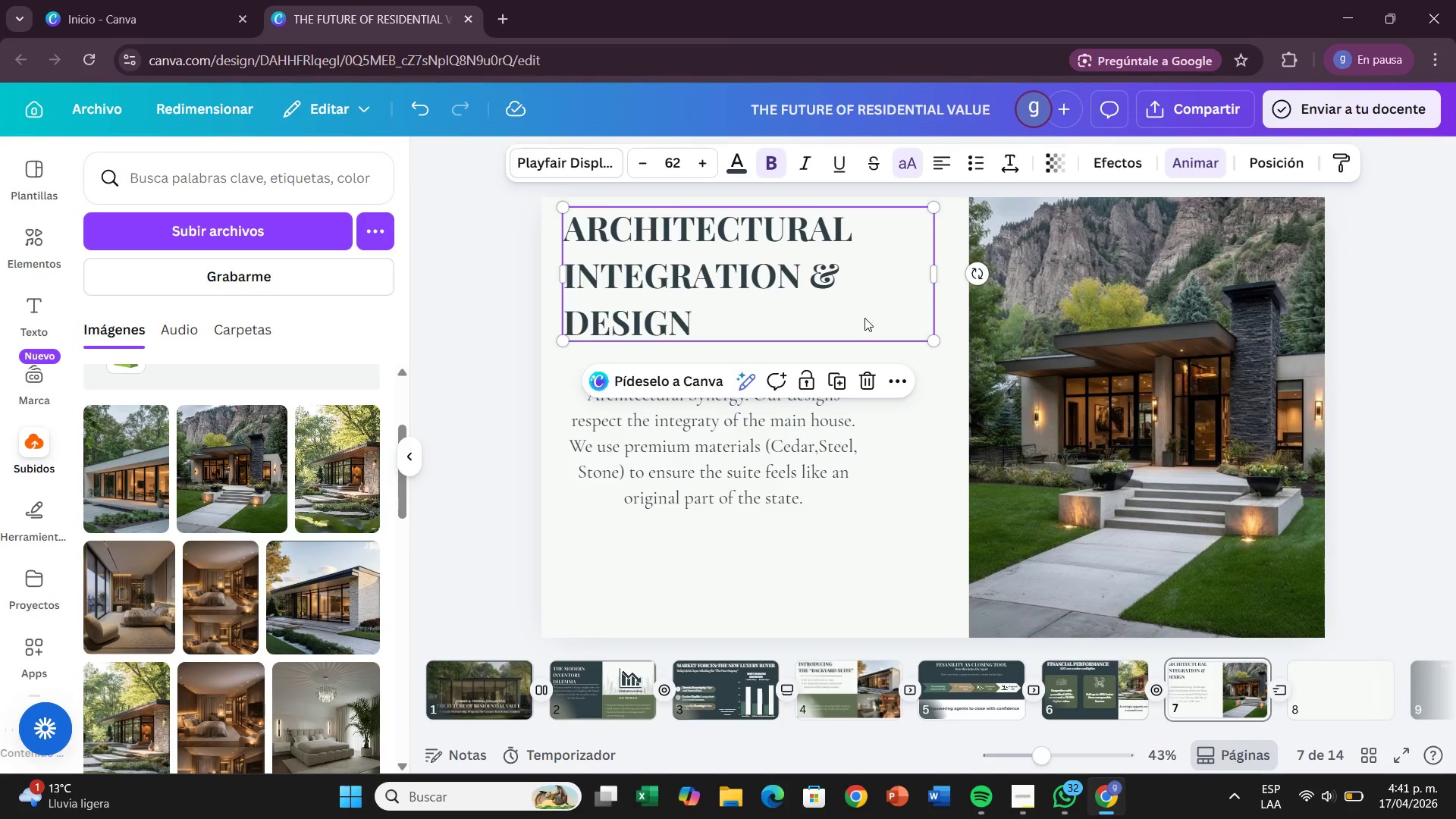 
wait(96.64)
 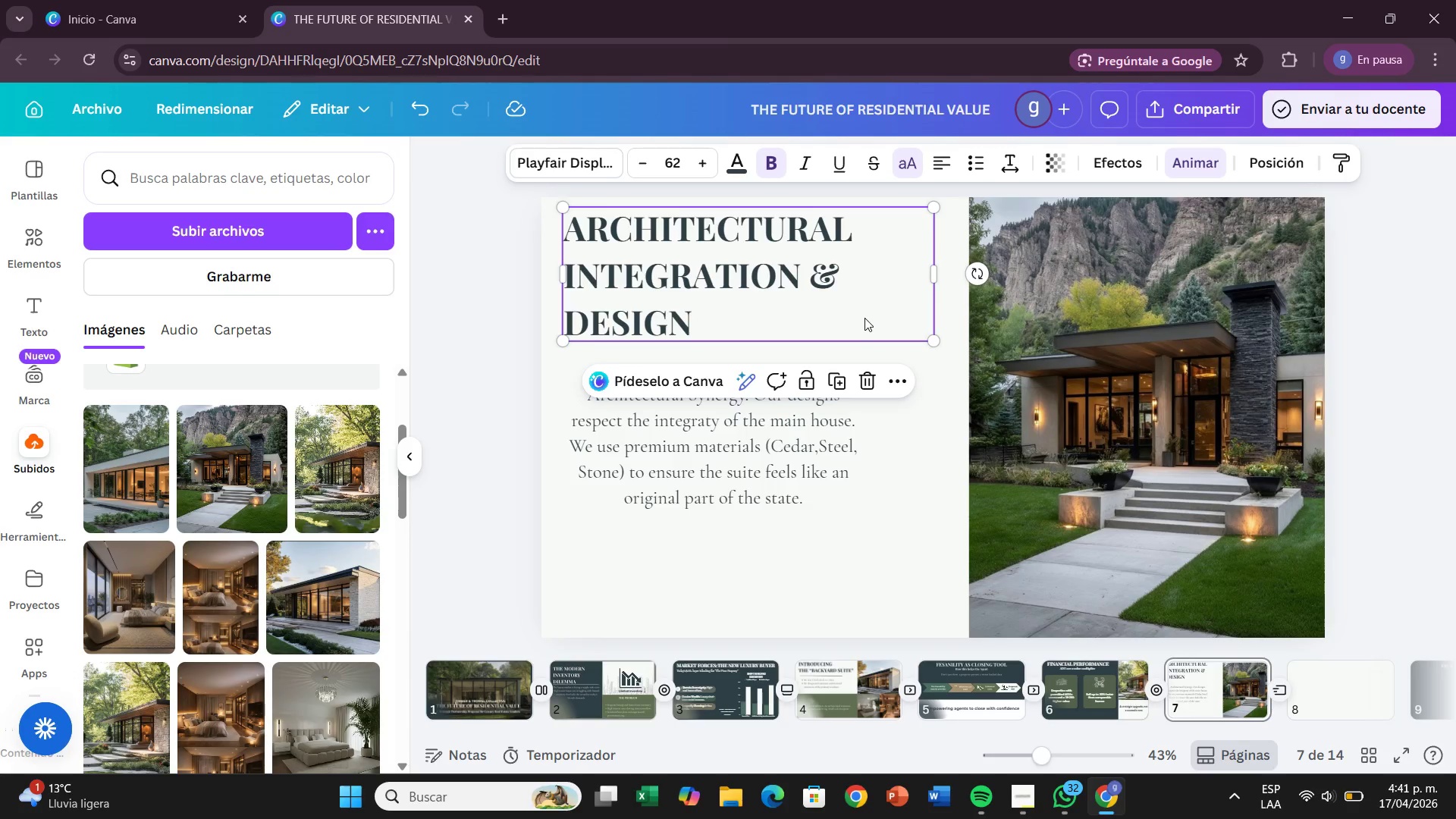 
left_click([509, 414])
 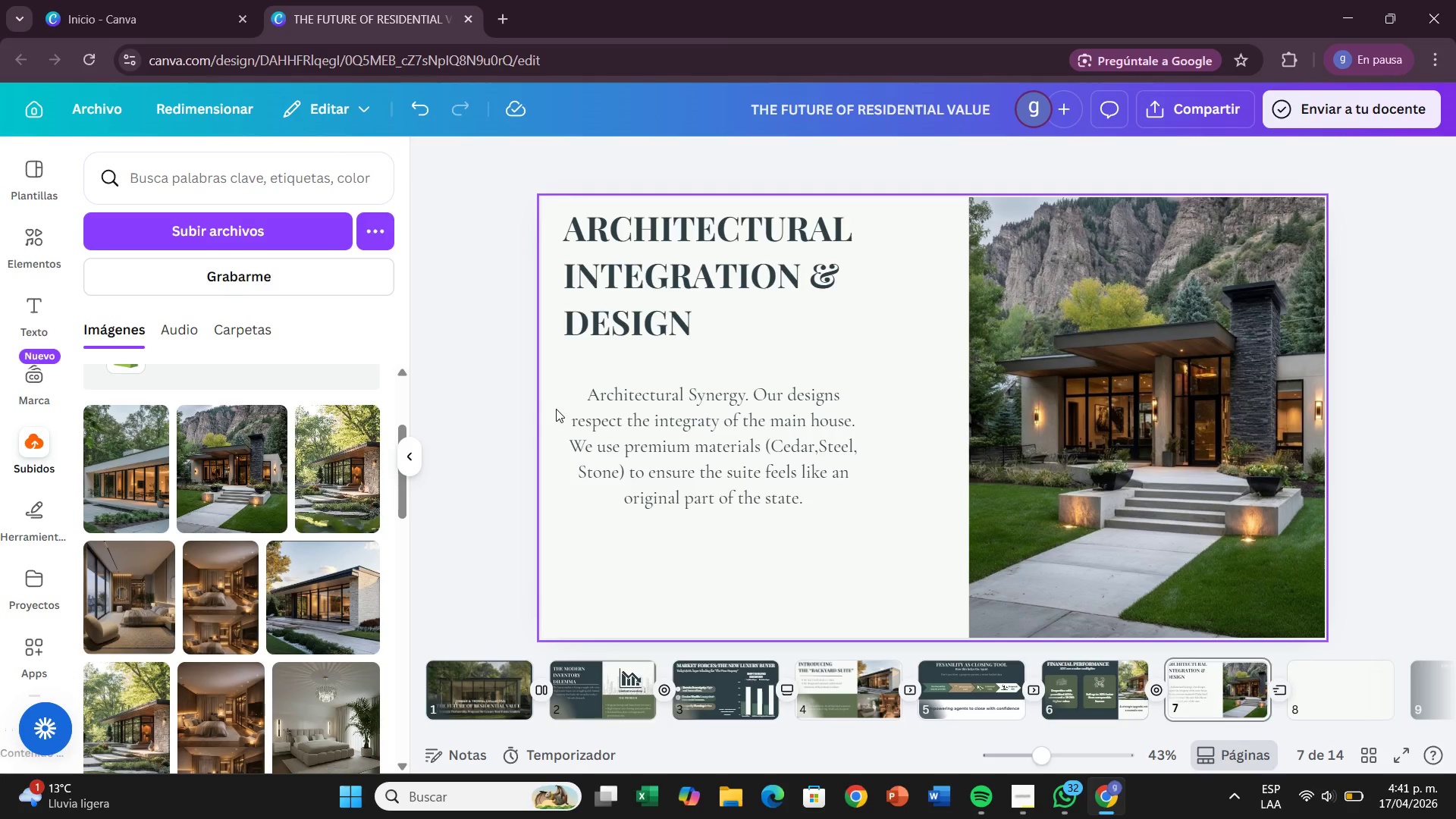 
wait(18.97)
 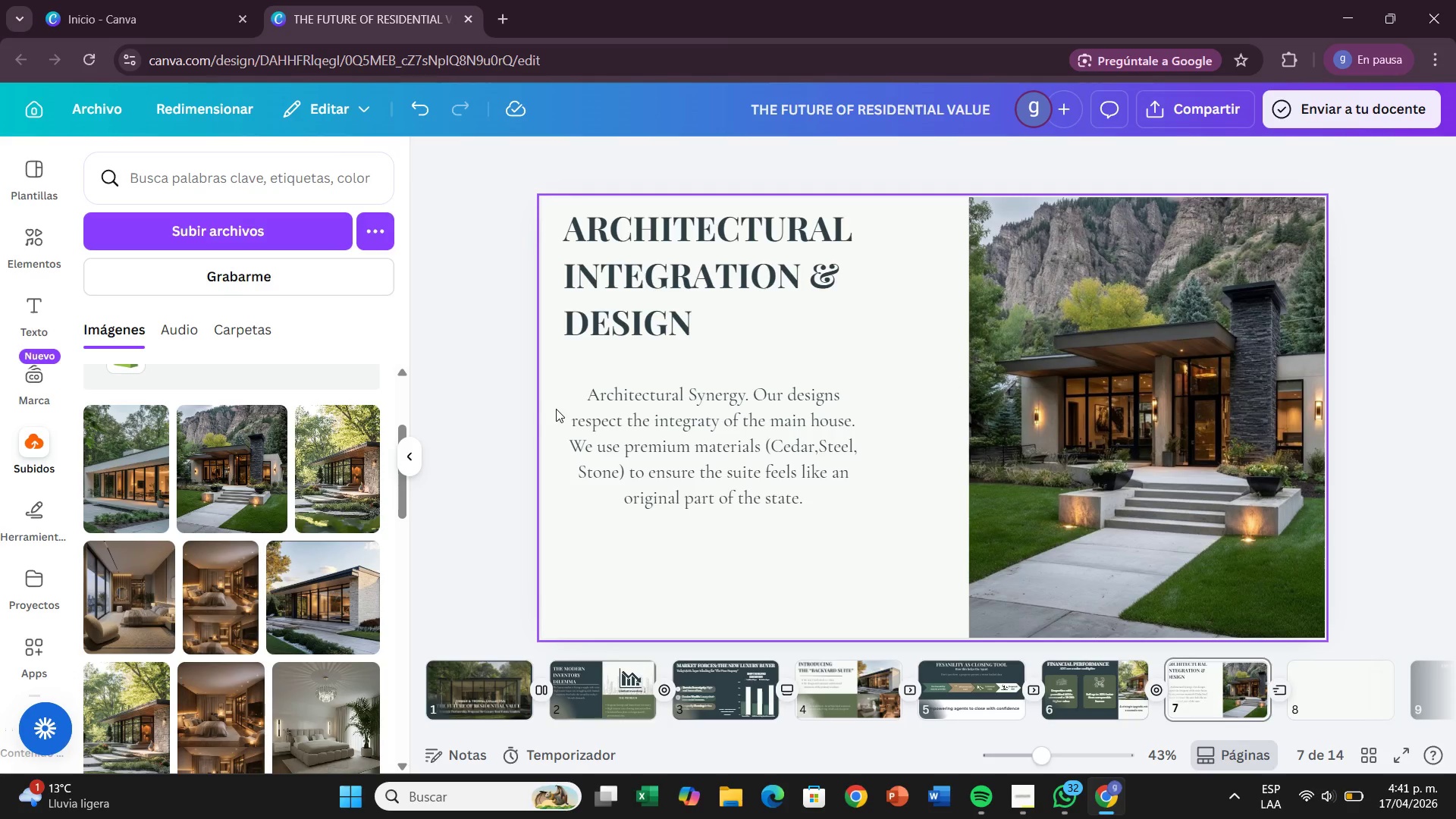 
left_click([1436, 460])
 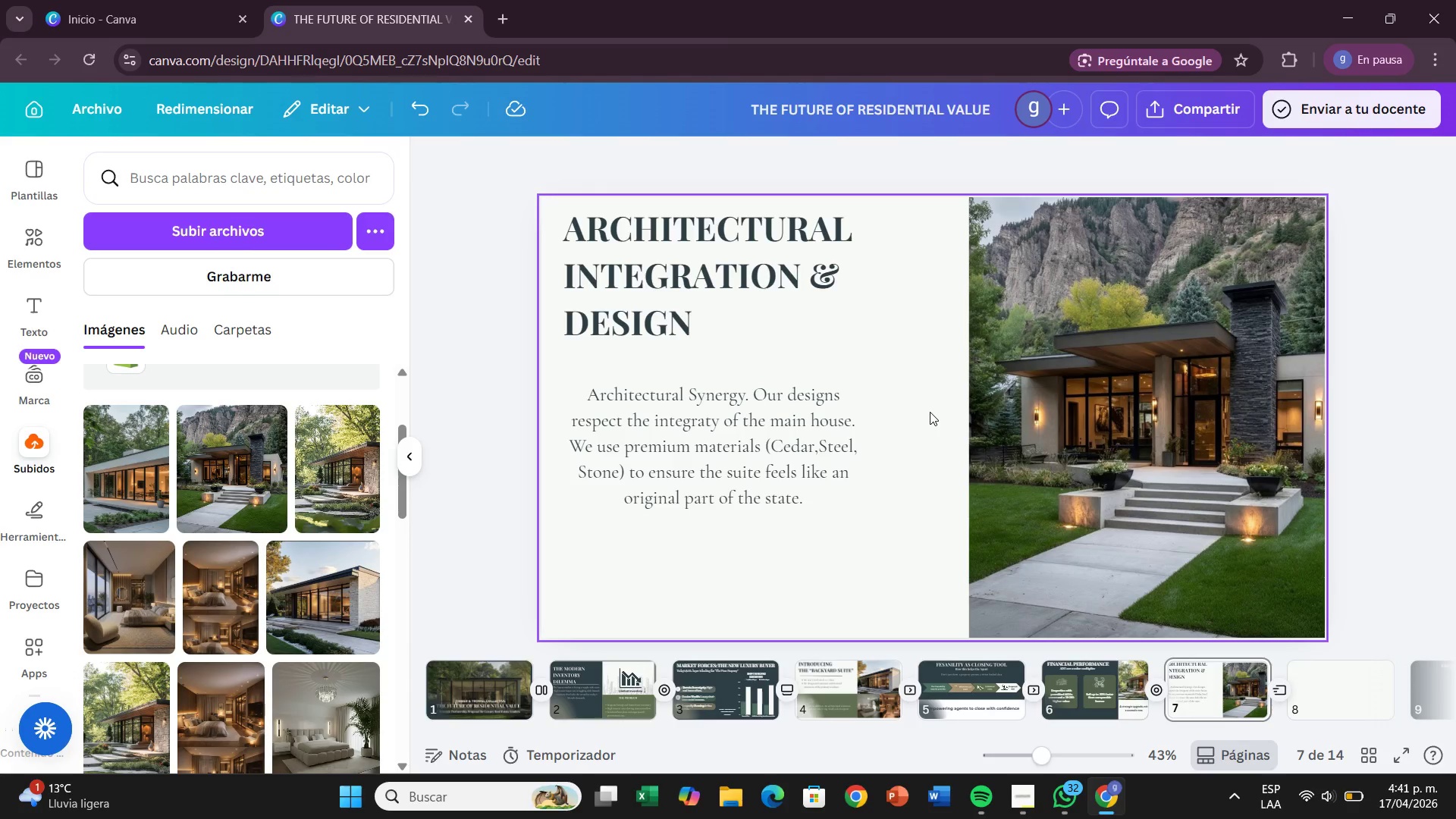 
wait(17.42)
 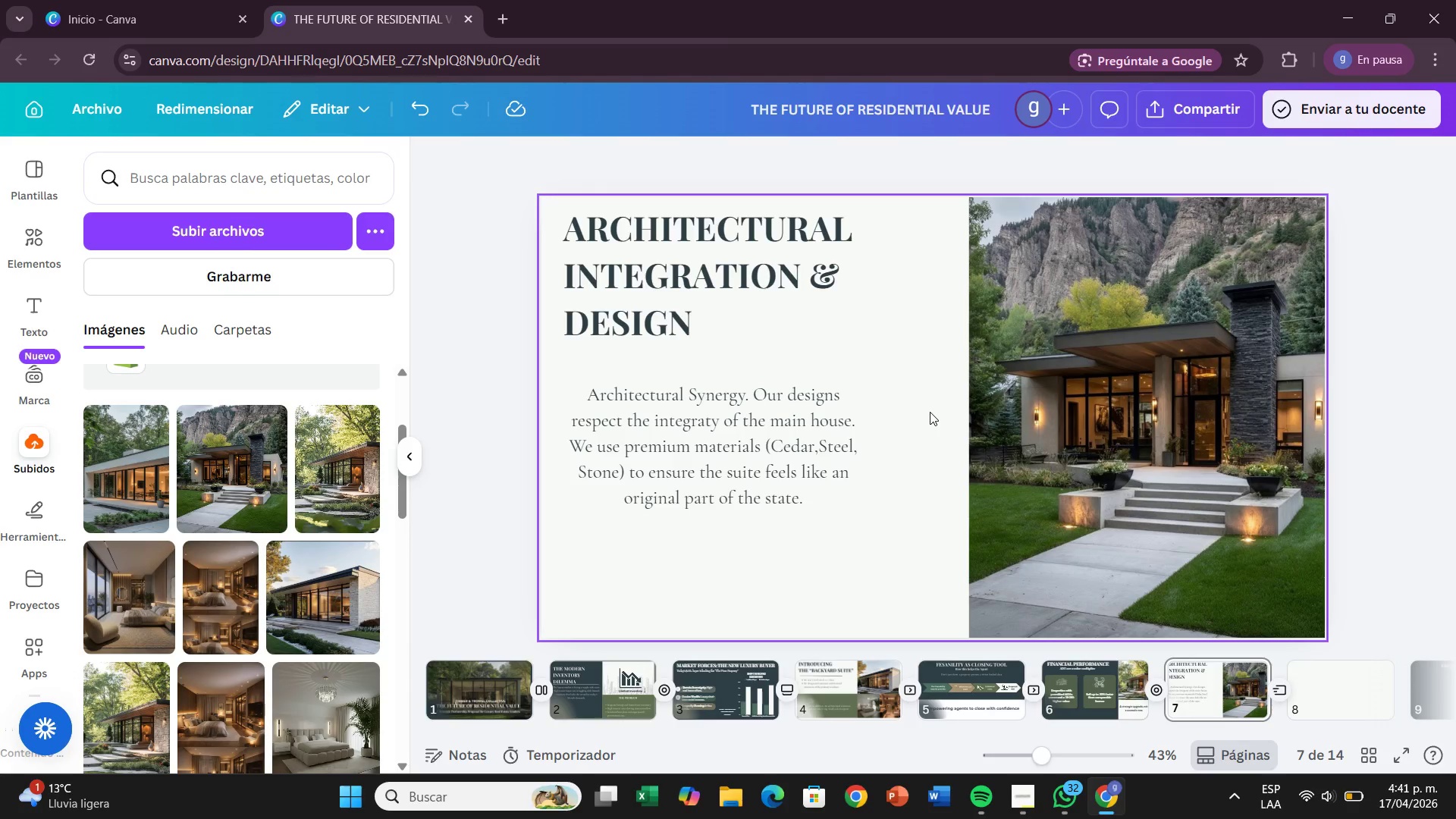 
left_click([740, 395])
 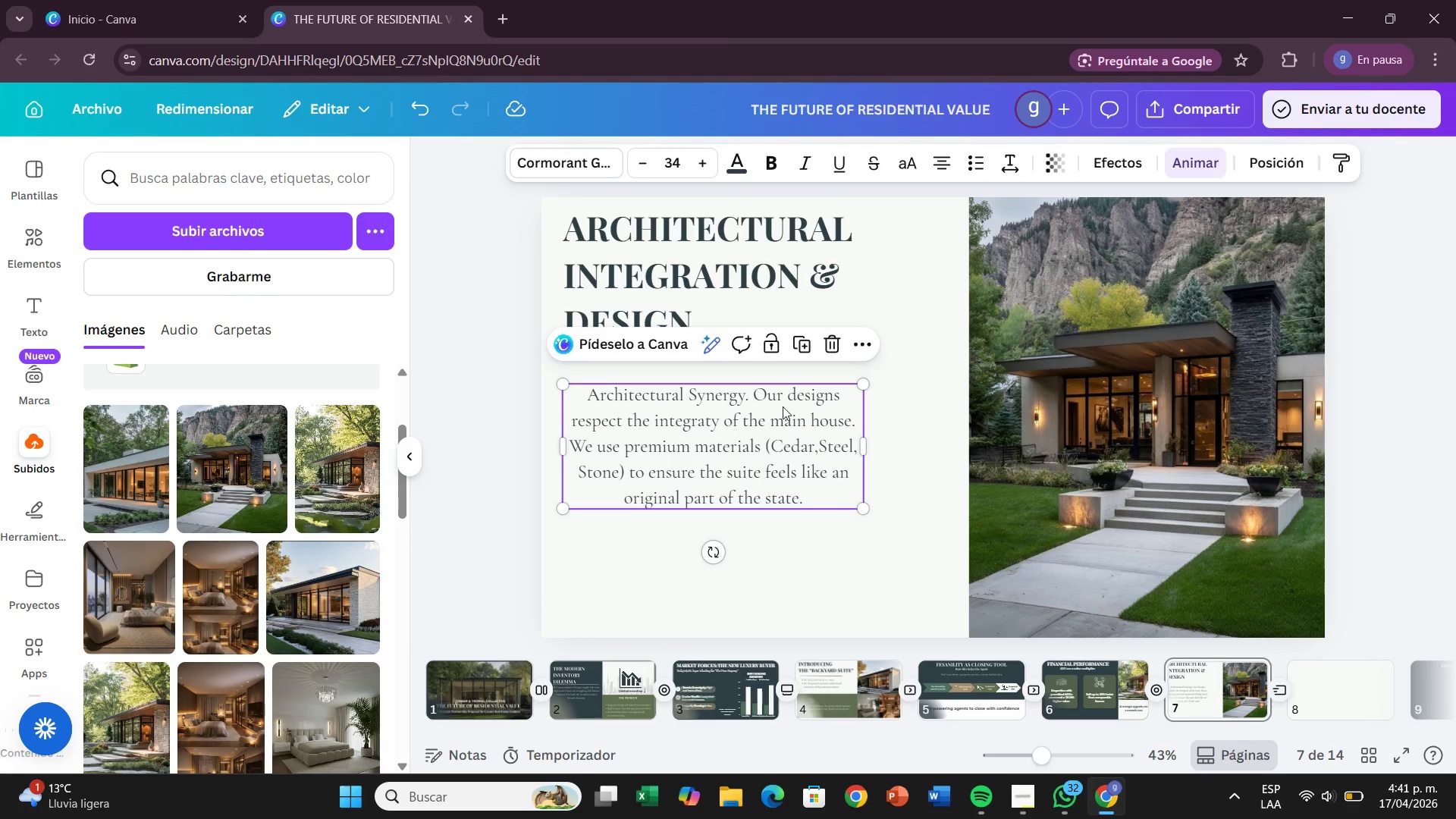 
wait(6.31)
 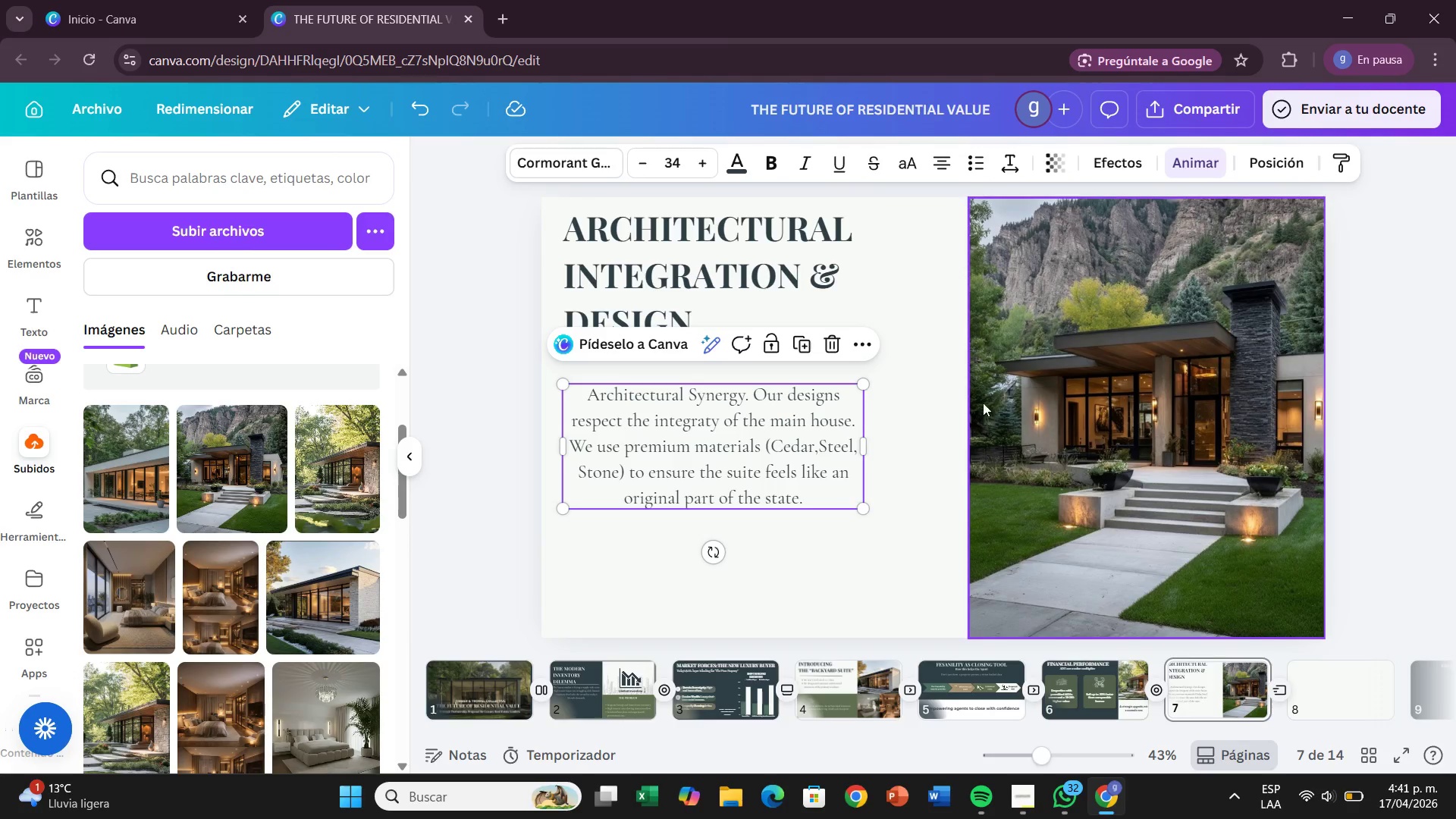 
left_click([927, 422])
 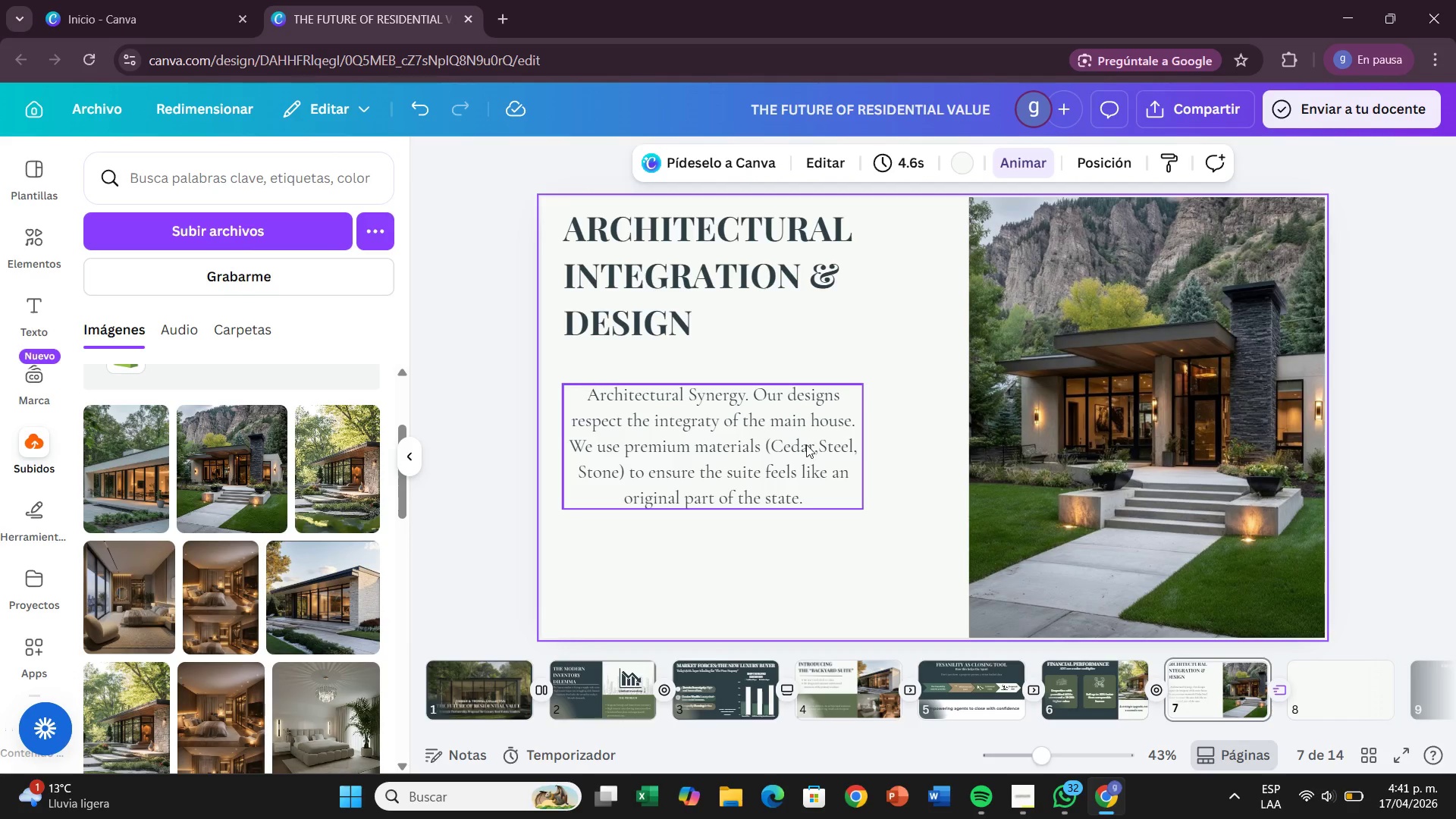 
left_click_drag(start_coordinate=[805, 444], to_coordinate=[805, 498])
 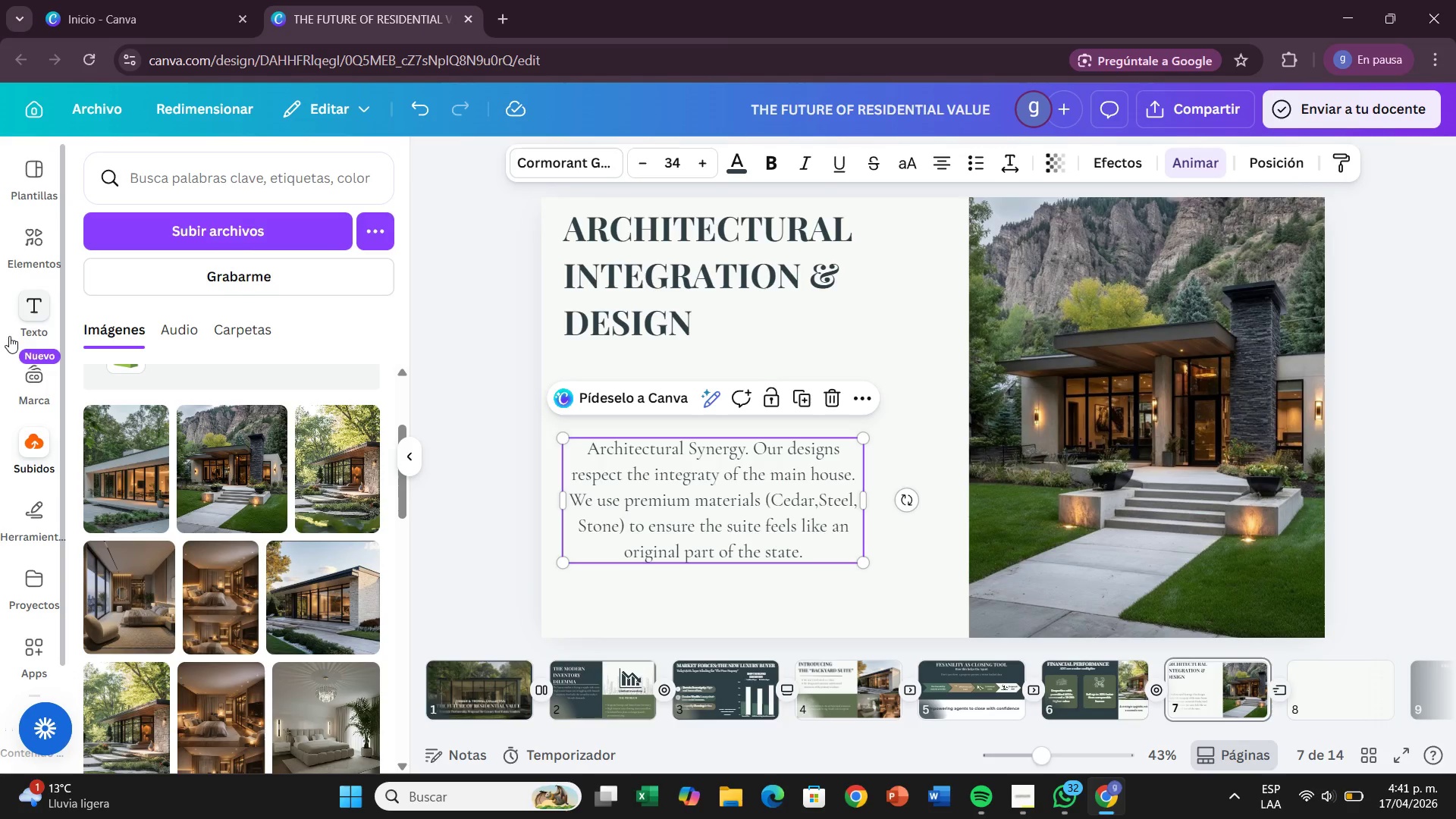 
left_click([36, 305])
 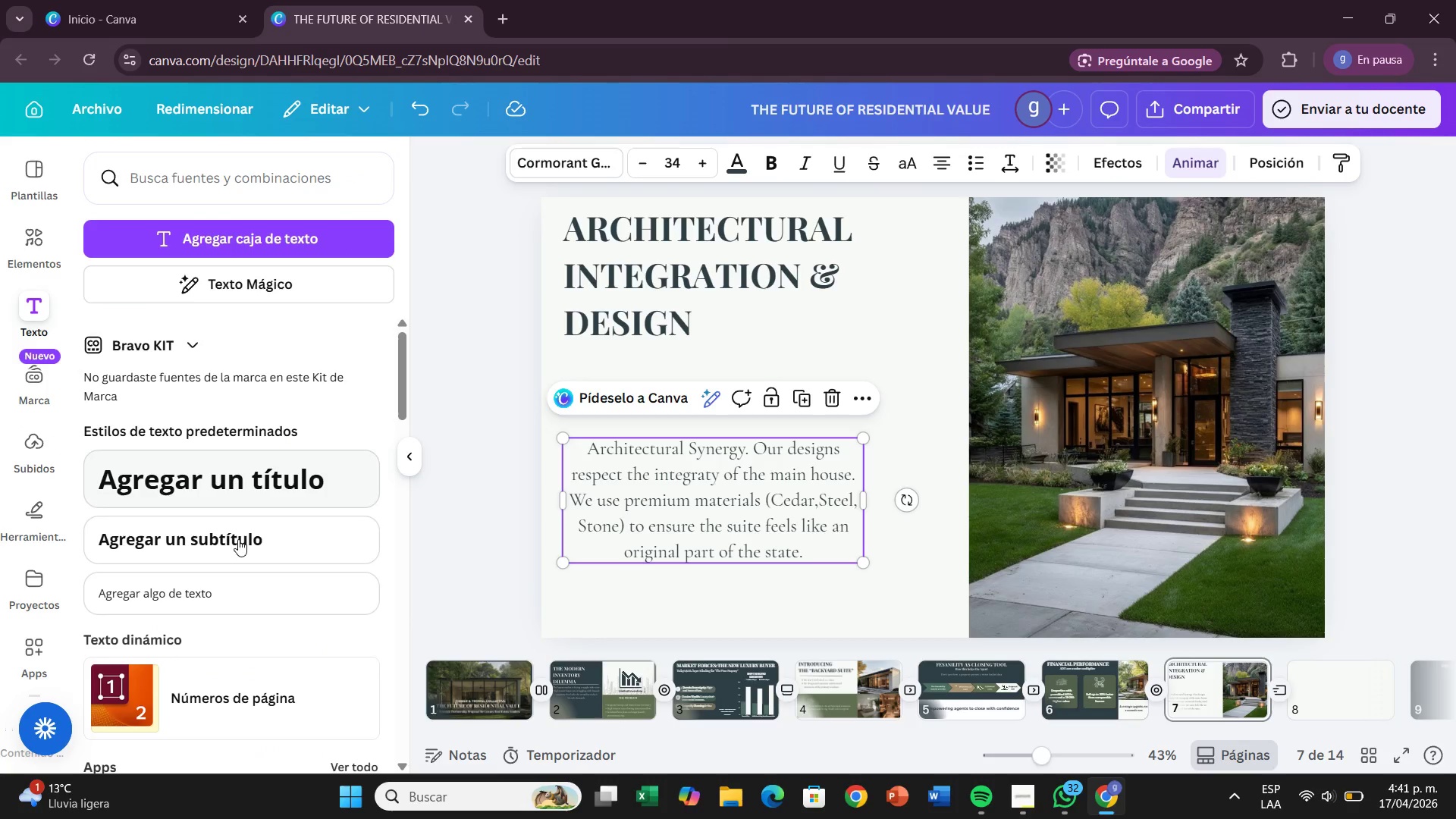 
left_click_drag(start_coordinate=[240, 554], to_coordinate=[708, 370])
 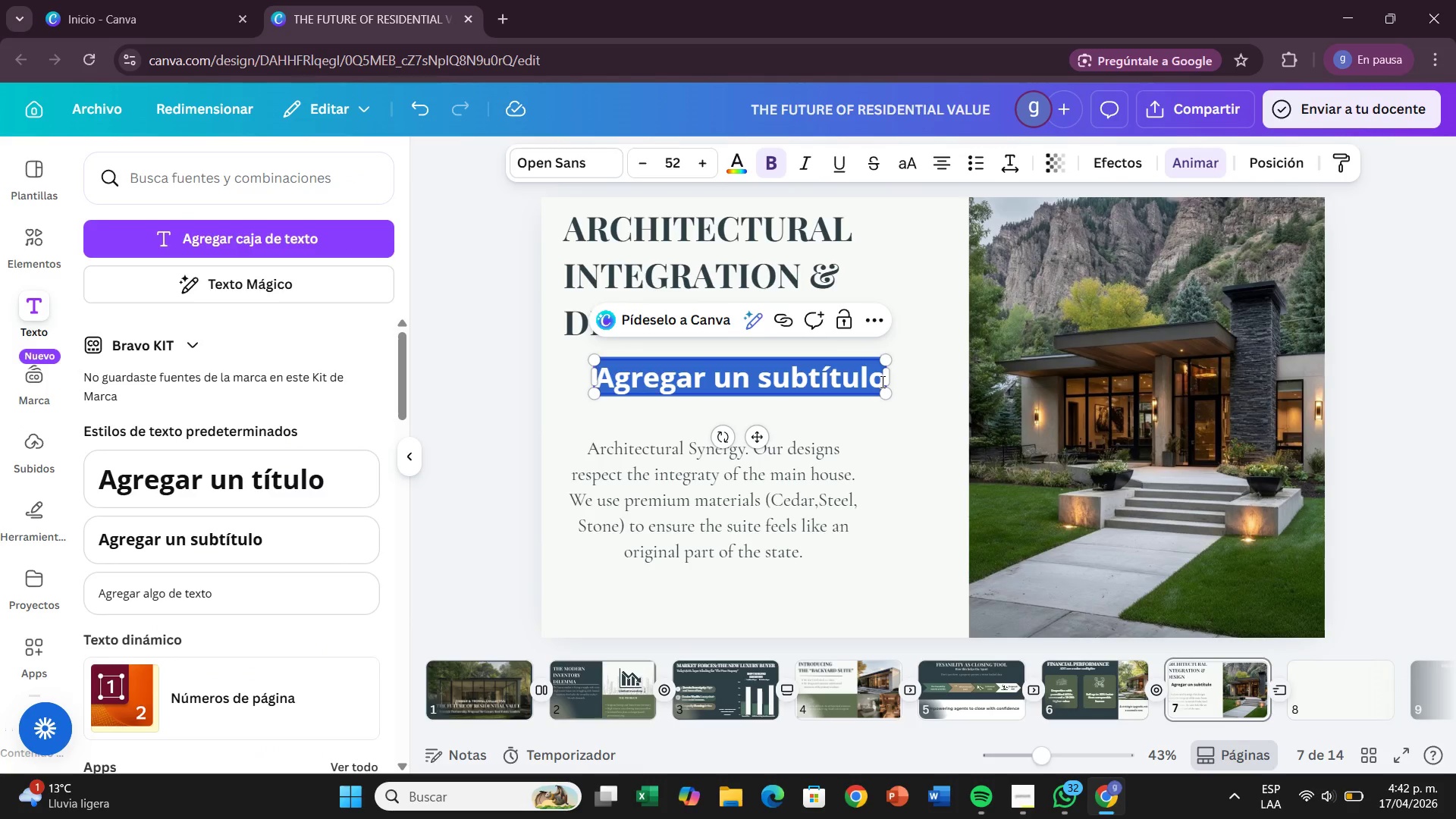 
key(Backspace)
 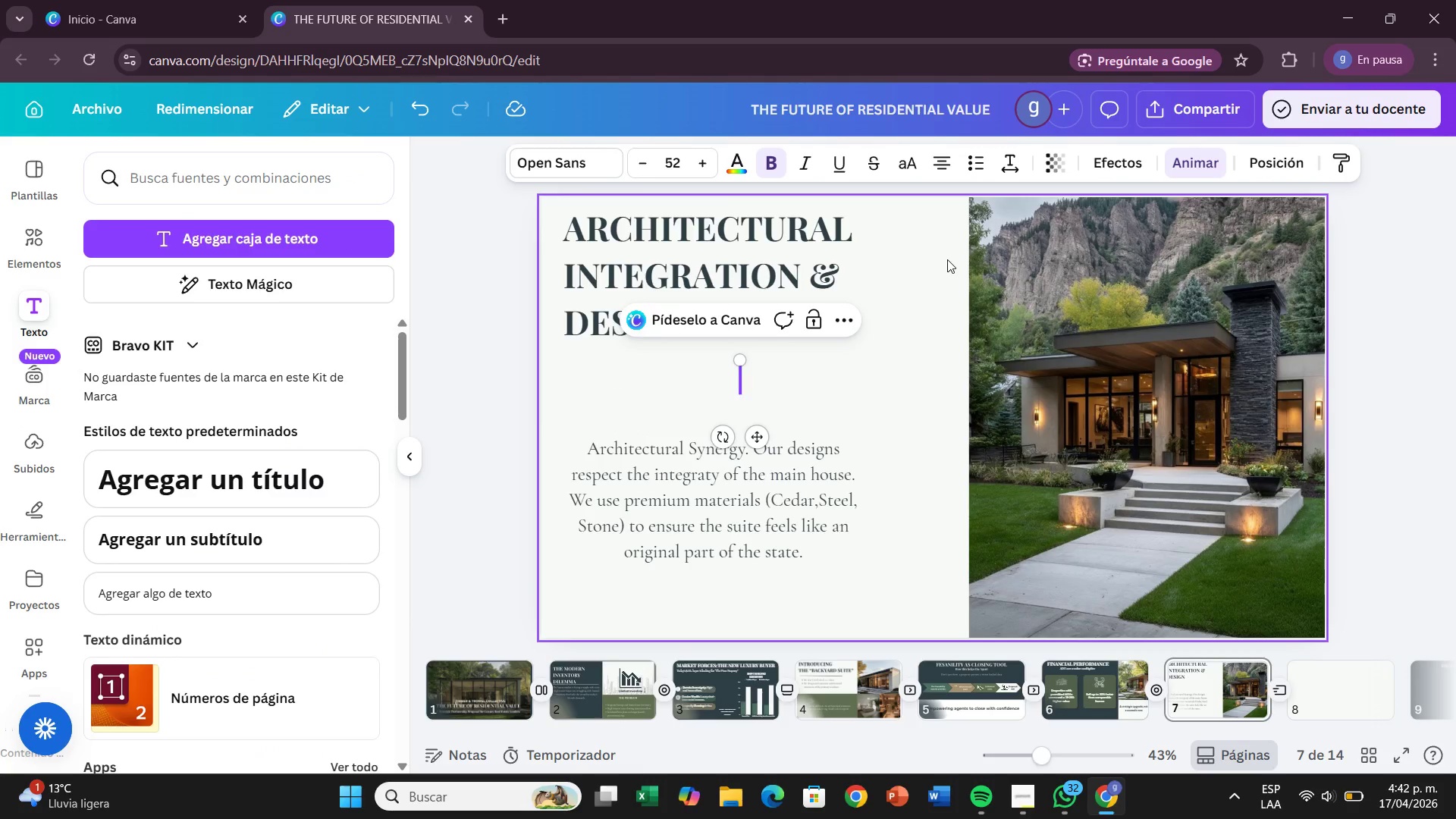 
type(Designed to brl)
key(Backspace)
key(Backspace)
type(eo)
key(Backspace)
type(lomg)
key(Backspace)
key(Backspace)
type(ng. Built to elevate.)
 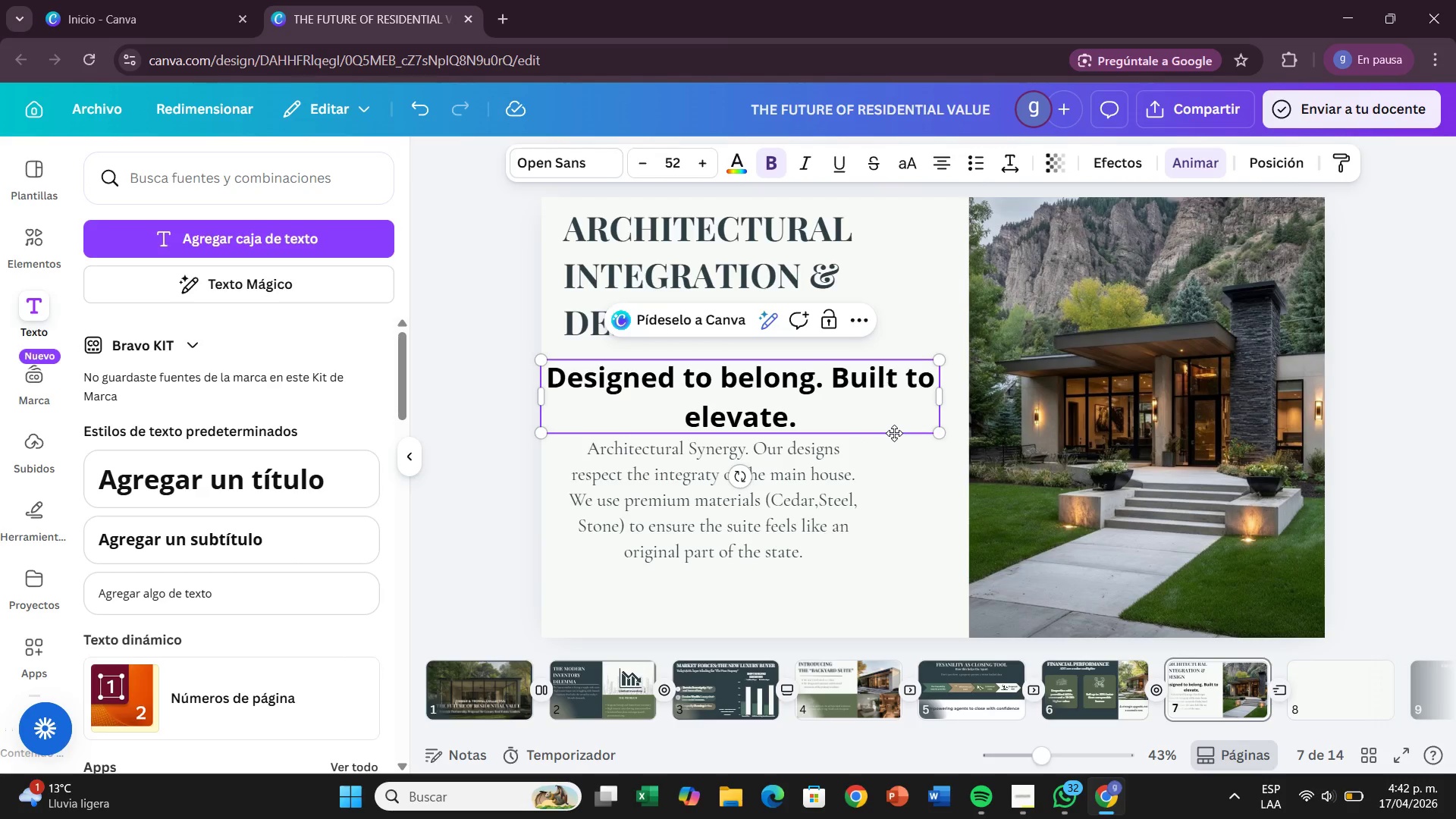 
left_click_drag(start_coordinate=[874, 417], to_coordinate=[543, 369])
 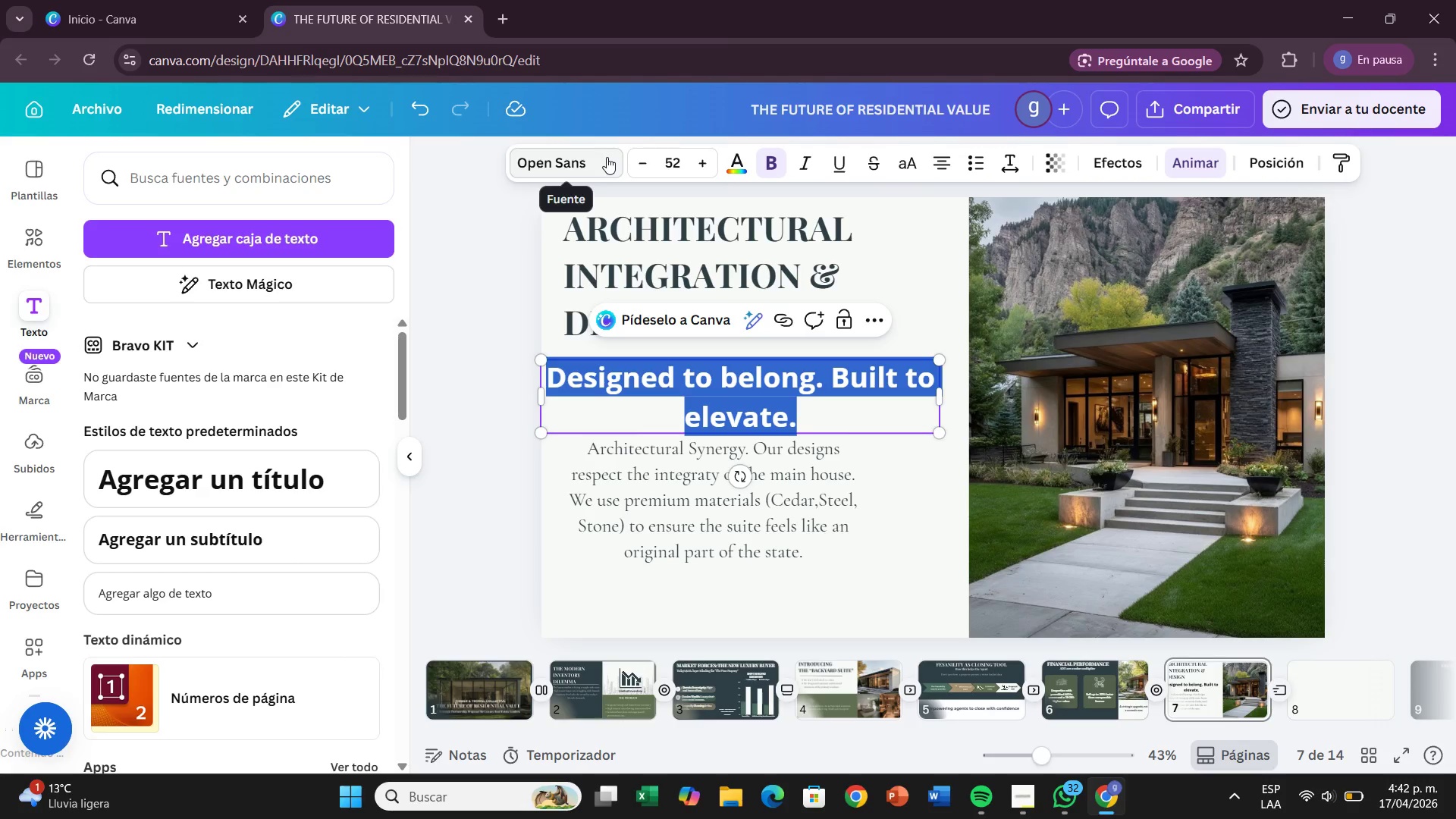 
left_click([607, 157])
 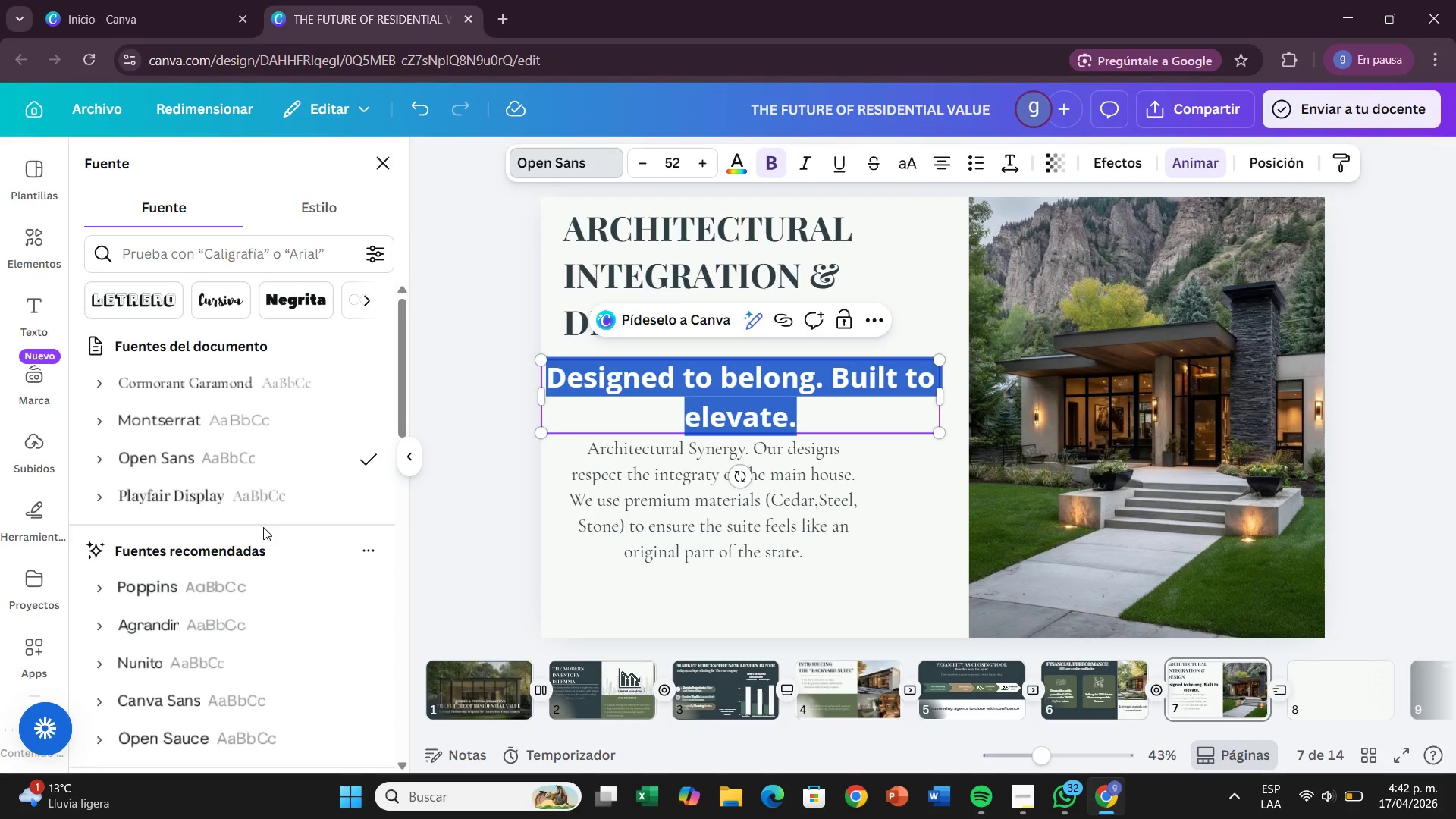 
left_click([279, 499])
 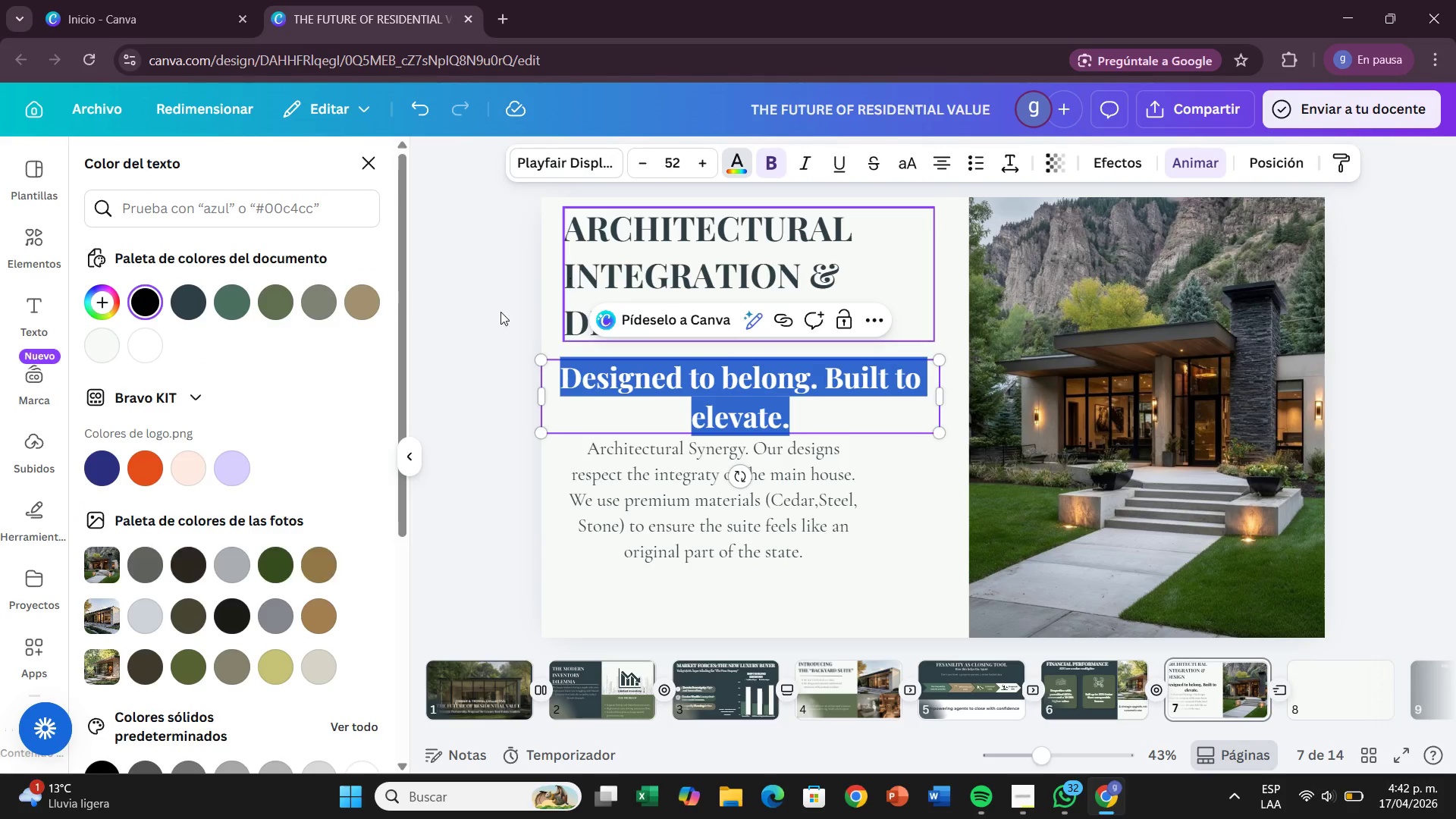 
left_click([191, 309])
 